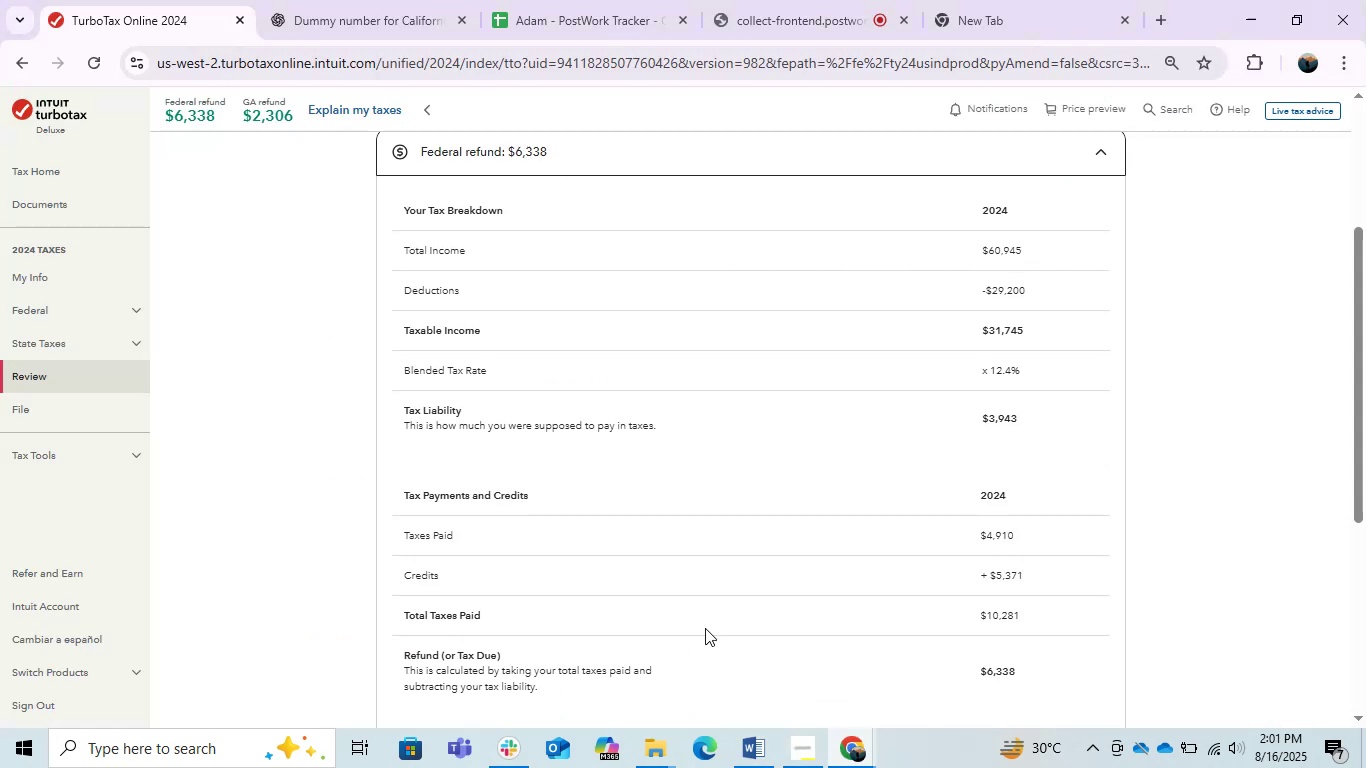 
scroll: coordinate [707, 626], scroll_direction: down, amount: 1.0
 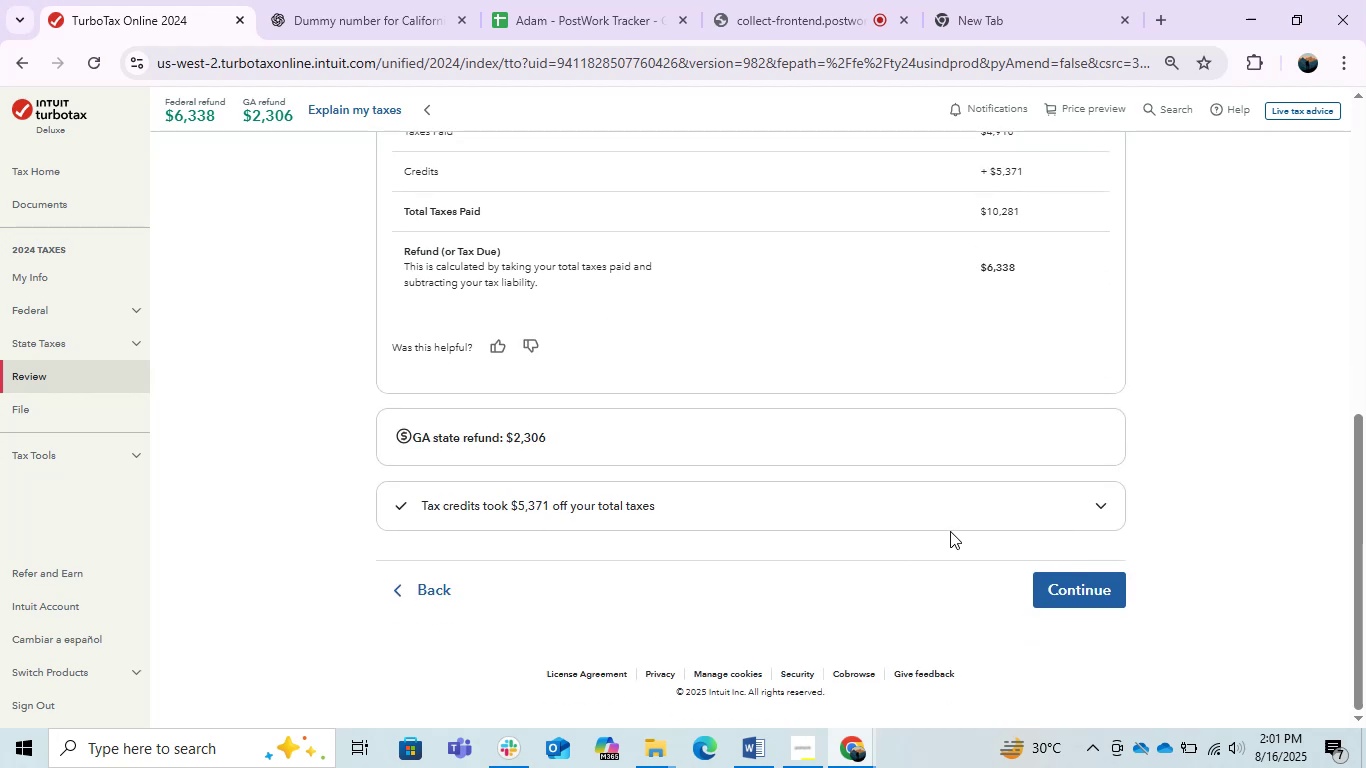 
left_click([946, 517])
 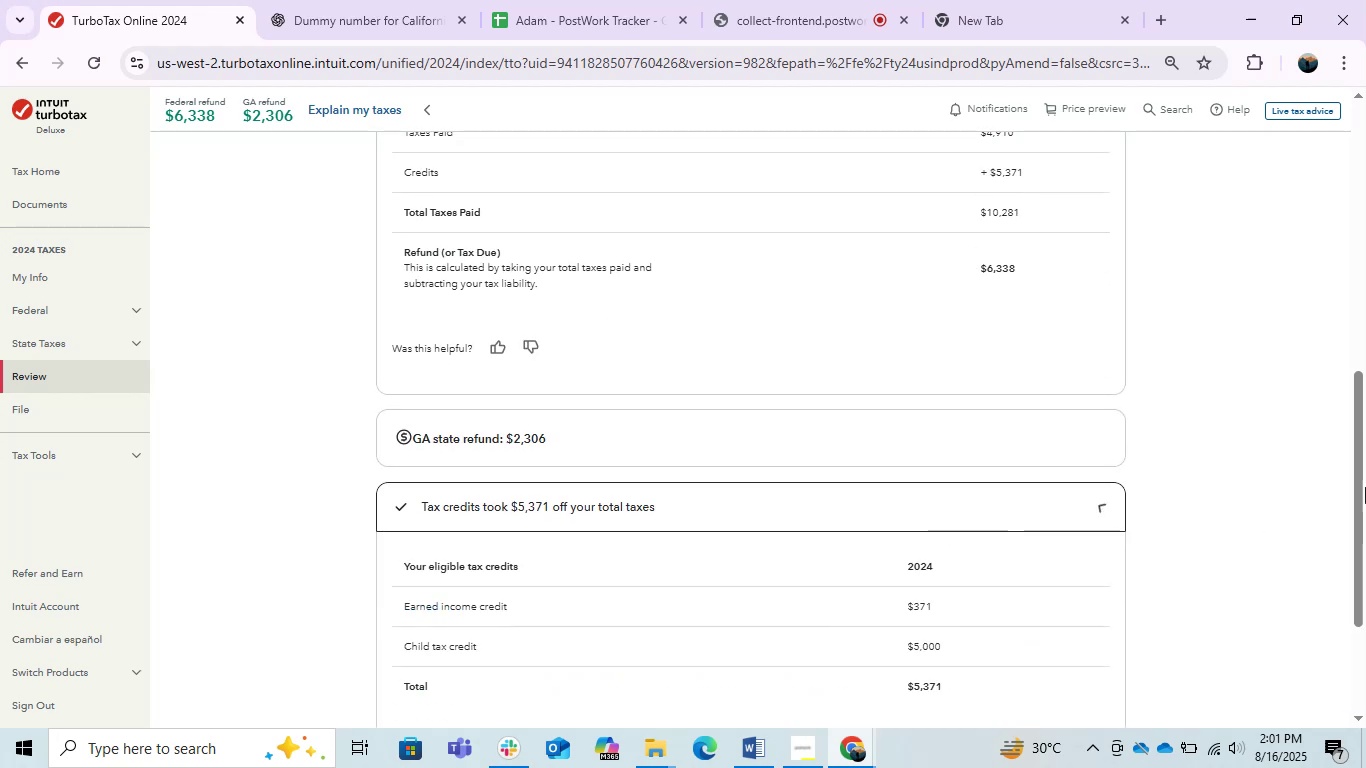 
scroll: coordinate [1350, 481], scroll_direction: down, amount: 1.0
 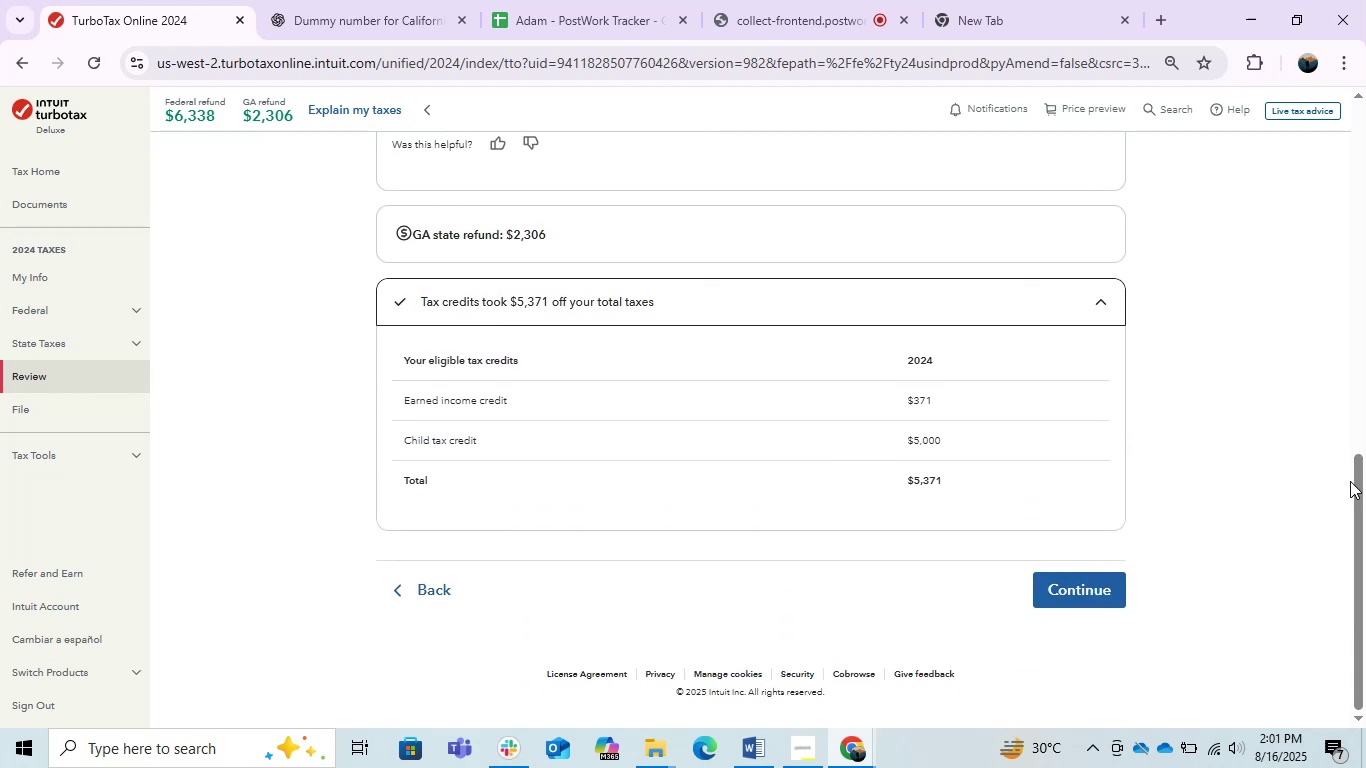 
key(PrintScreen)
 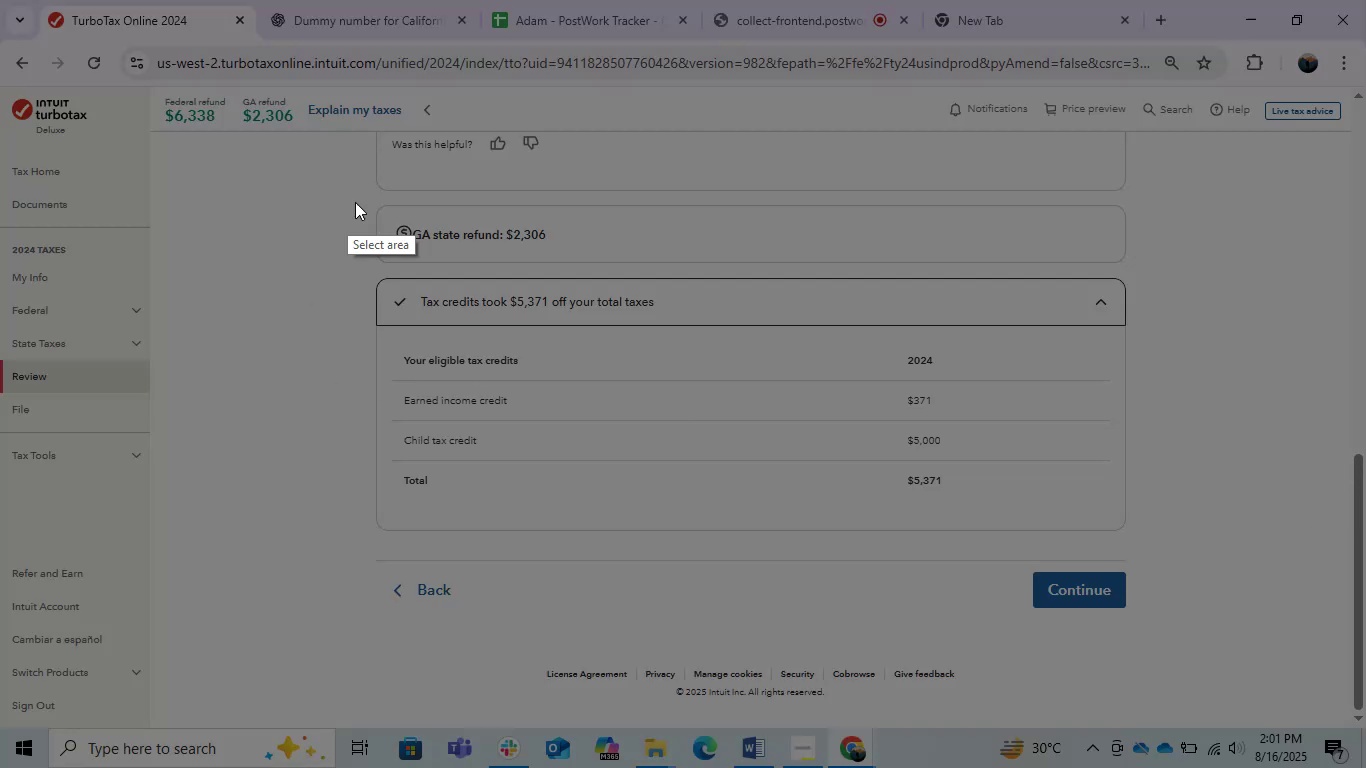 
left_click_drag(start_coordinate=[358, 201], to_coordinate=[1137, 541])
 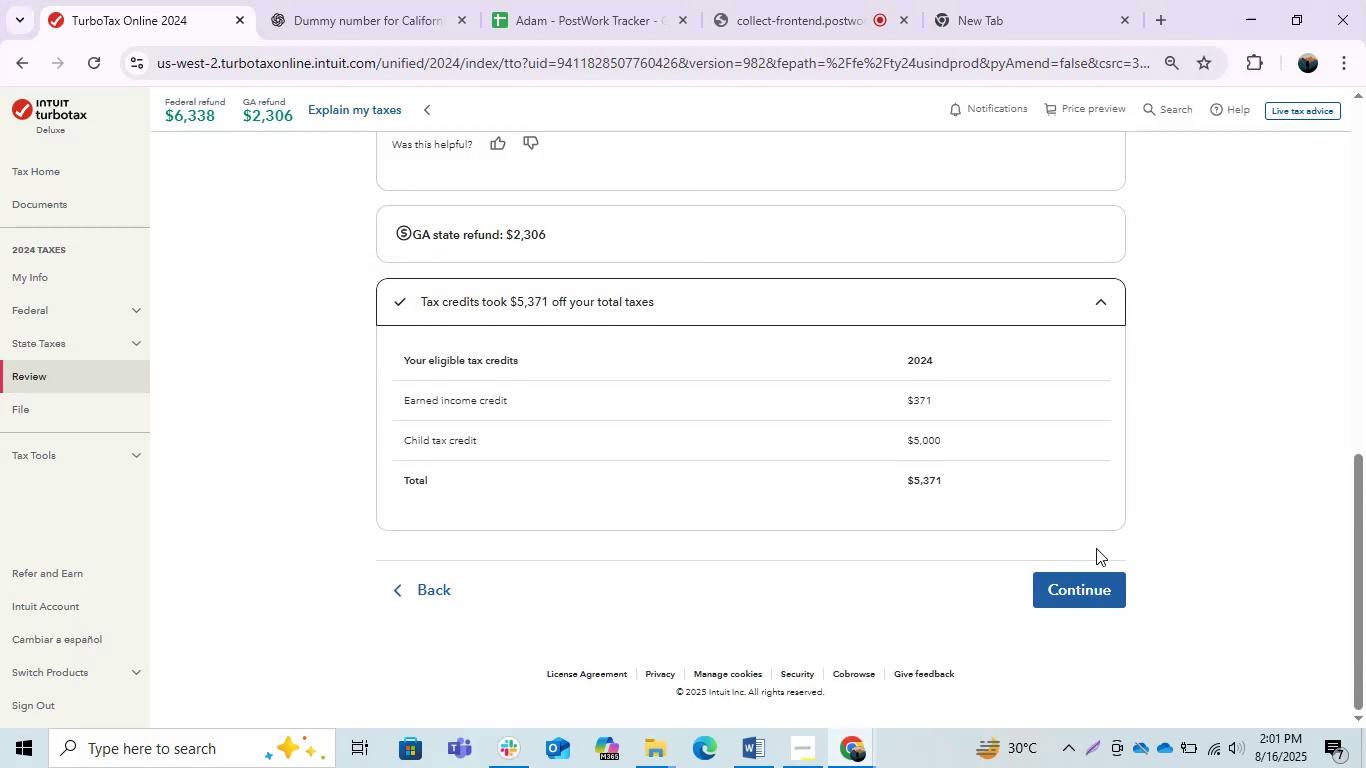 
key(Control+C)
 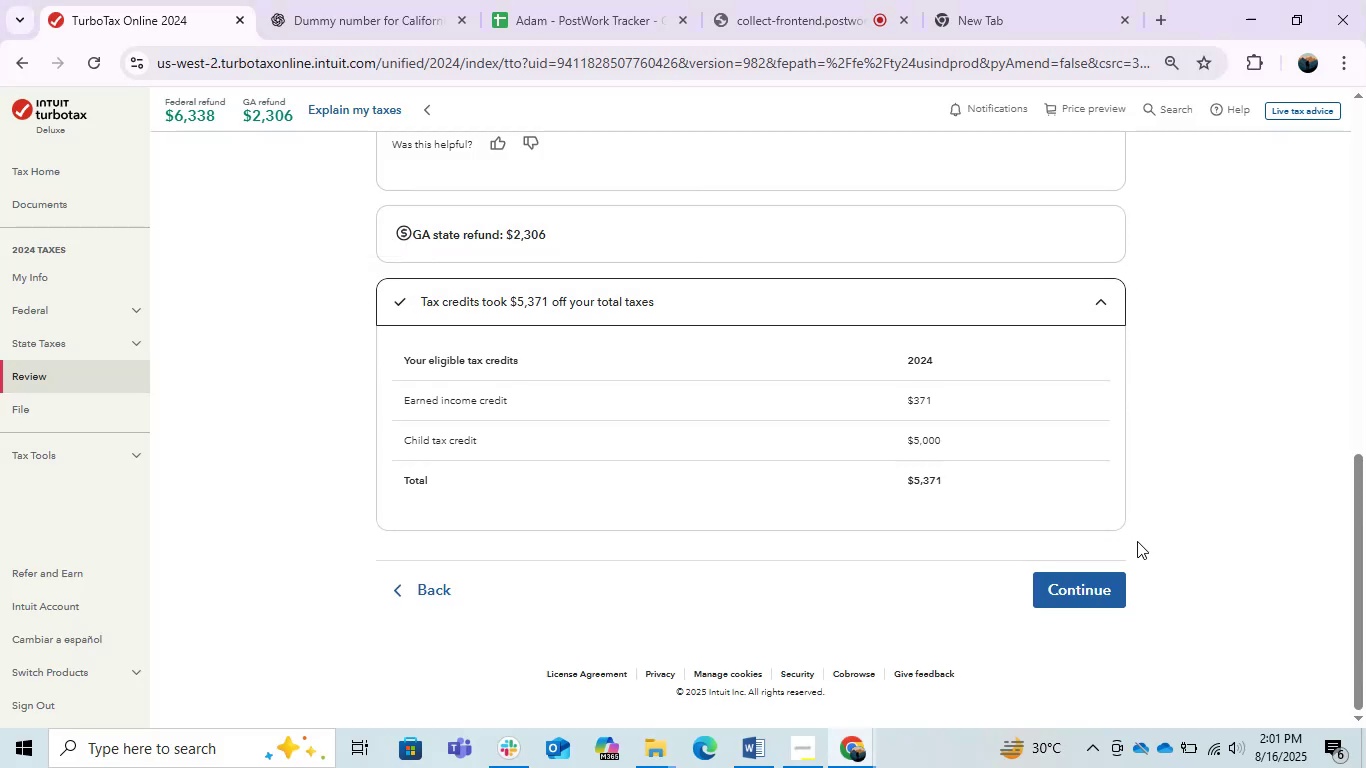 
key(Alt+AltLeft)
 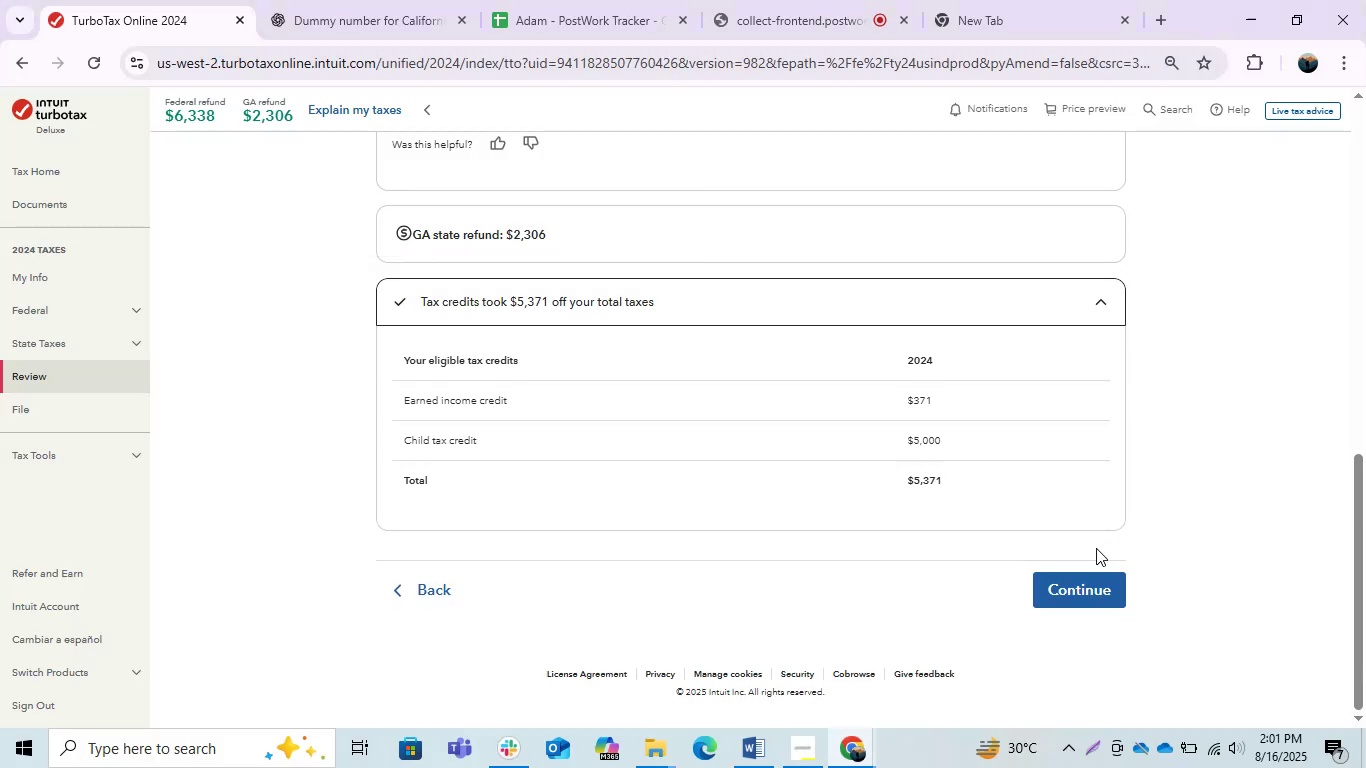 
key(Alt+Tab)
 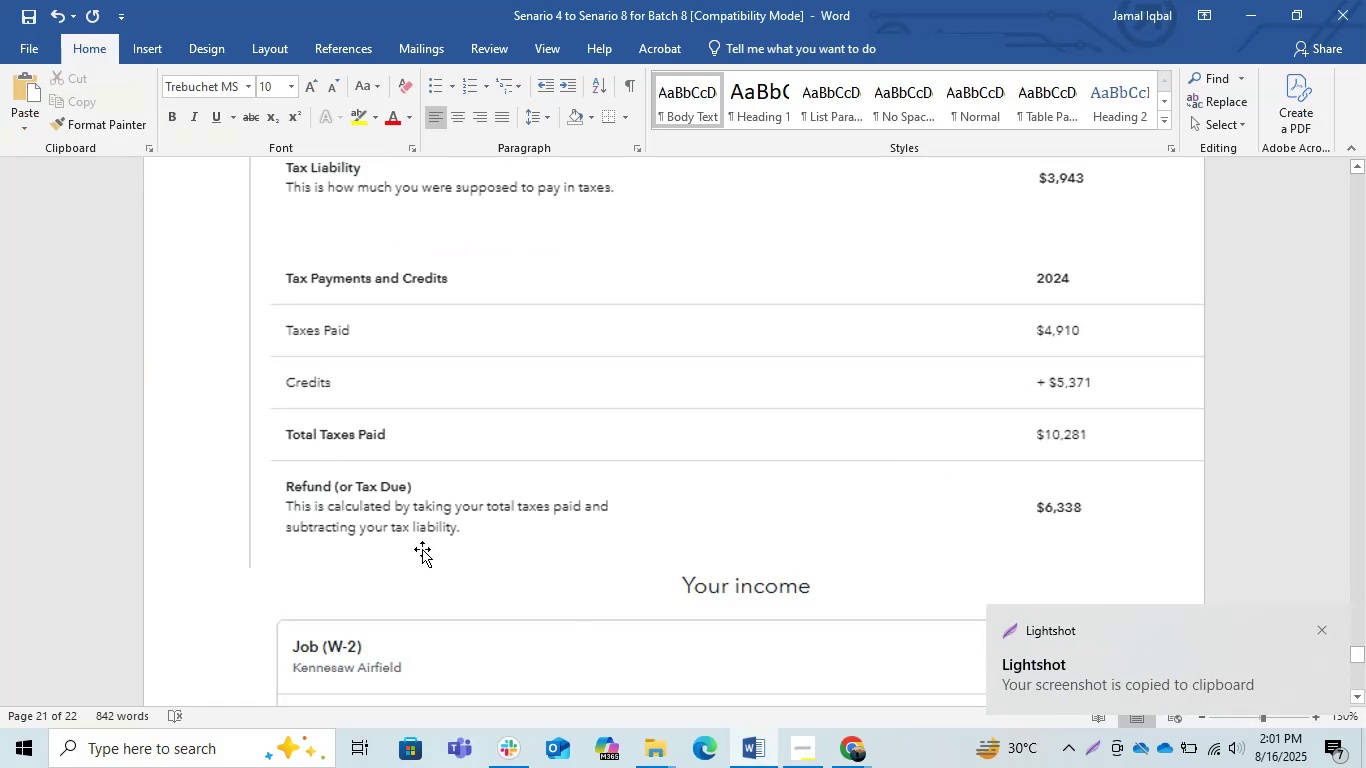 
key(Control+V)
 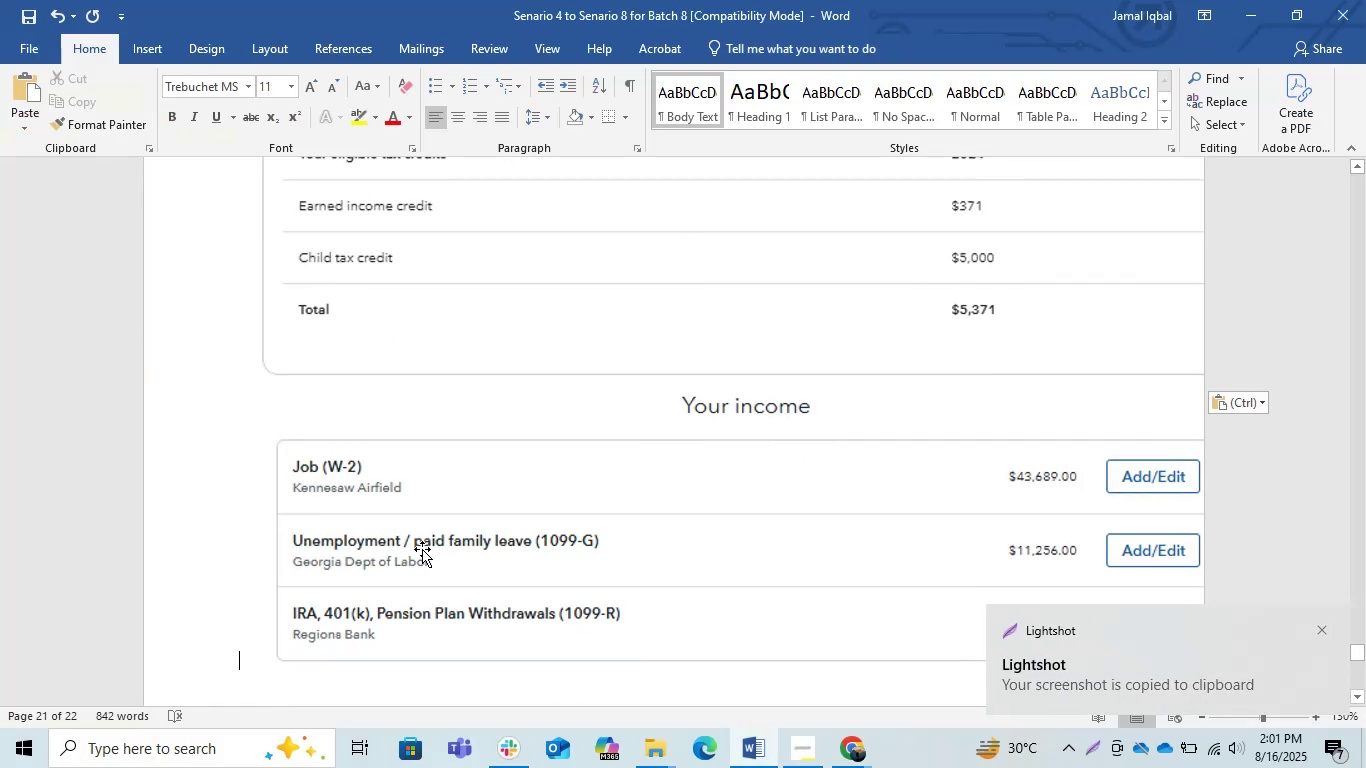 
scroll: coordinate [446, 531], scroll_direction: up, amount: 11.0
 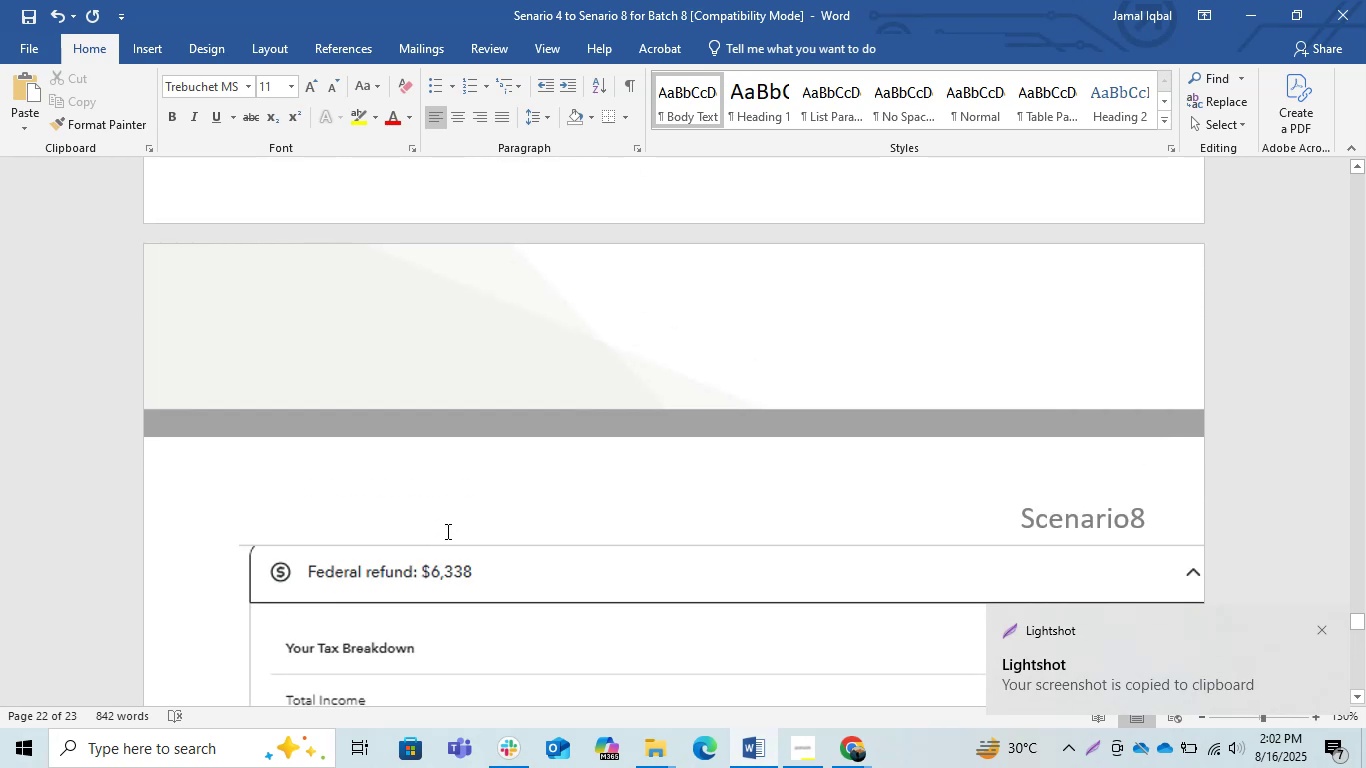 
scroll: coordinate [446, 531], scroll_direction: down, amount: 2.0
 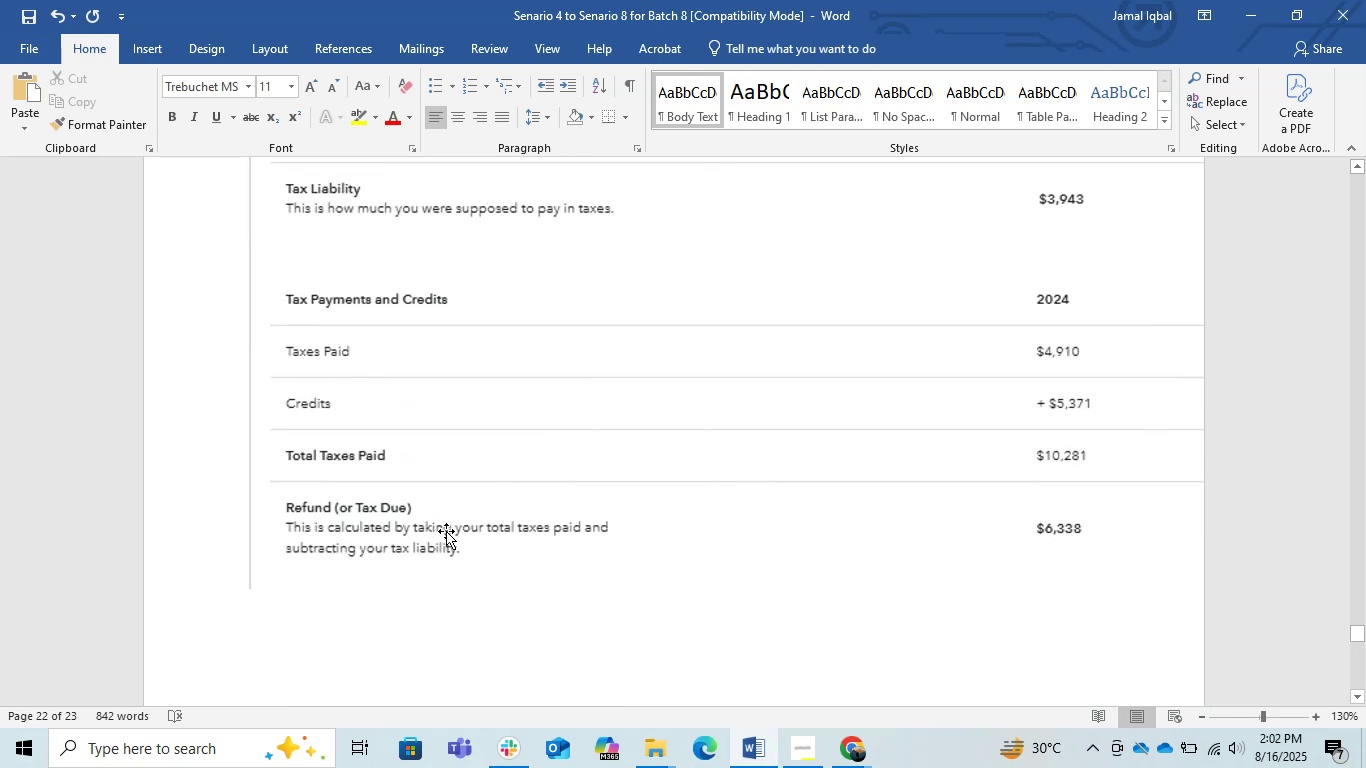 
key(Control+S)
 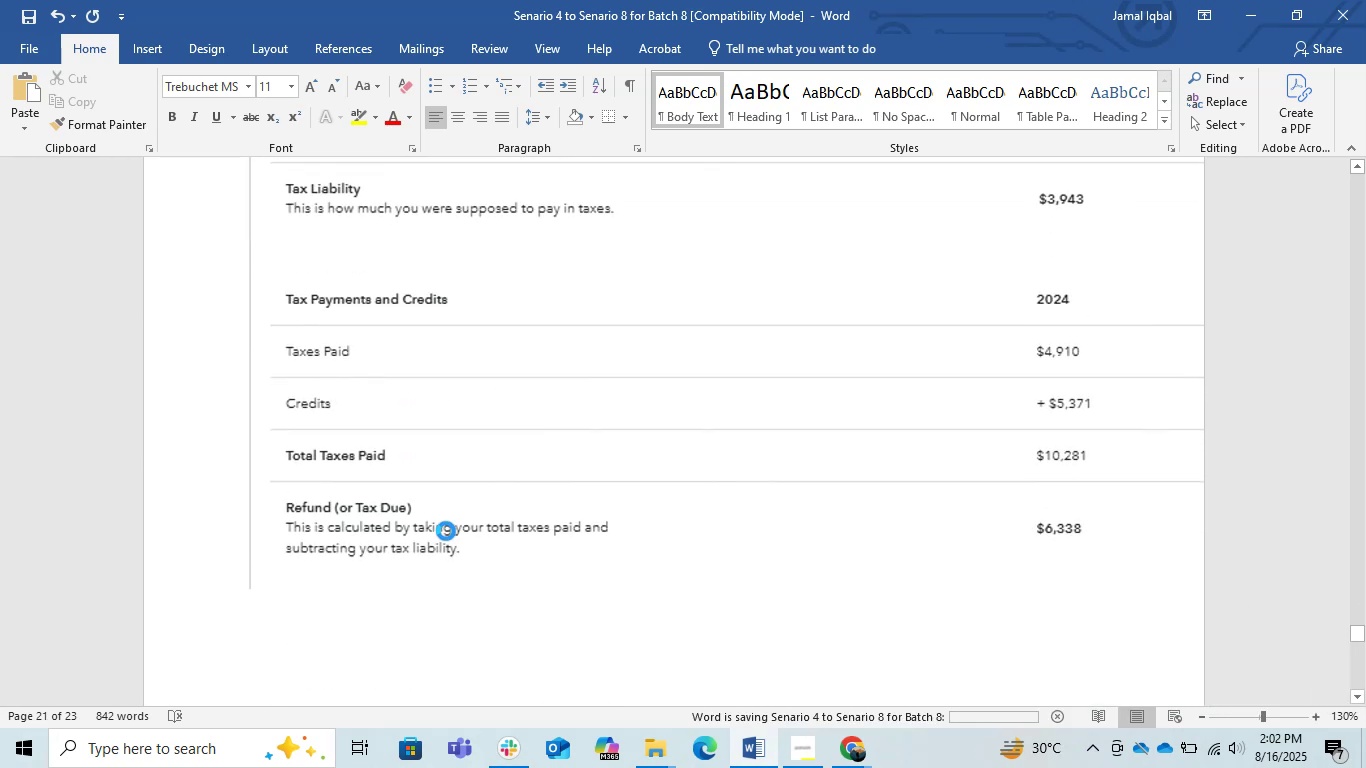 
key(Control+S)
 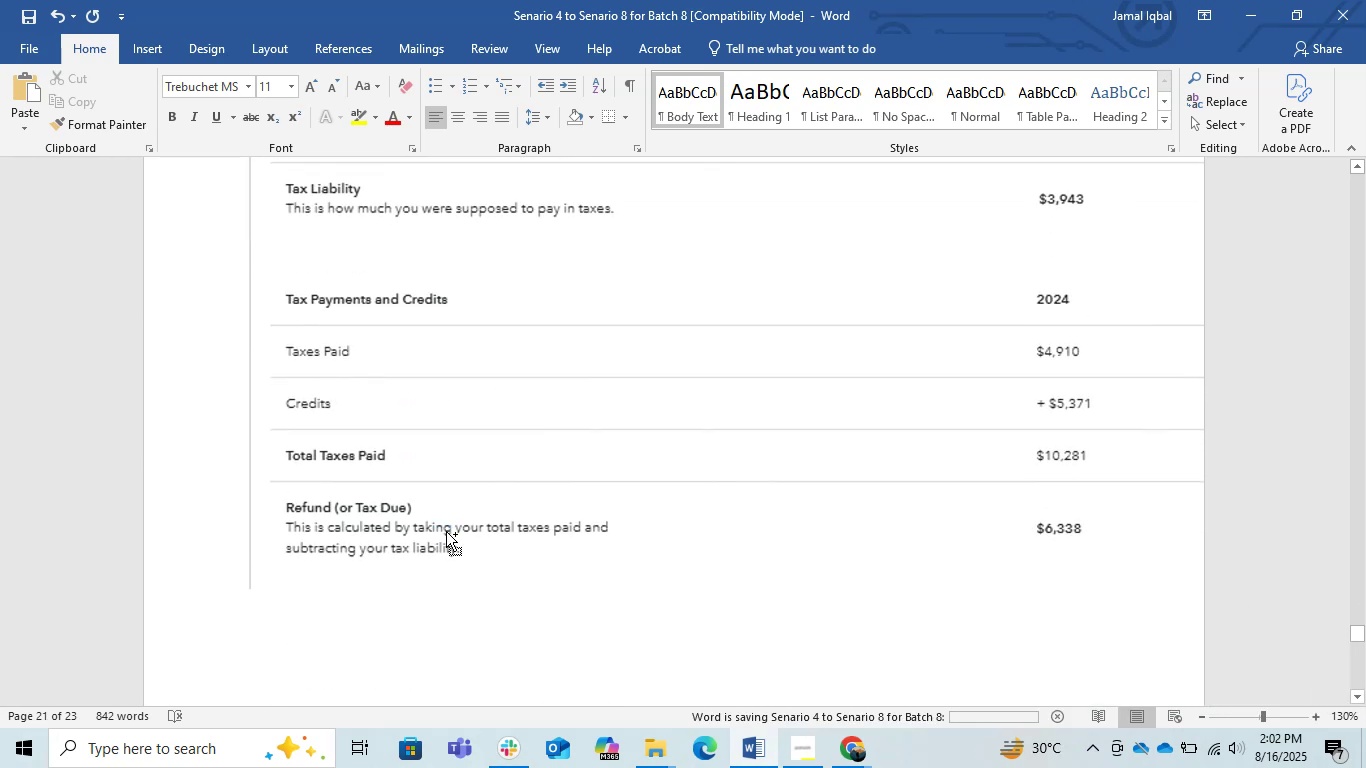 
key(Control+S)
 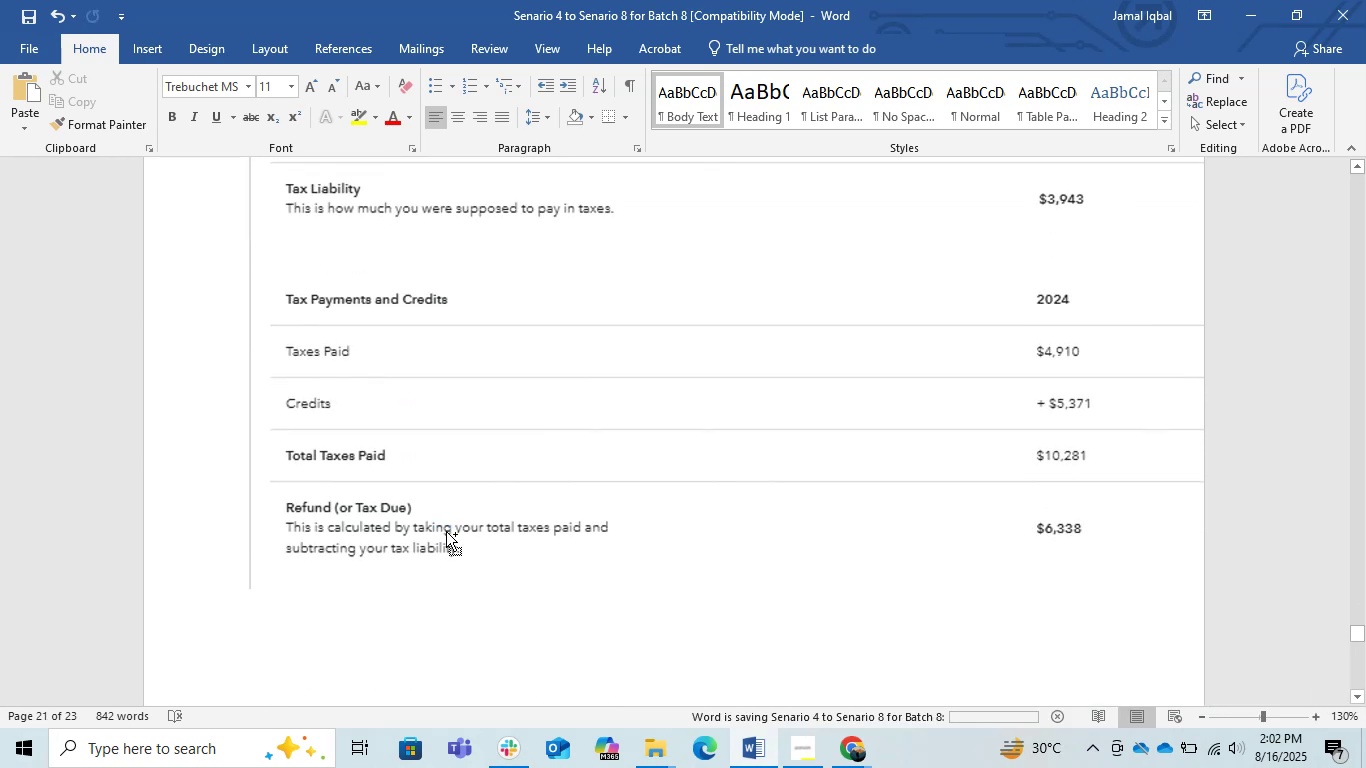 
key(Control+S)
 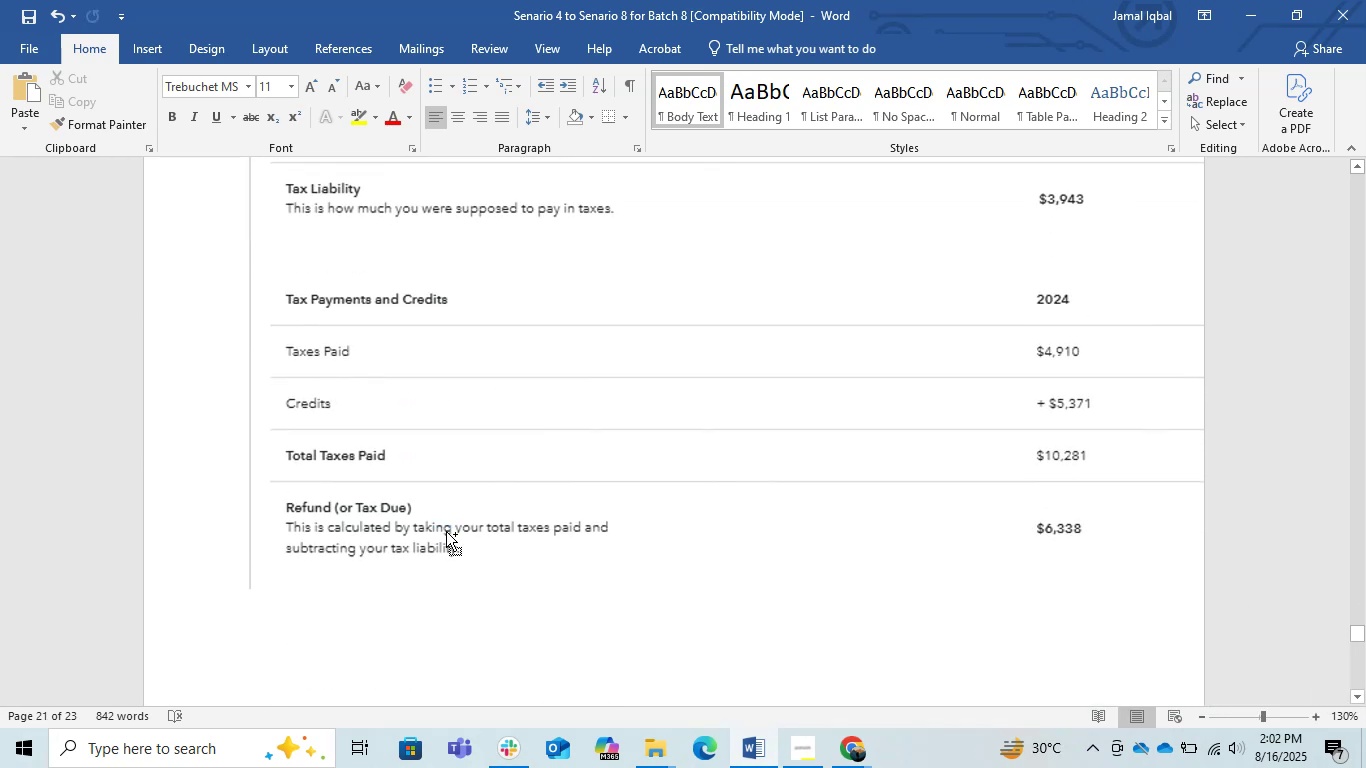 
key(Control+S)
 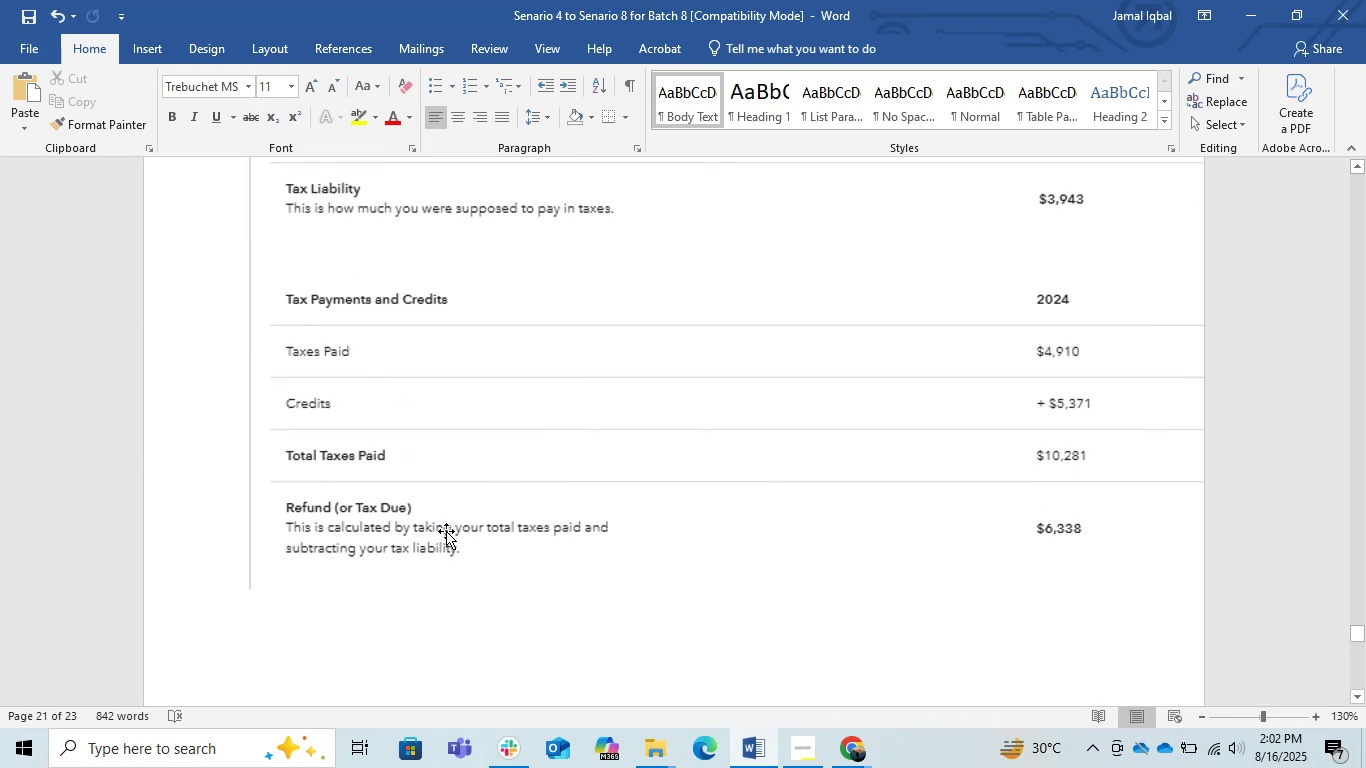 
scroll: coordinate [444, 531], scroll_direction: up, amount: 4.0
 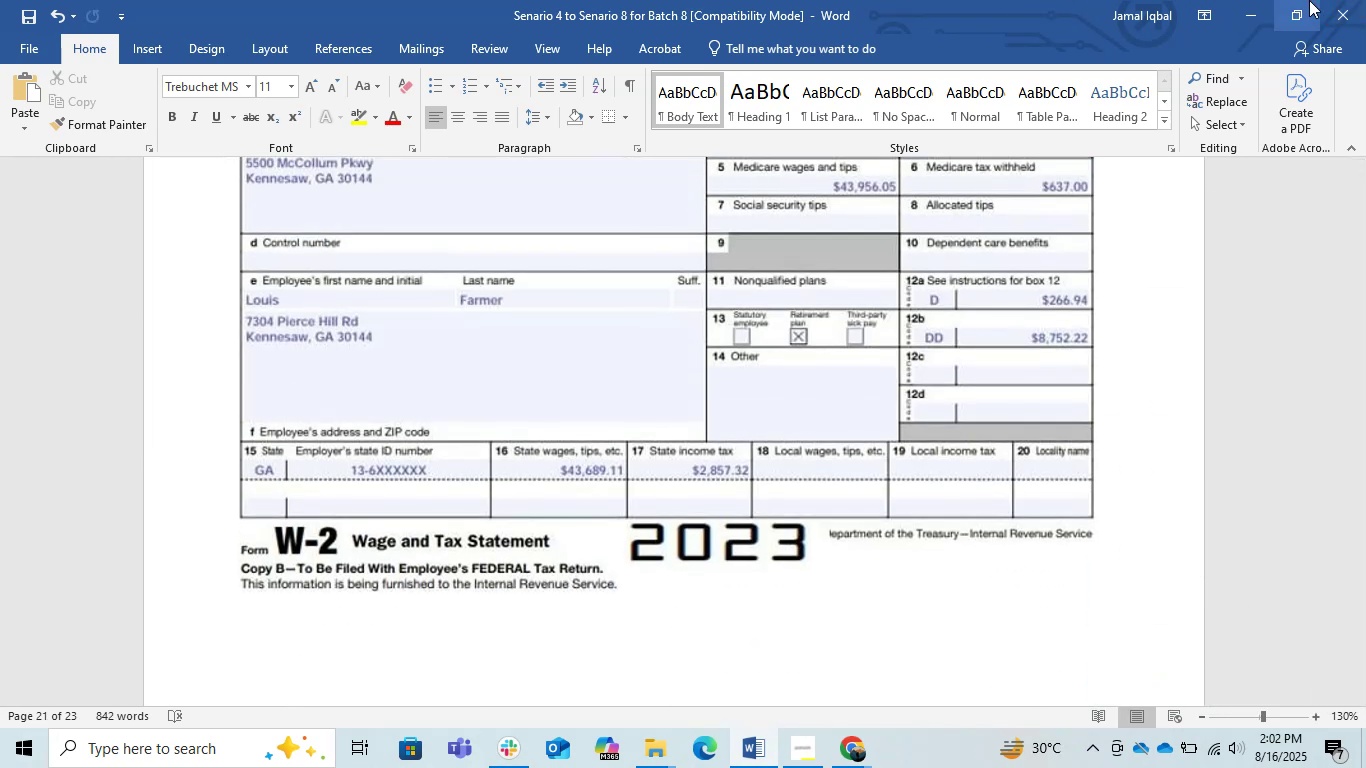 
left_click([1271, 0])
 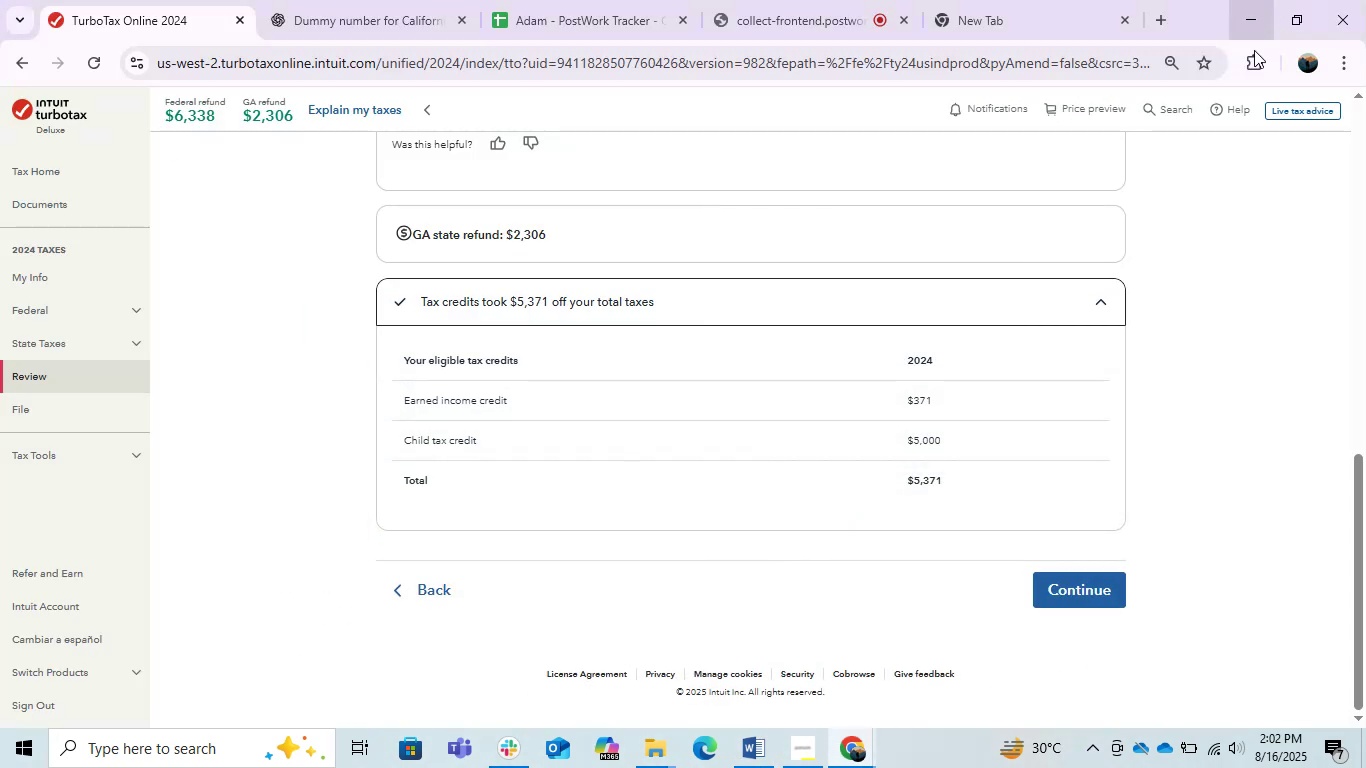 
scroll: coordinate [590, 481], scroll_direction: up, amount: 5.0
 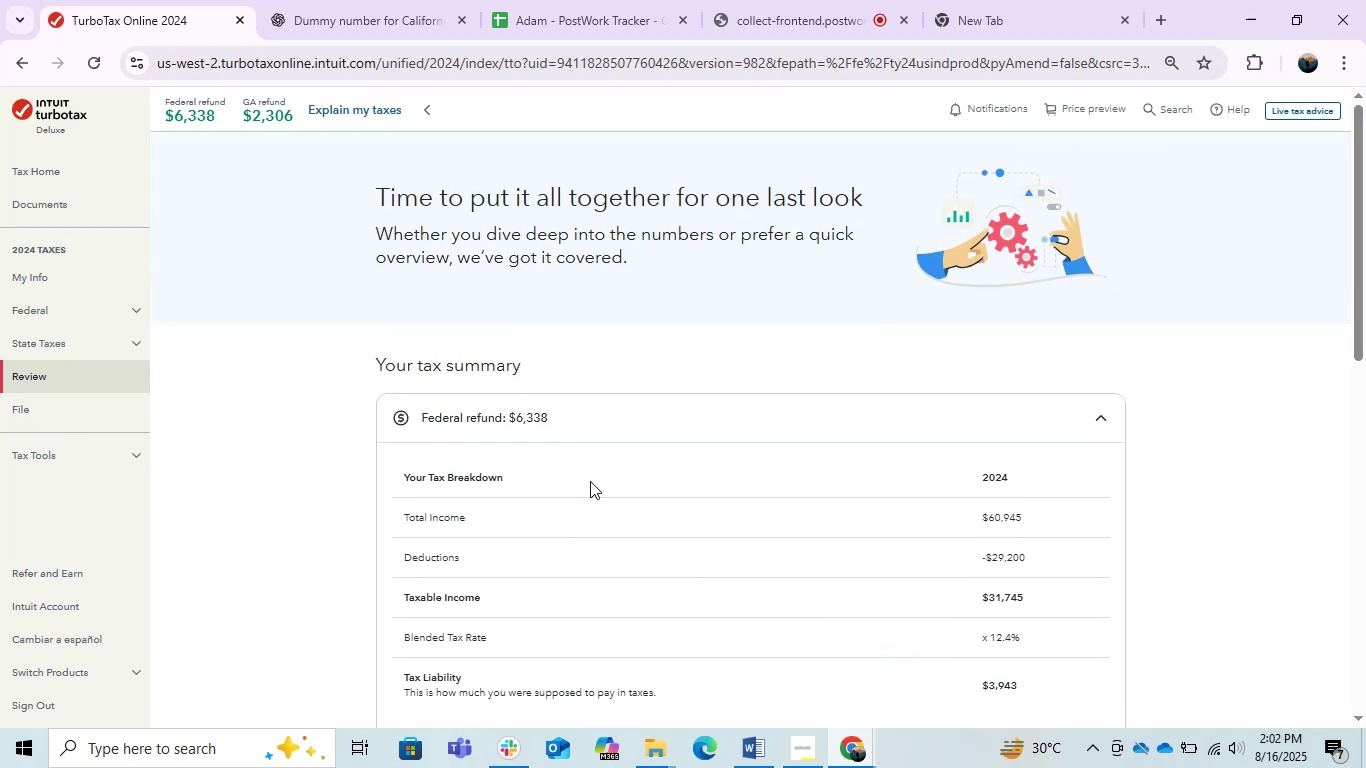 
scroll: coordinate [590, 481], scroll_direction: down, amount: 5.0
 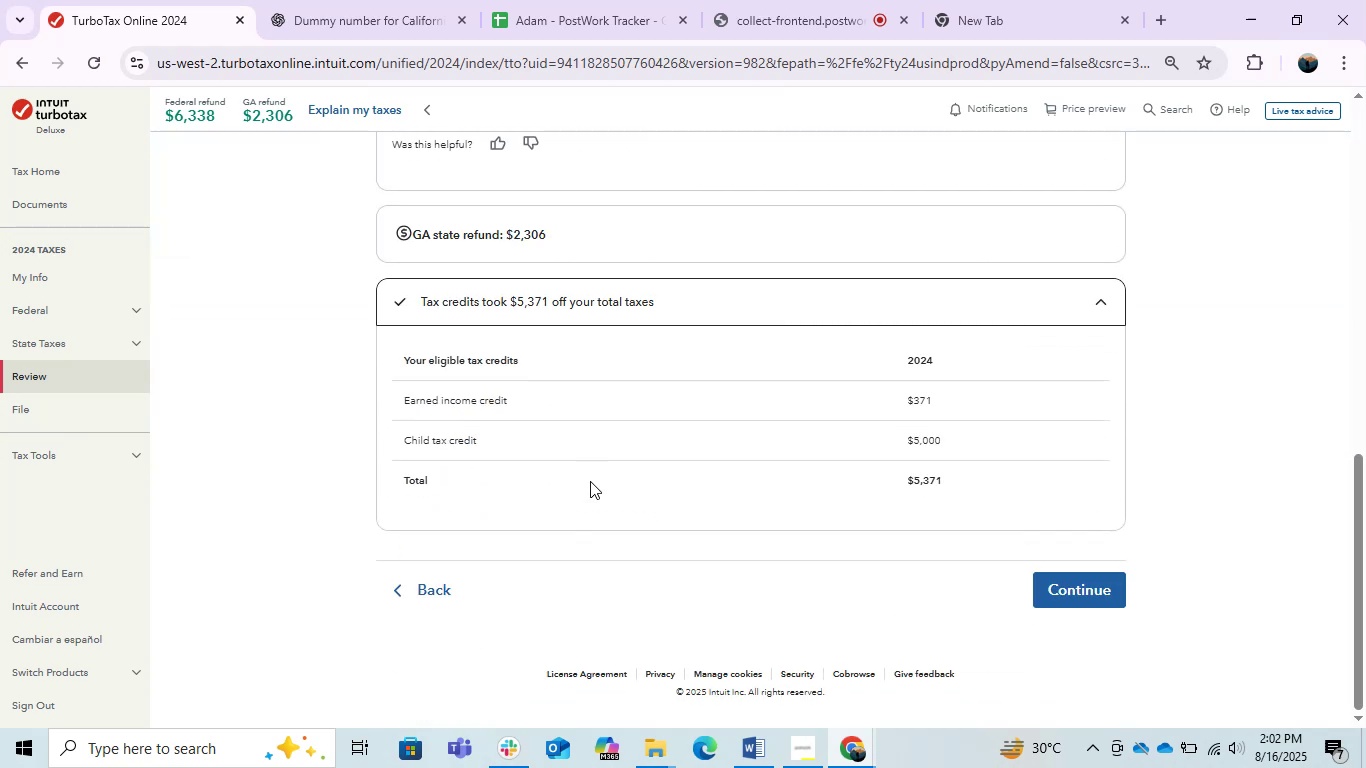 
scroll: coordinate [590, 481], scroll_direction: up, amount: 3.0
 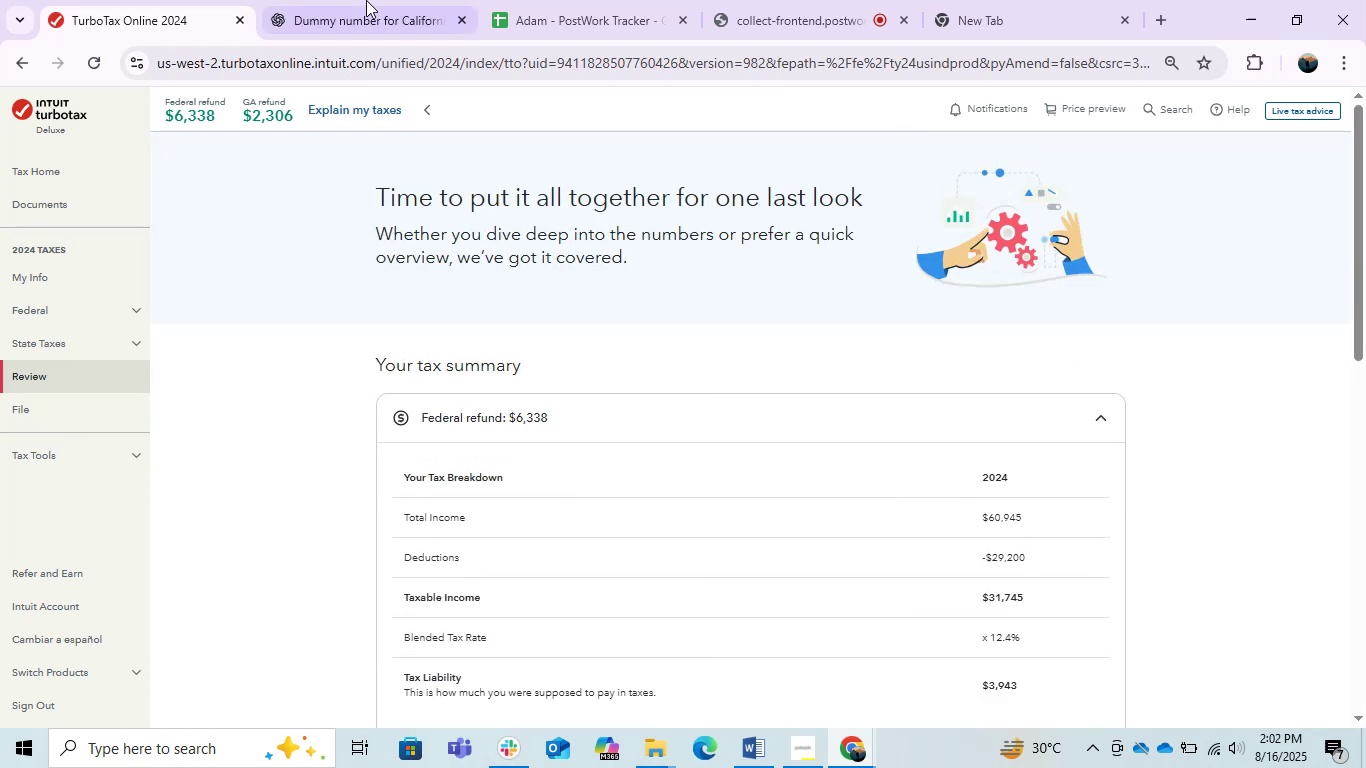 
left_click([356, 0])
 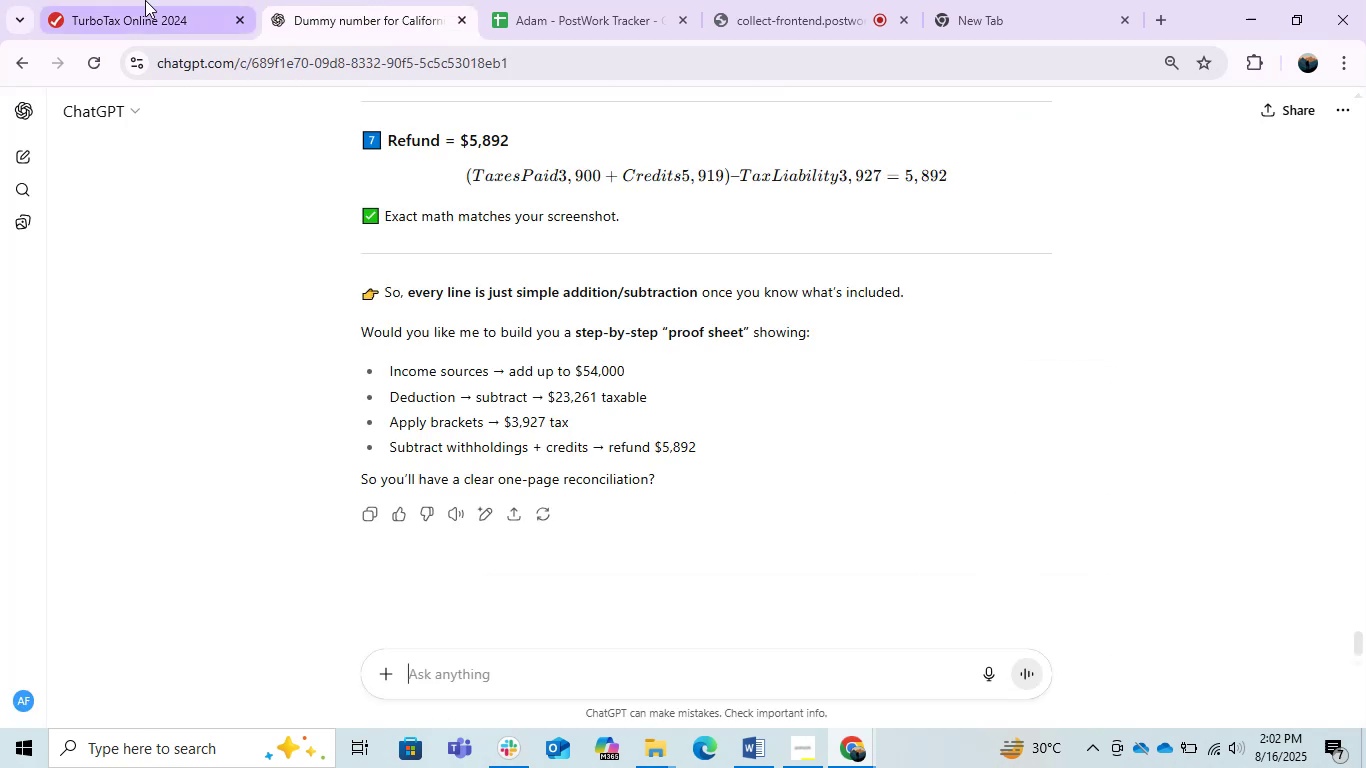 
left_click([133, 0])
 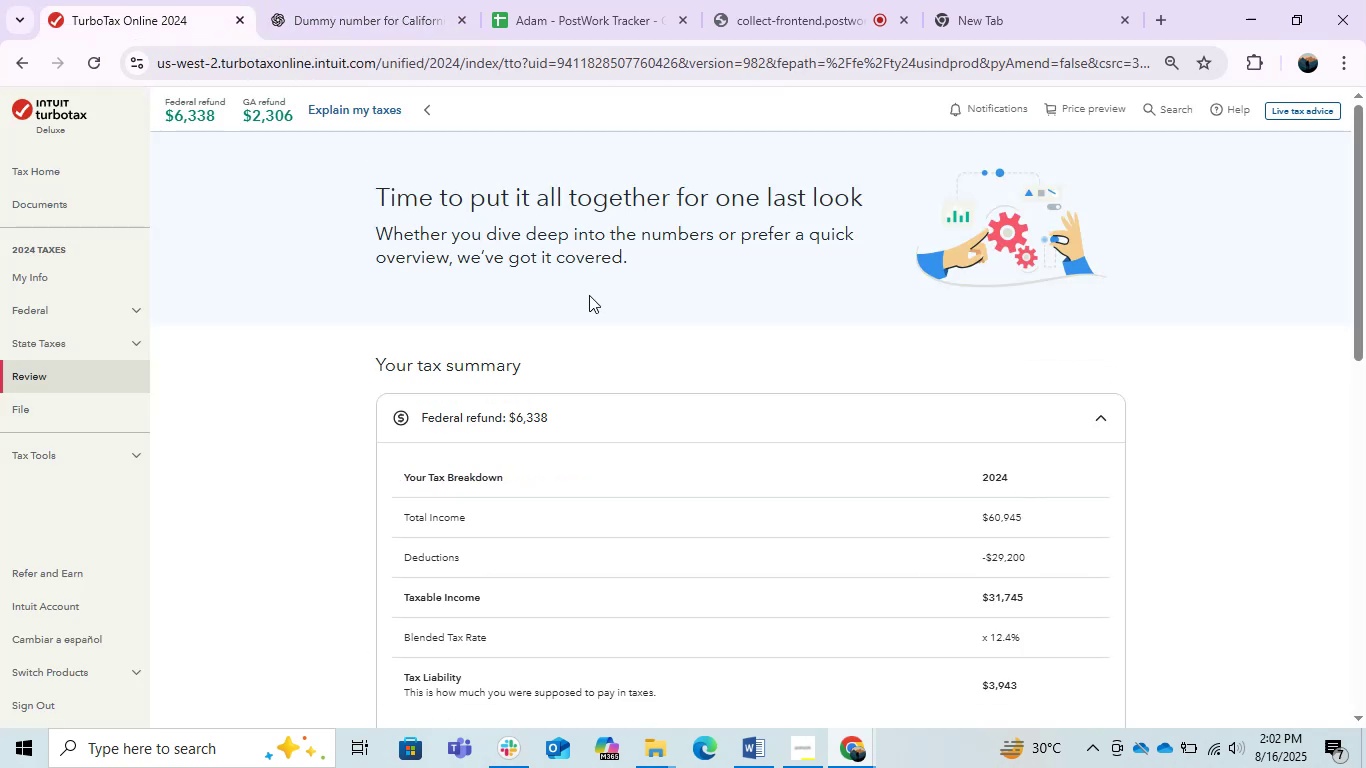 
scroll: coordinate [730, 385], scroll_direction: down, amount: 1.0
 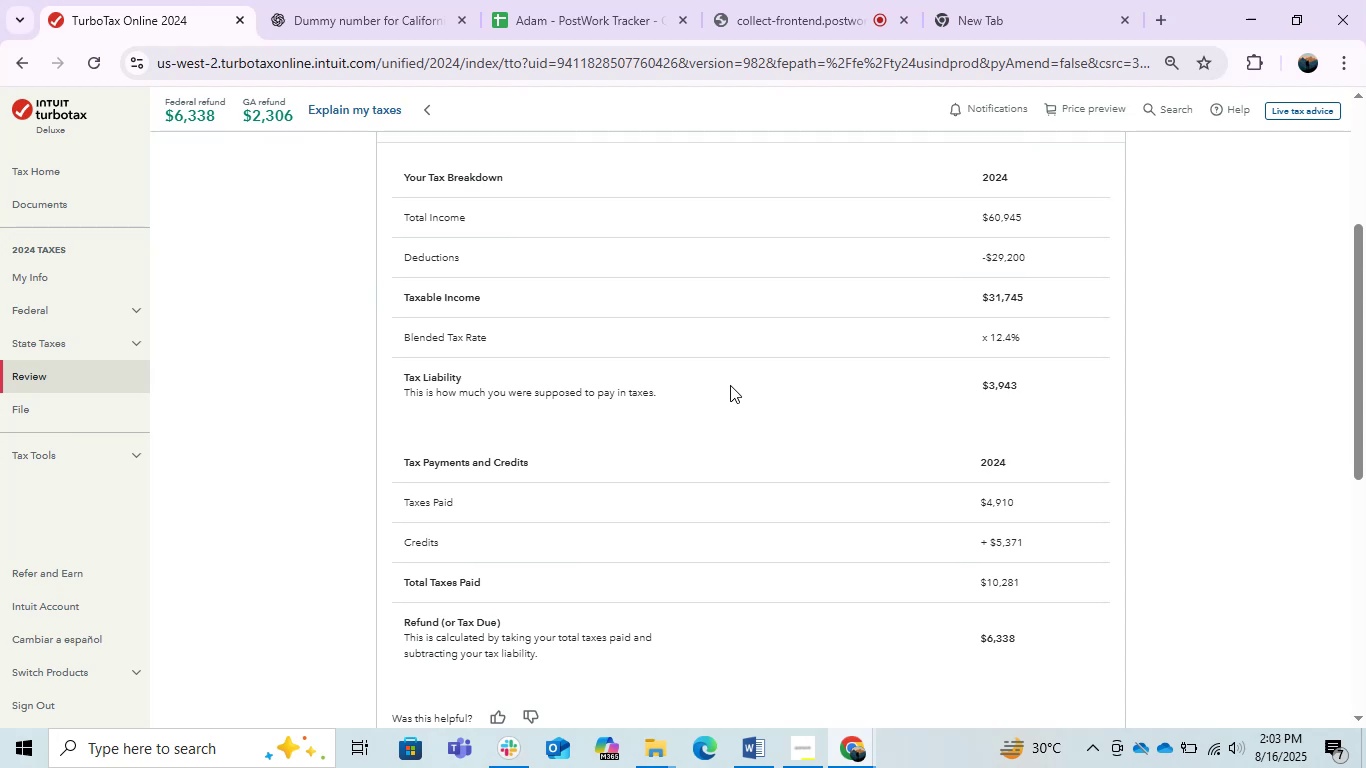 
wait(50.43)
 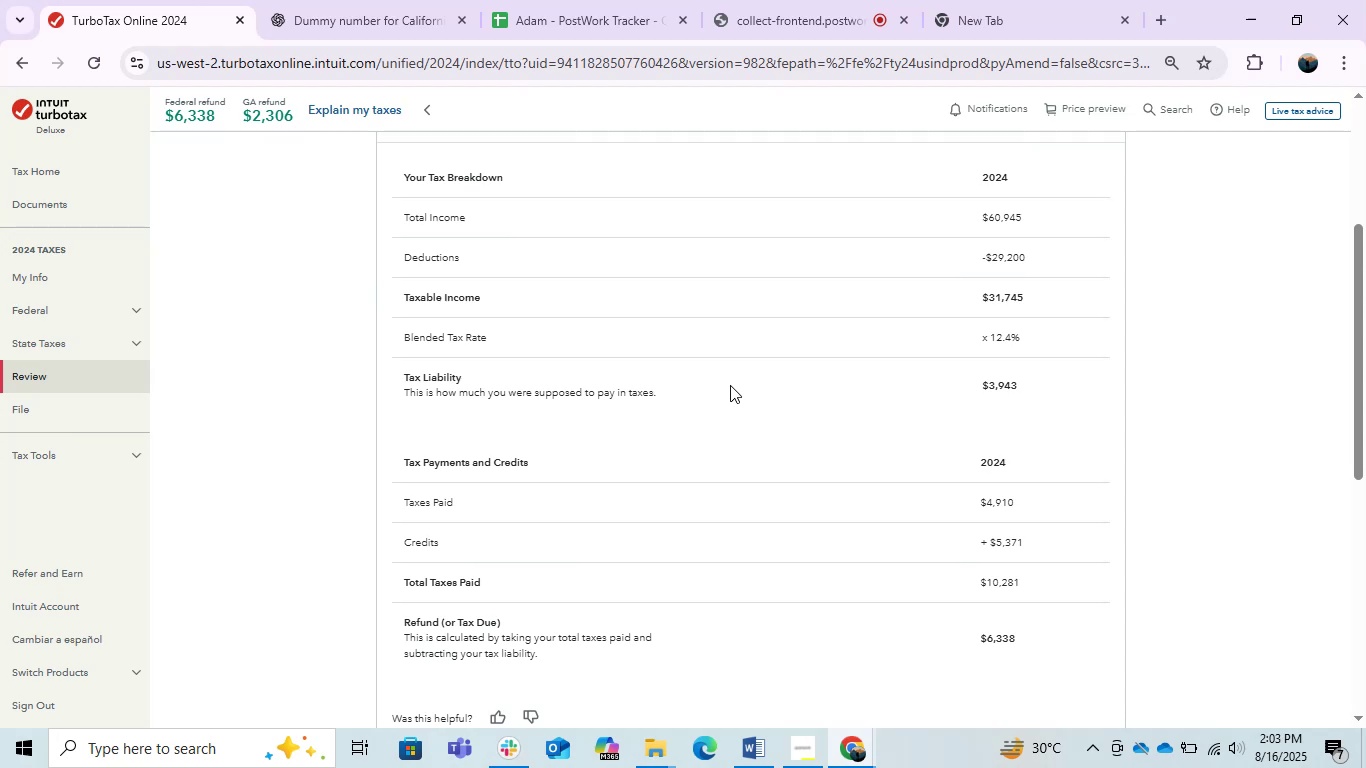 
left_click([116, 677])
 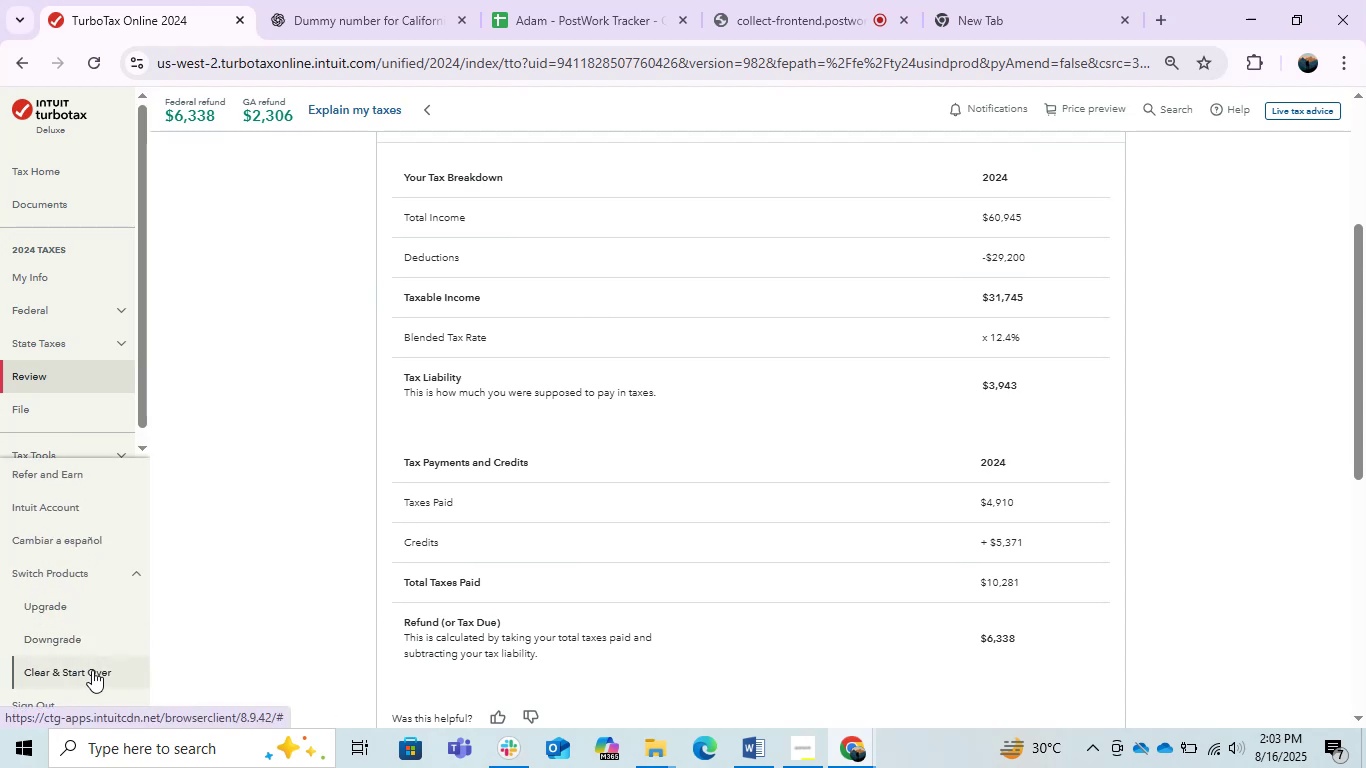 
left_click([92, 670])
 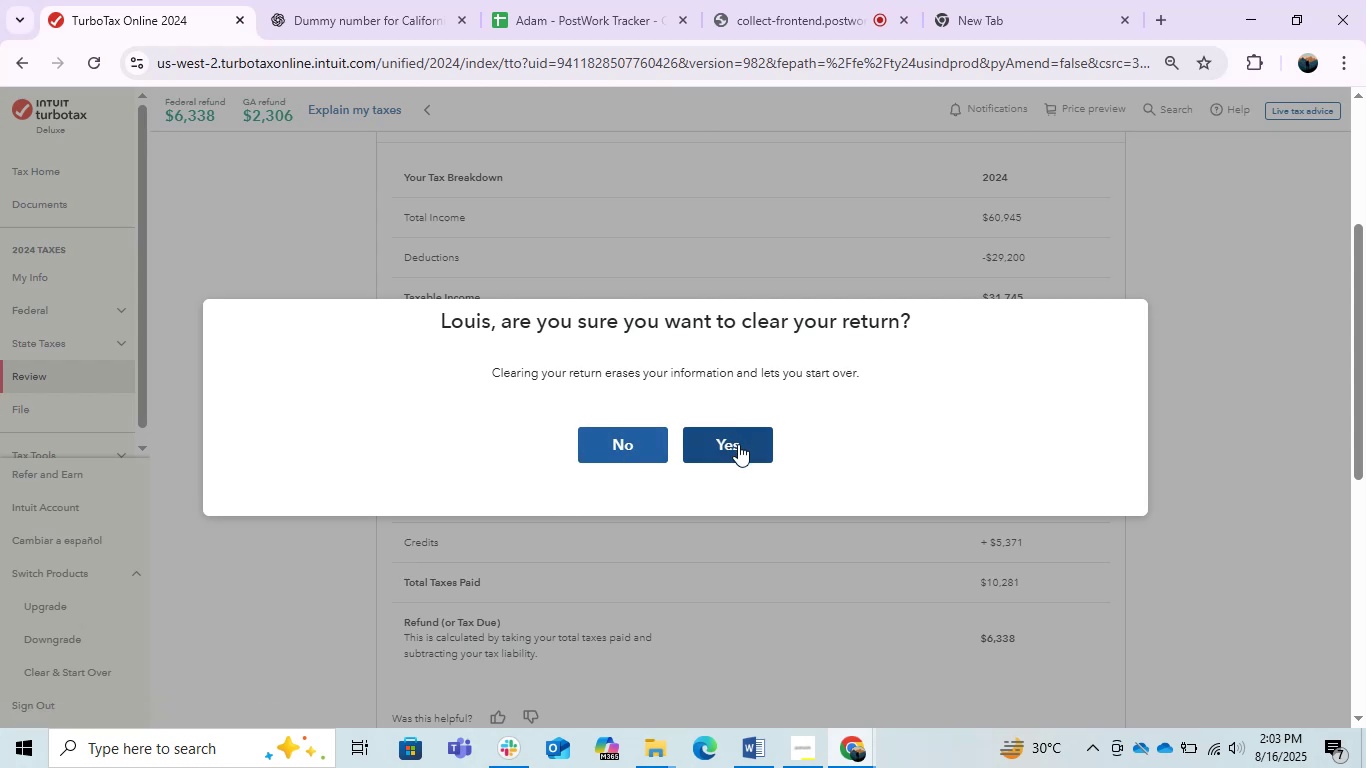 
wait(11.71)
 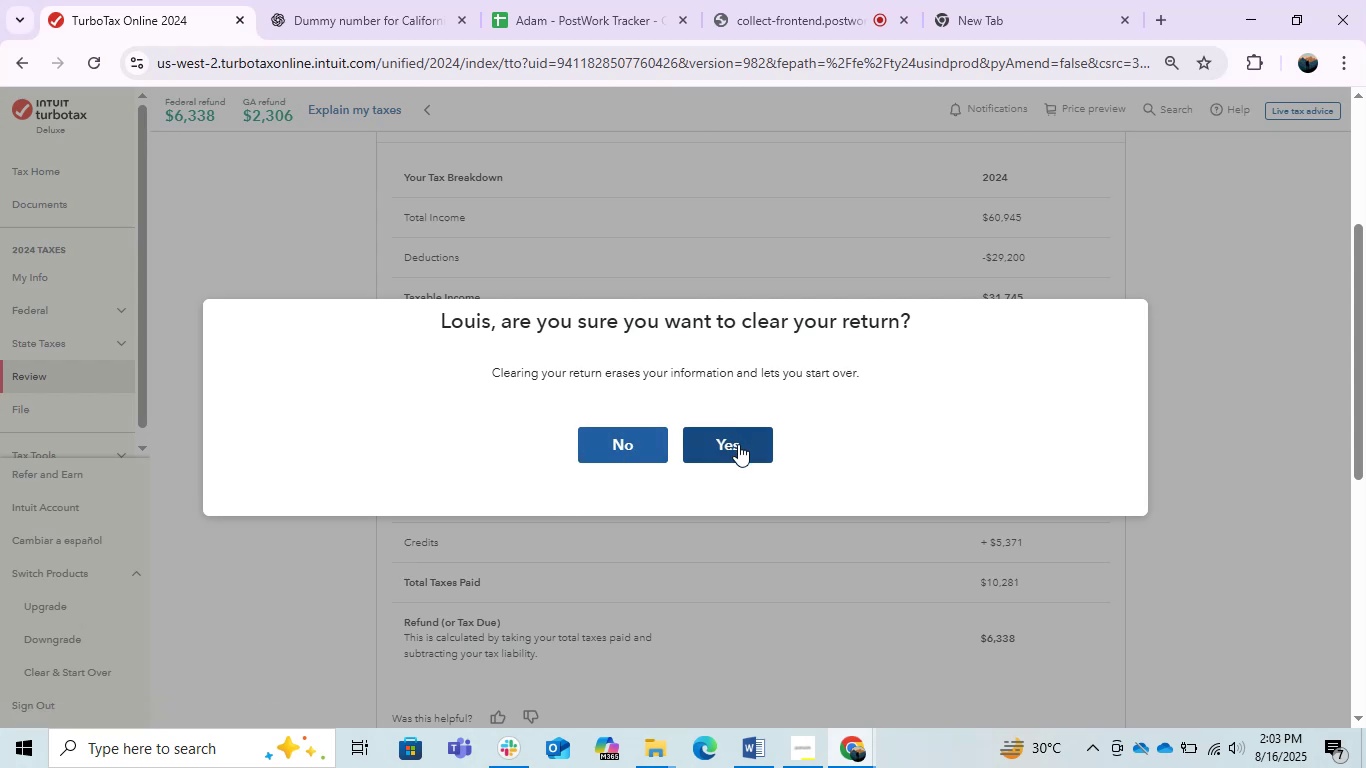 
left_click([658, 737])
 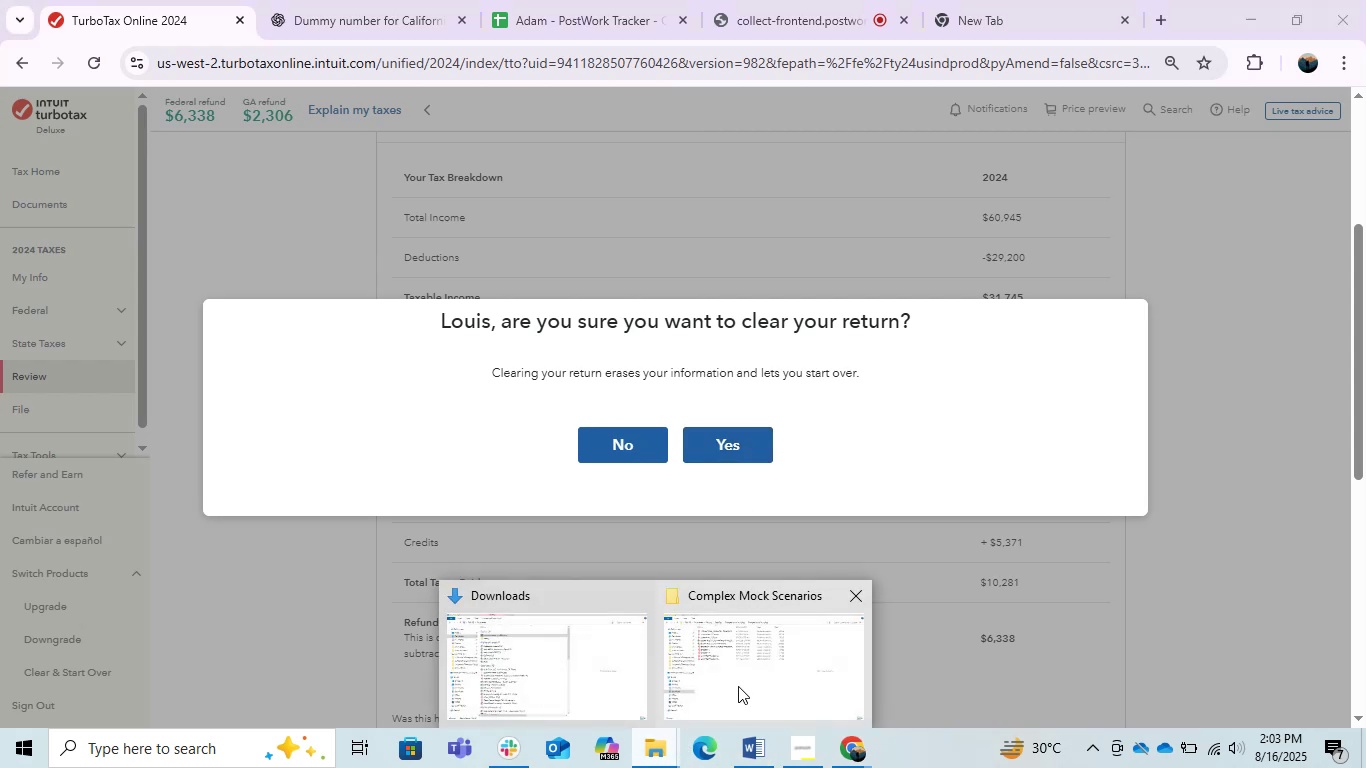 
left_click([738, 686])
 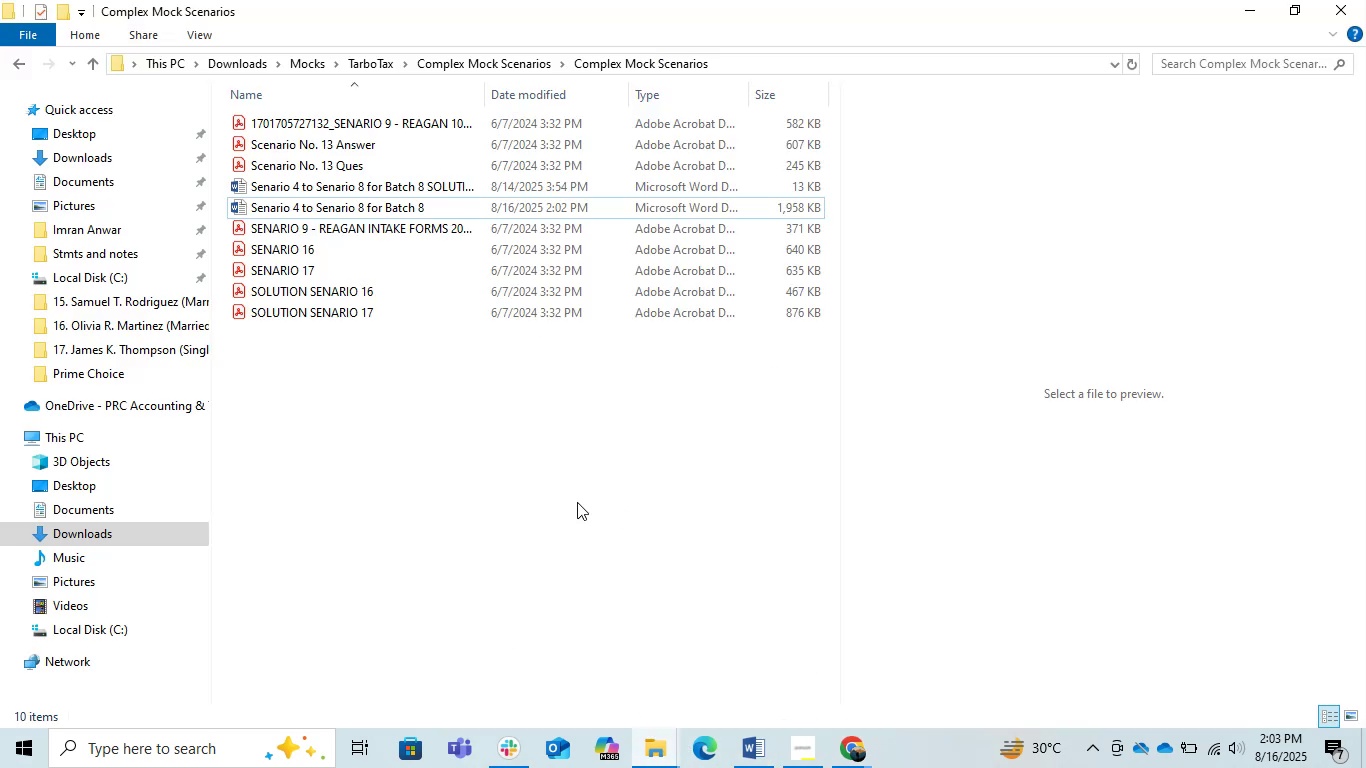 
double_click([570, 500])
 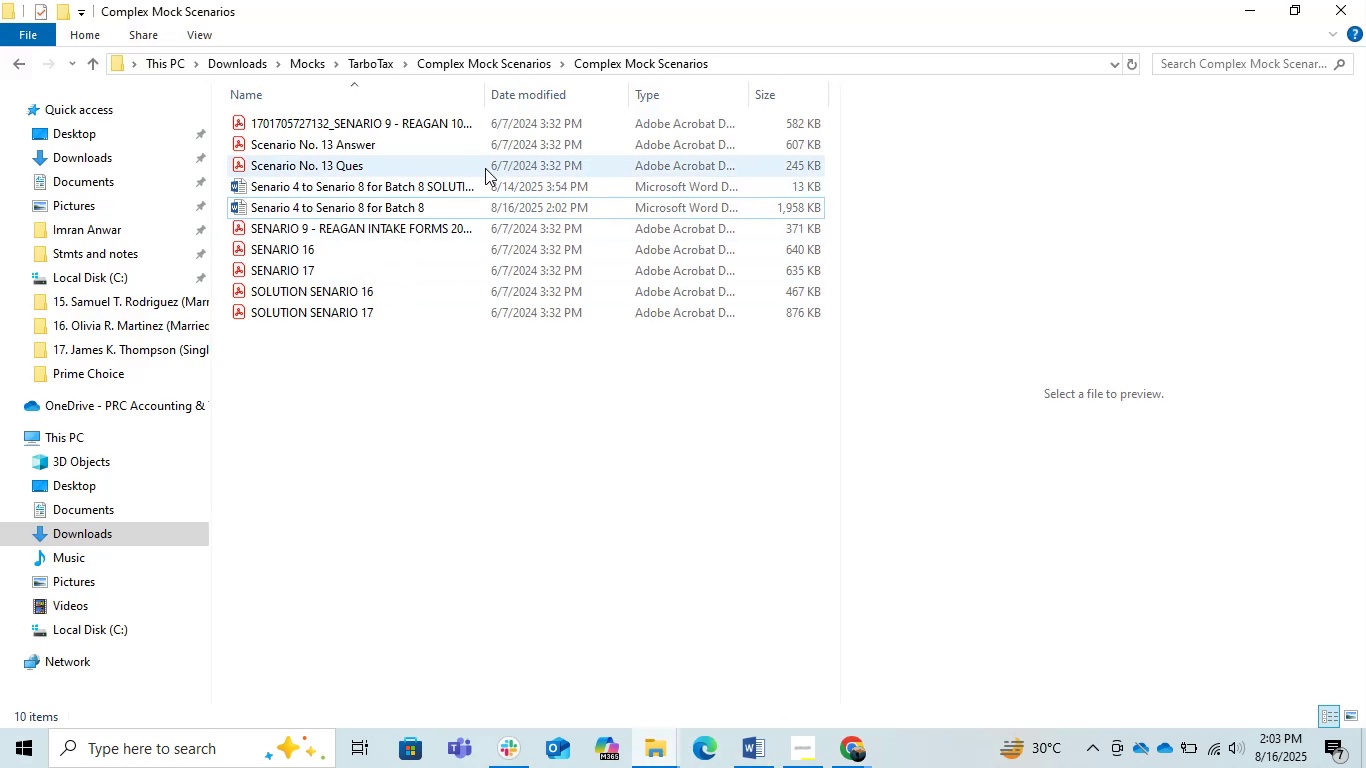 
double_click([452, 181])
 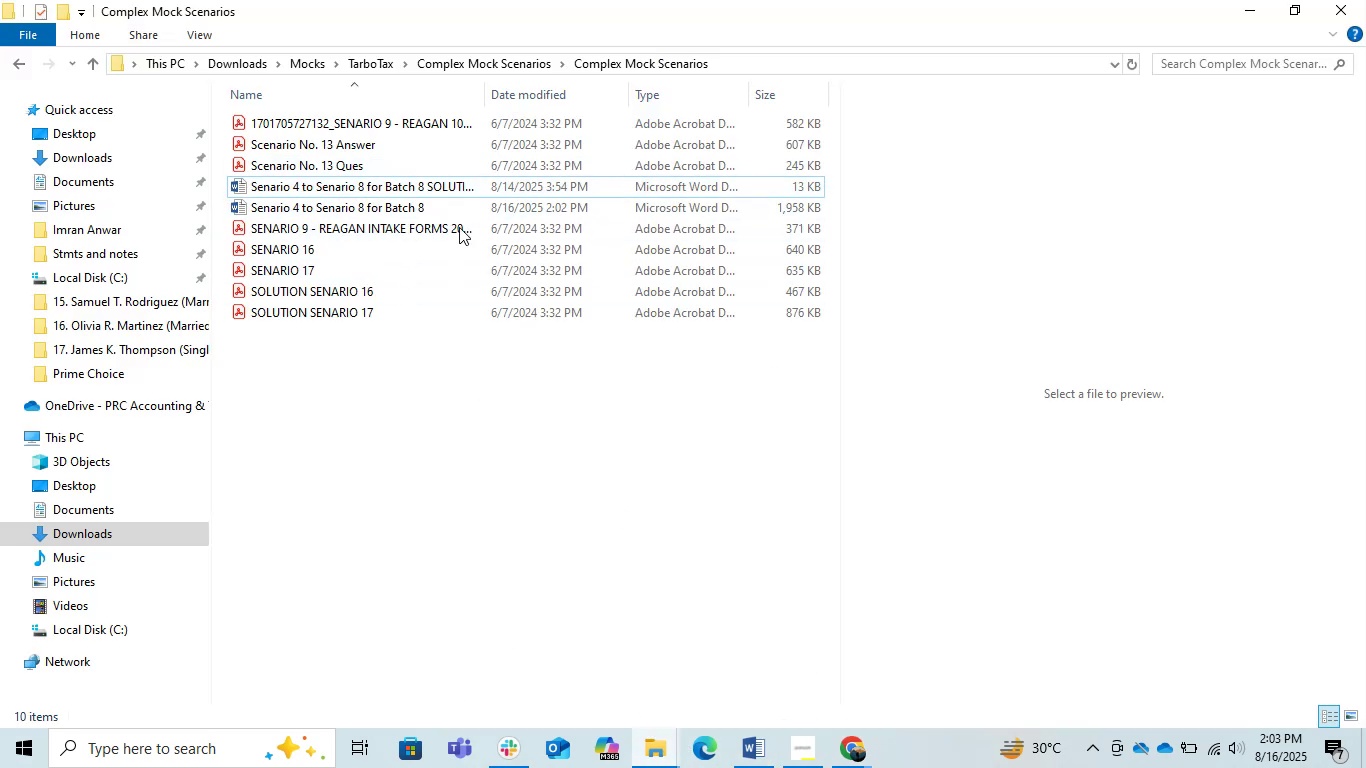 
double_click([442, 186])
 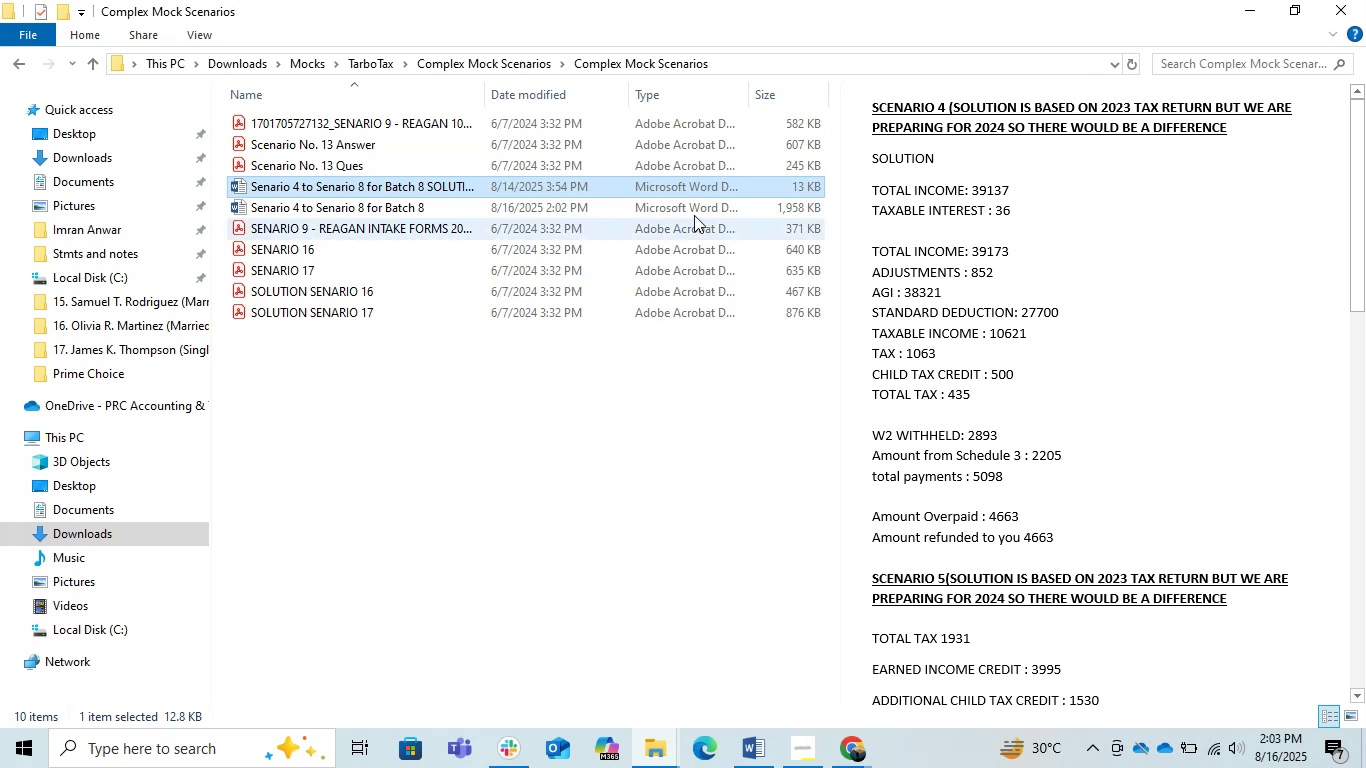 
double_click([635, 183])
 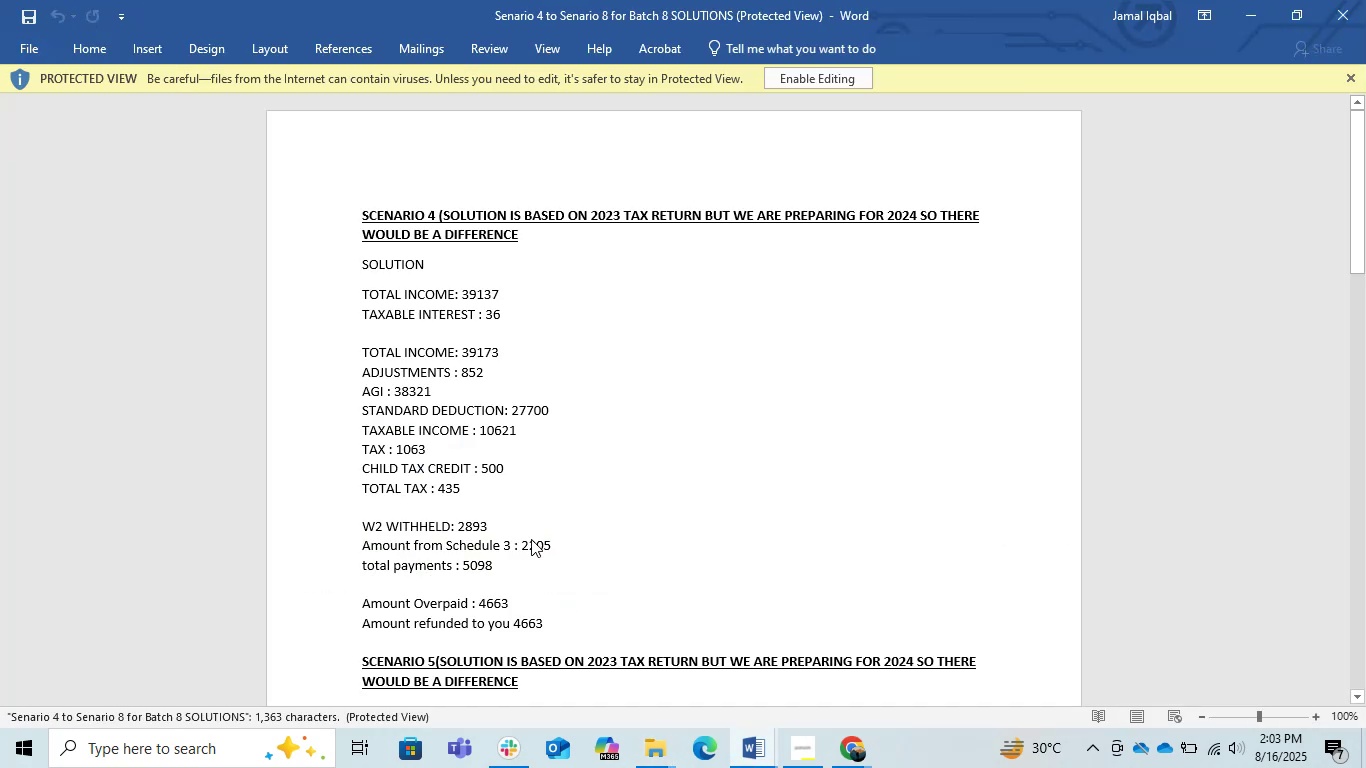 
wait(6.08)
 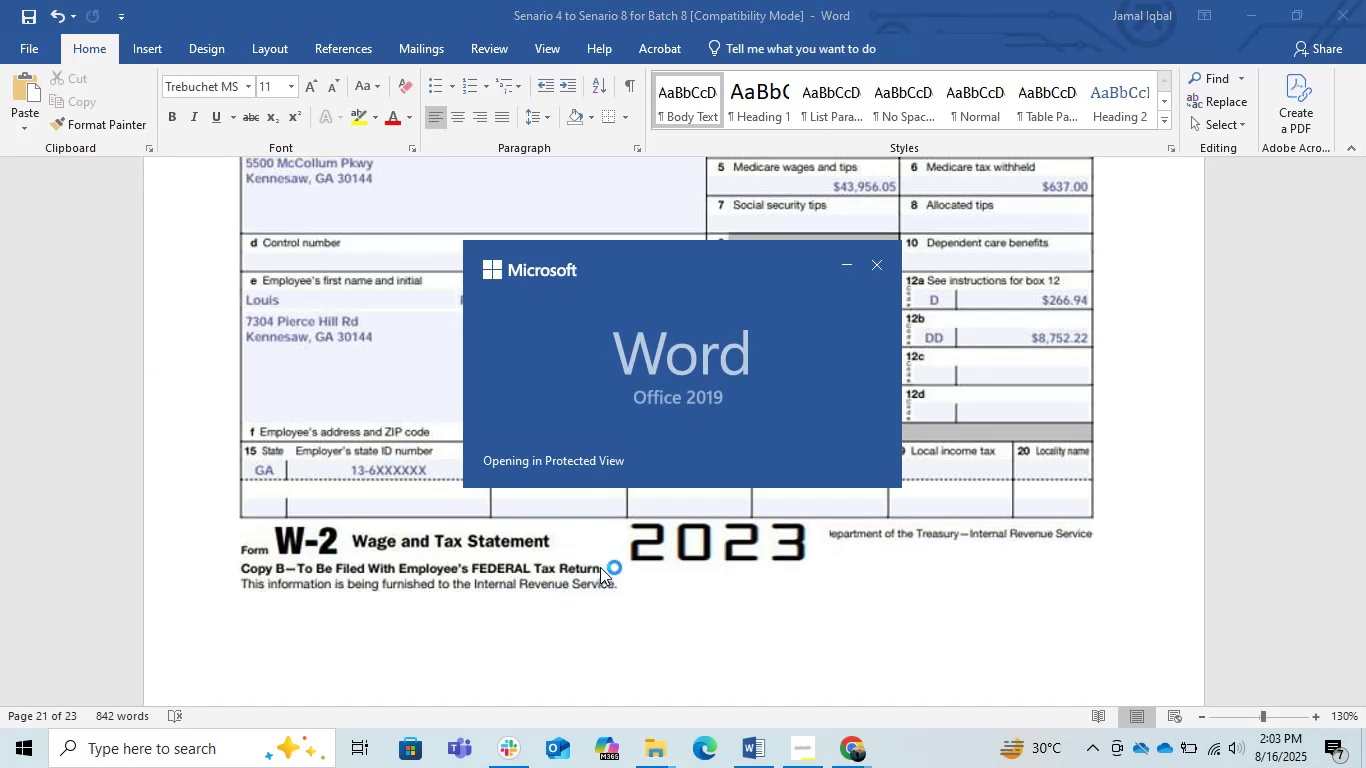 
left_click([824, 67])
 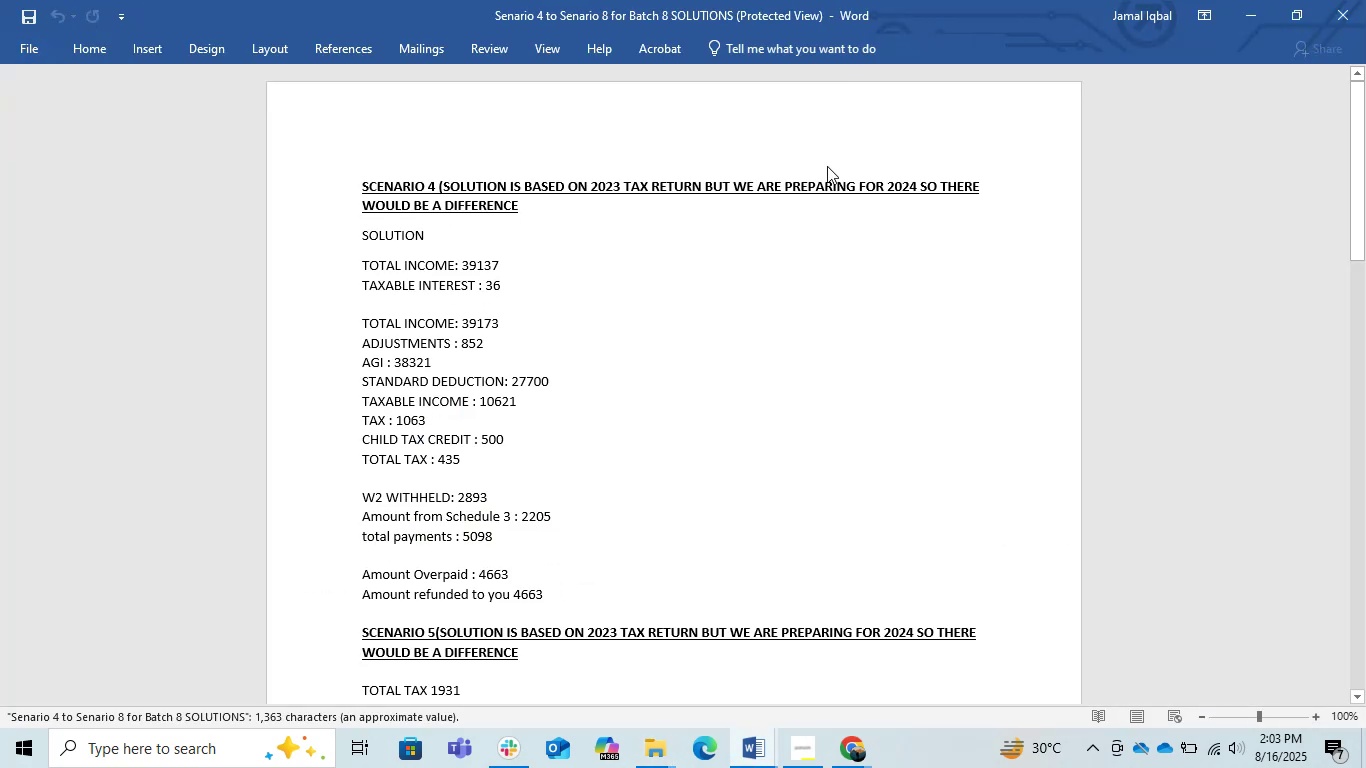 
scroll: coordinate [743, 328], scroll_direction: down, amount: 9.0
 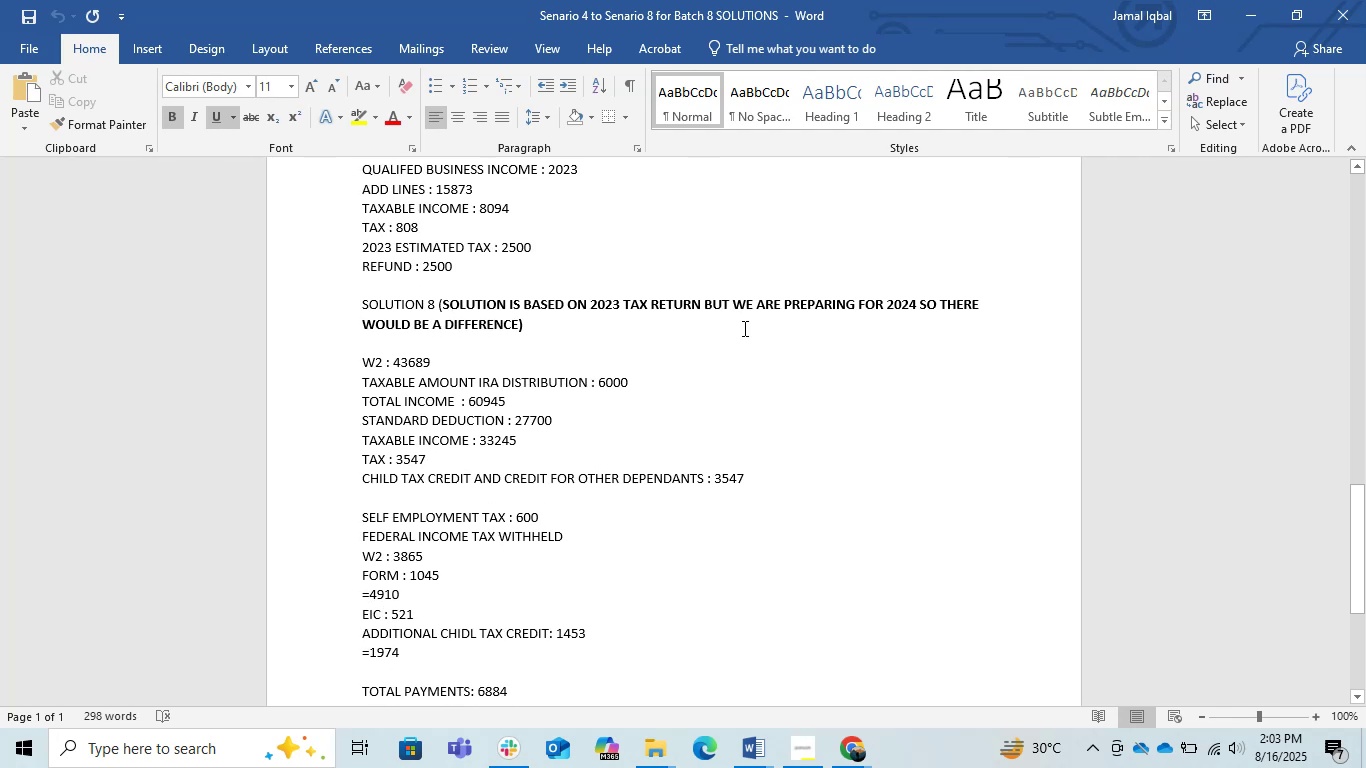 
scroll: coordinate [743, 328], scroll_direction: up, amount: 3.0
 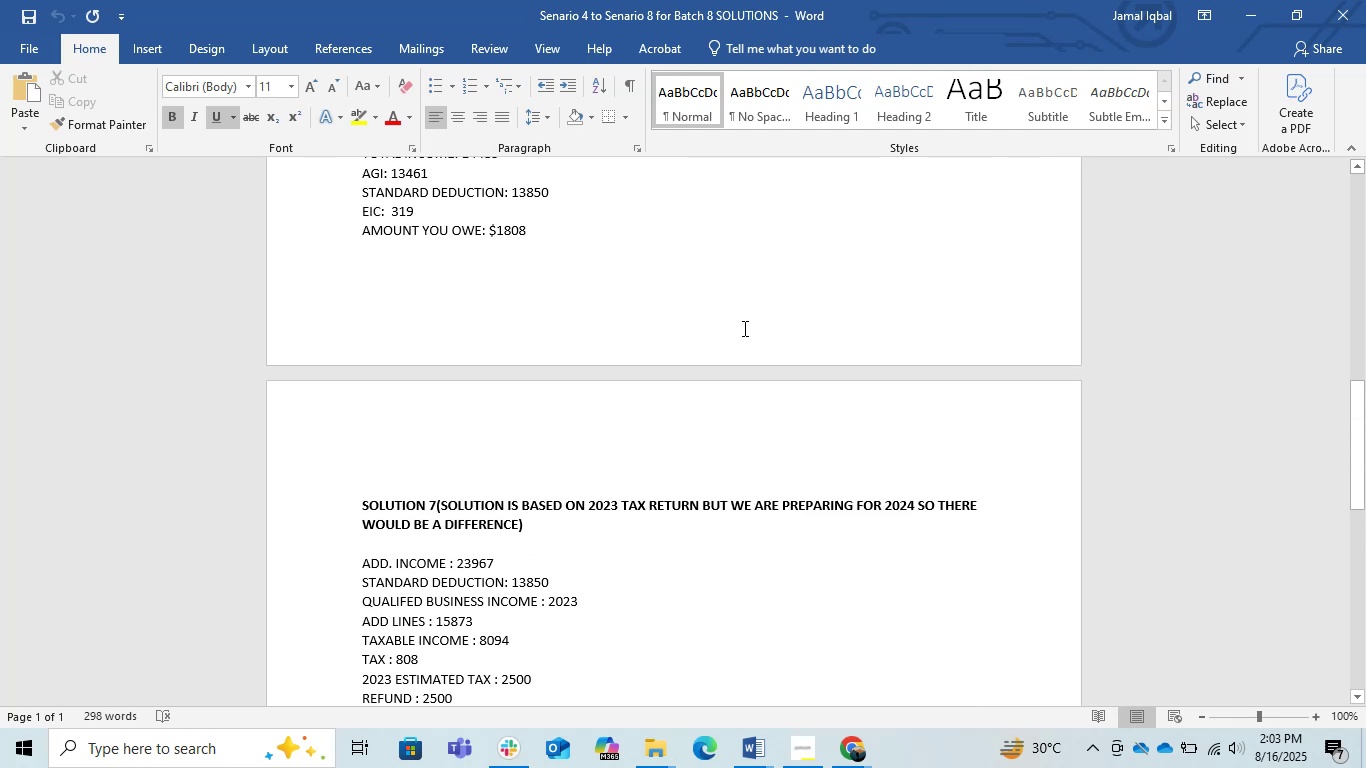 
scroll: coordinate [743, 328], scroll_direction: down, amount: 5.0
 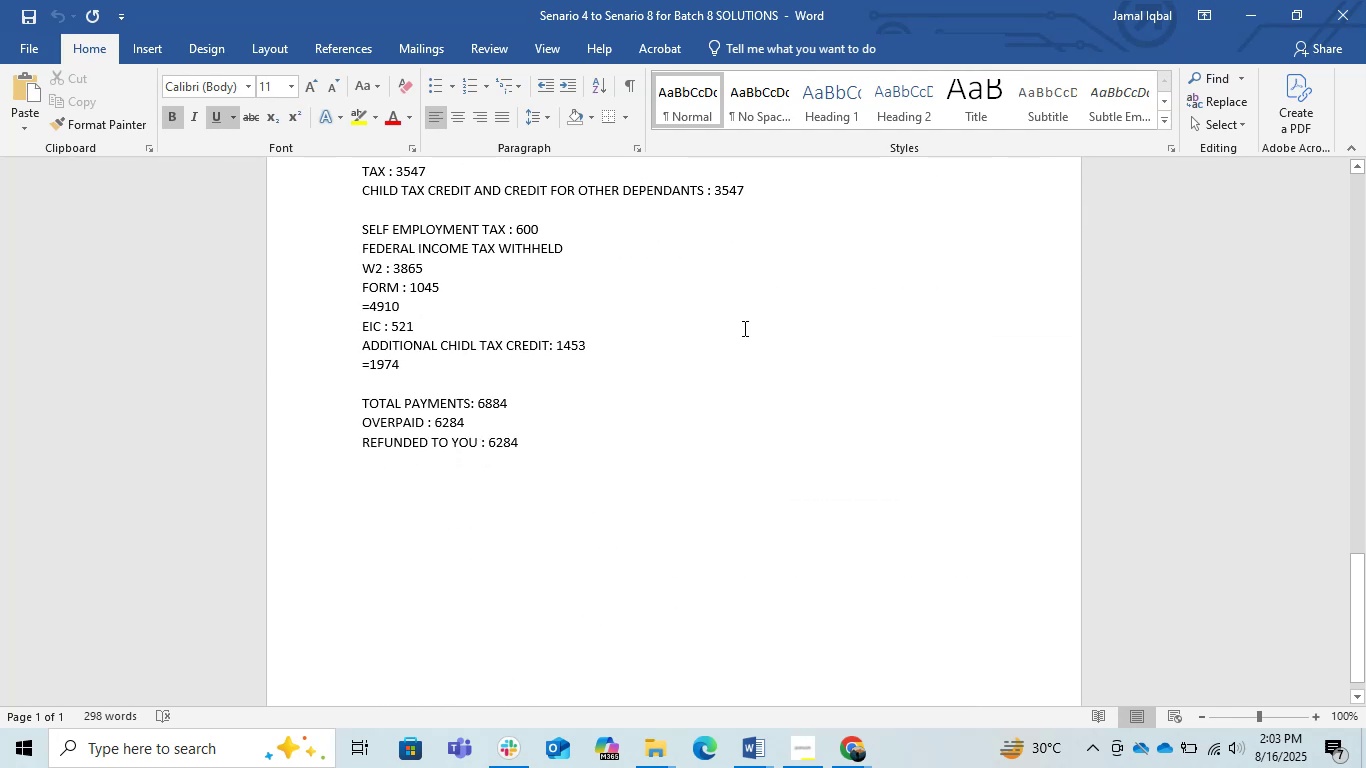 
scroll: coordinate [743, 328], scroll_direction: up, amount: 1.0
 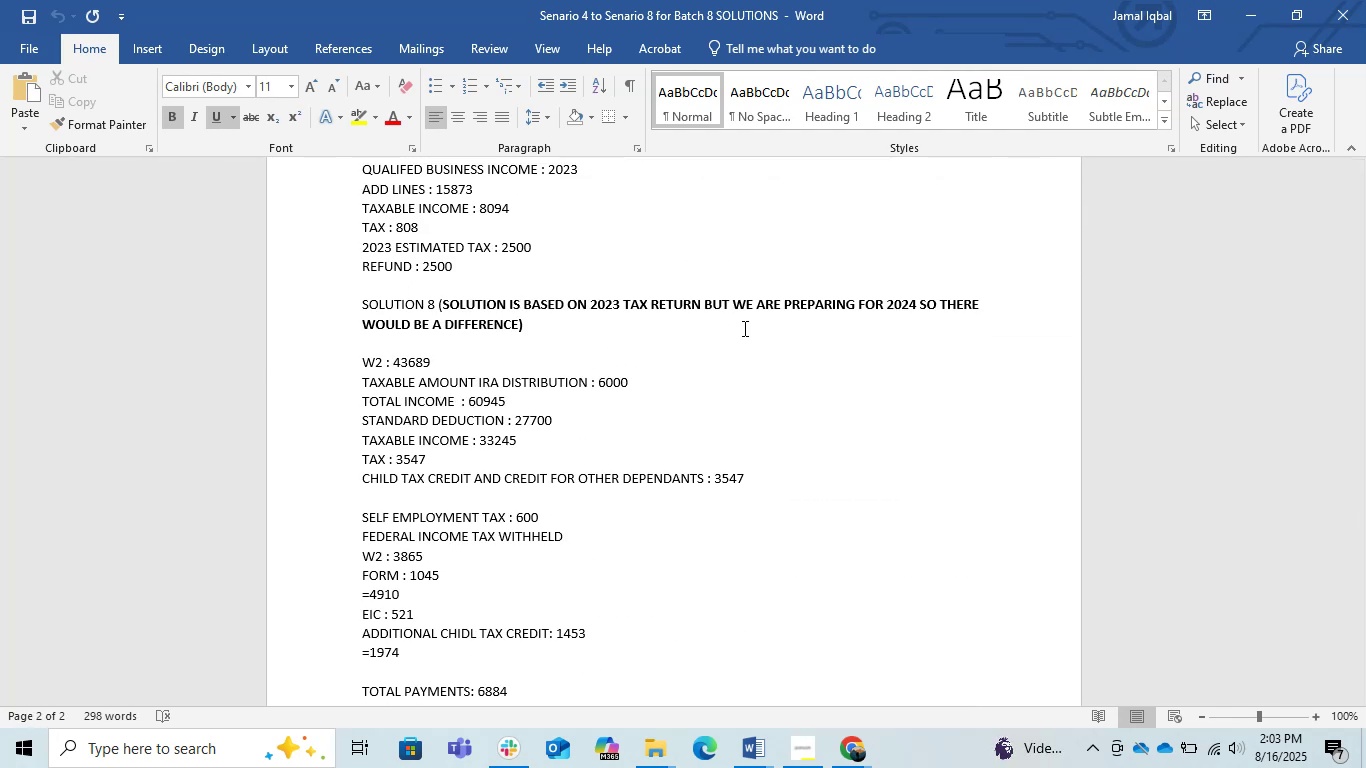 
wait(10.91)
 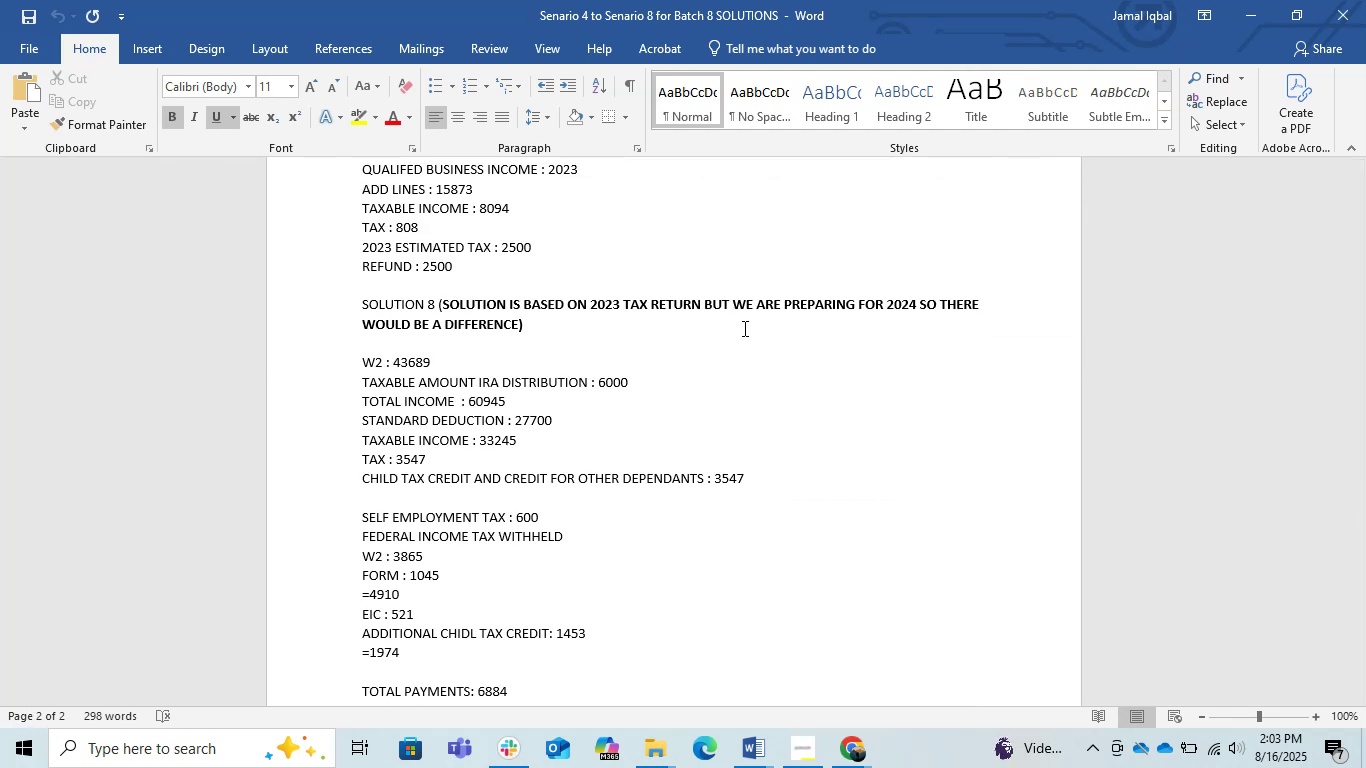 
scroll: coordinate [743, 328], scroll_direction: down, amount: 1.0
 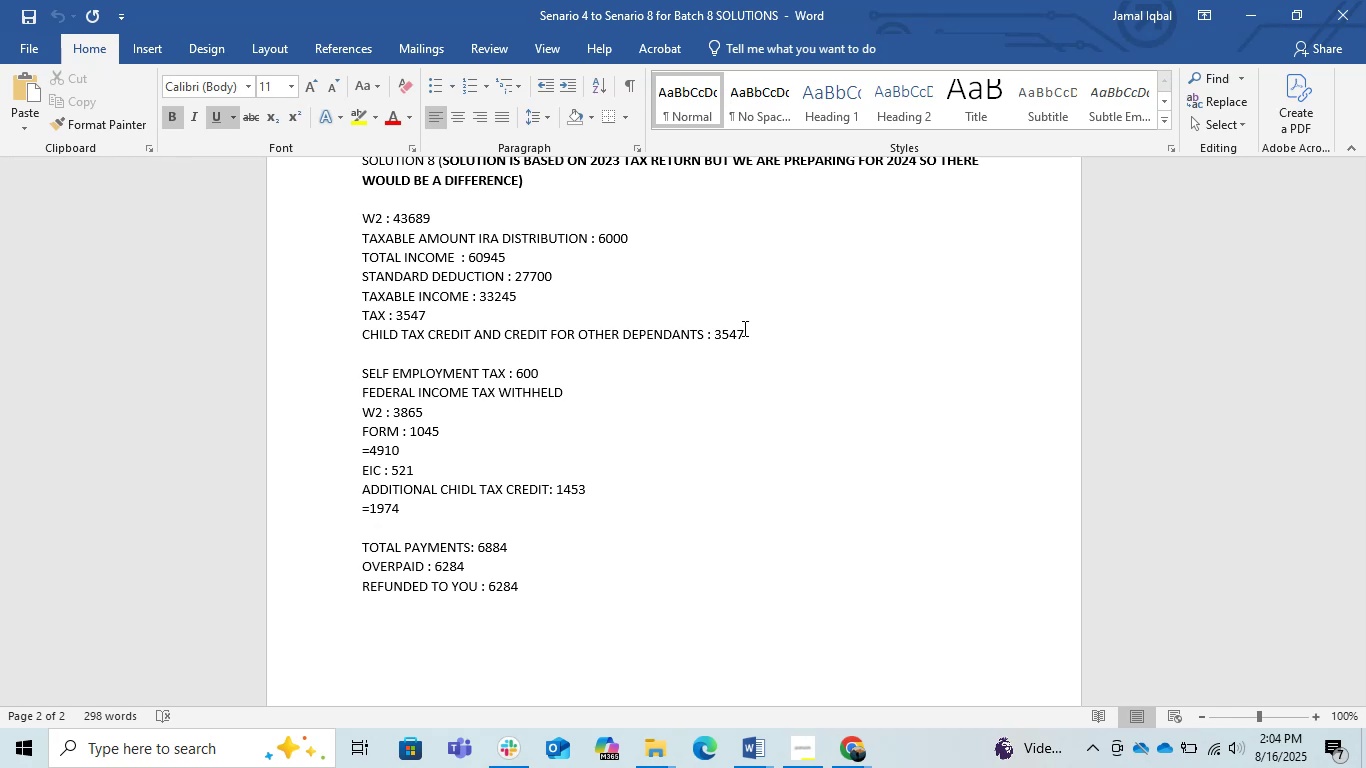 
wait(18.76)
 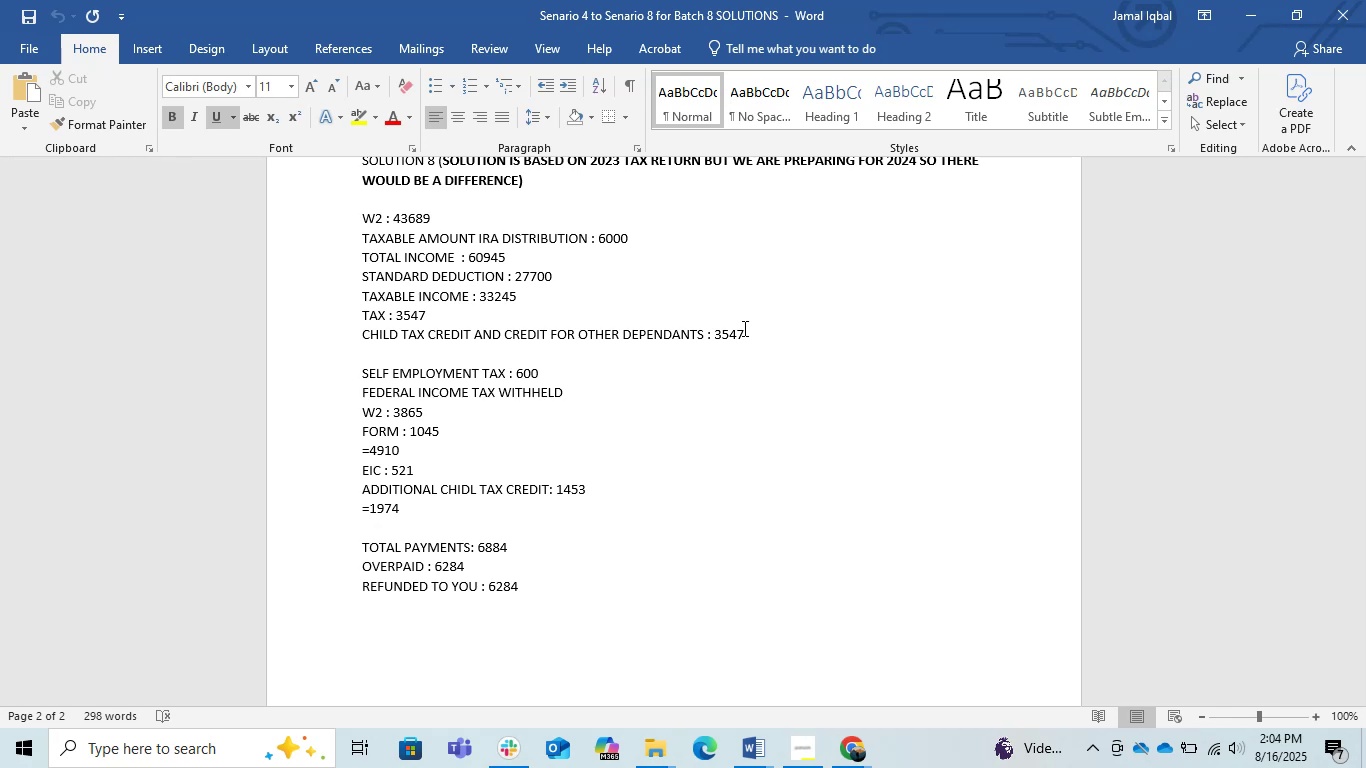 
left_click([1243, 21])
 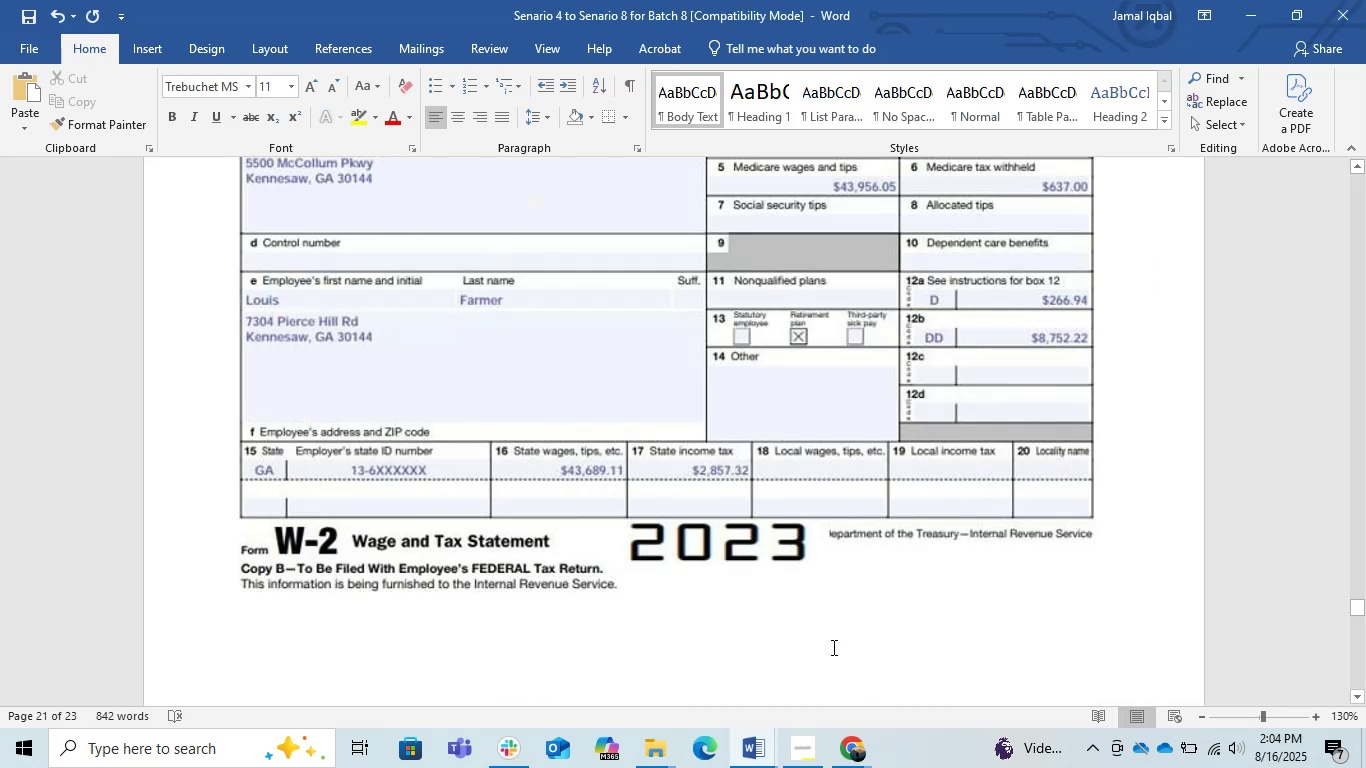 
scroll: coordinate [675, 558], scroll_direction: up, amount: 9.0
 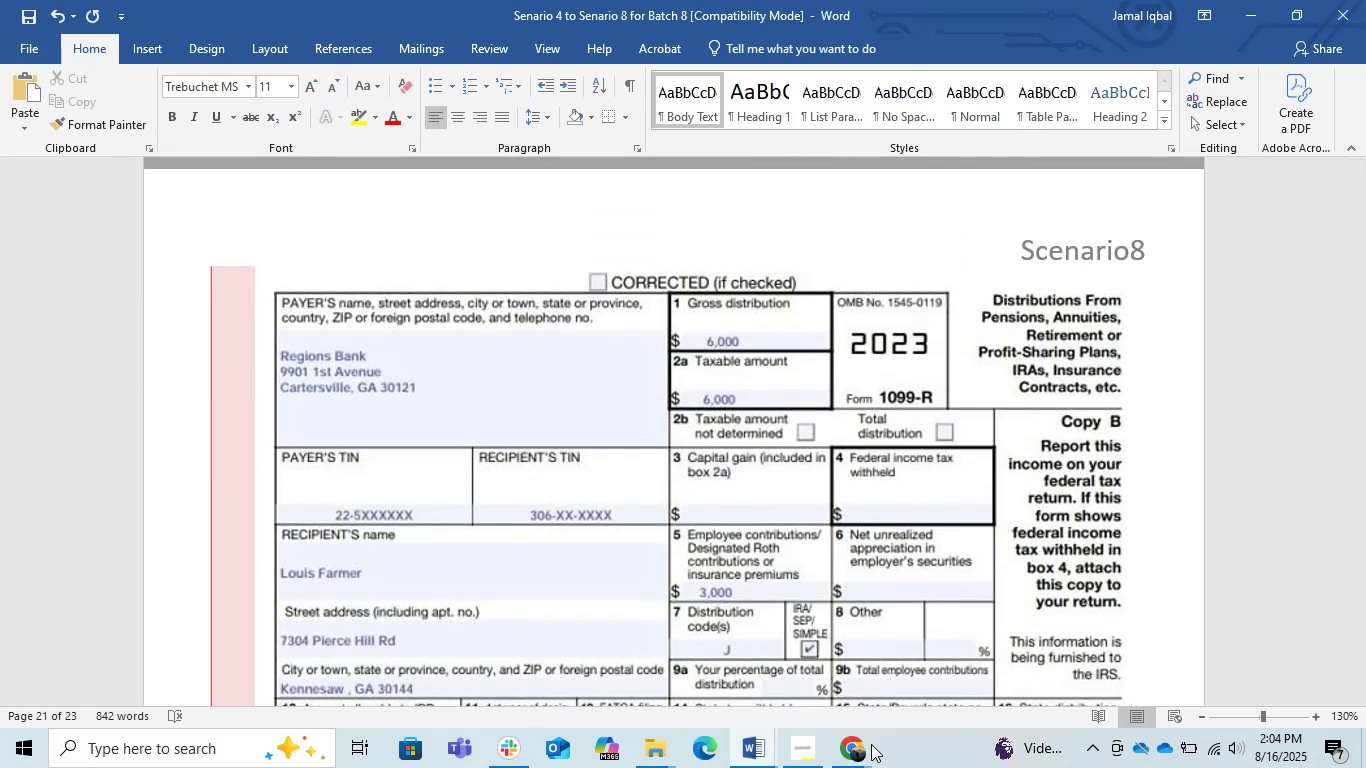 
left_click([839, 767])
 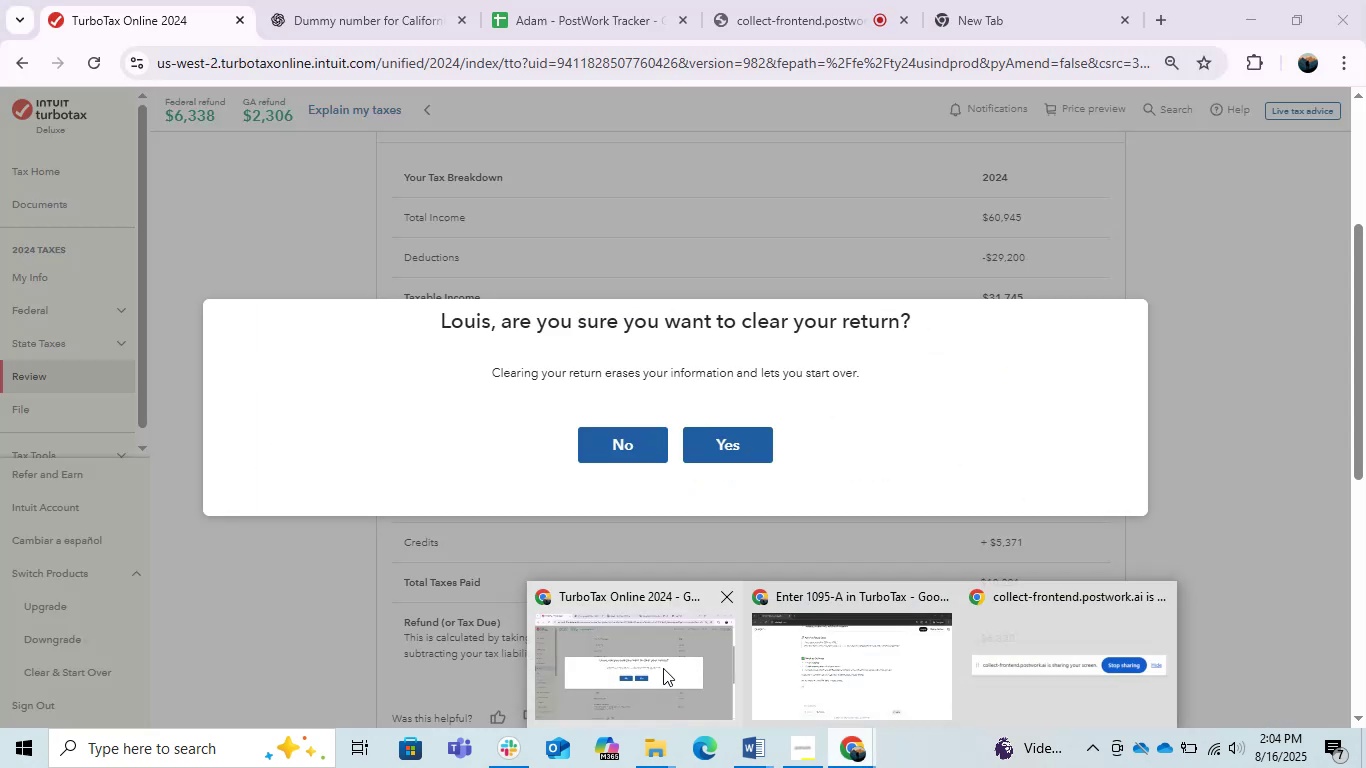 
left_click([663, 668])
 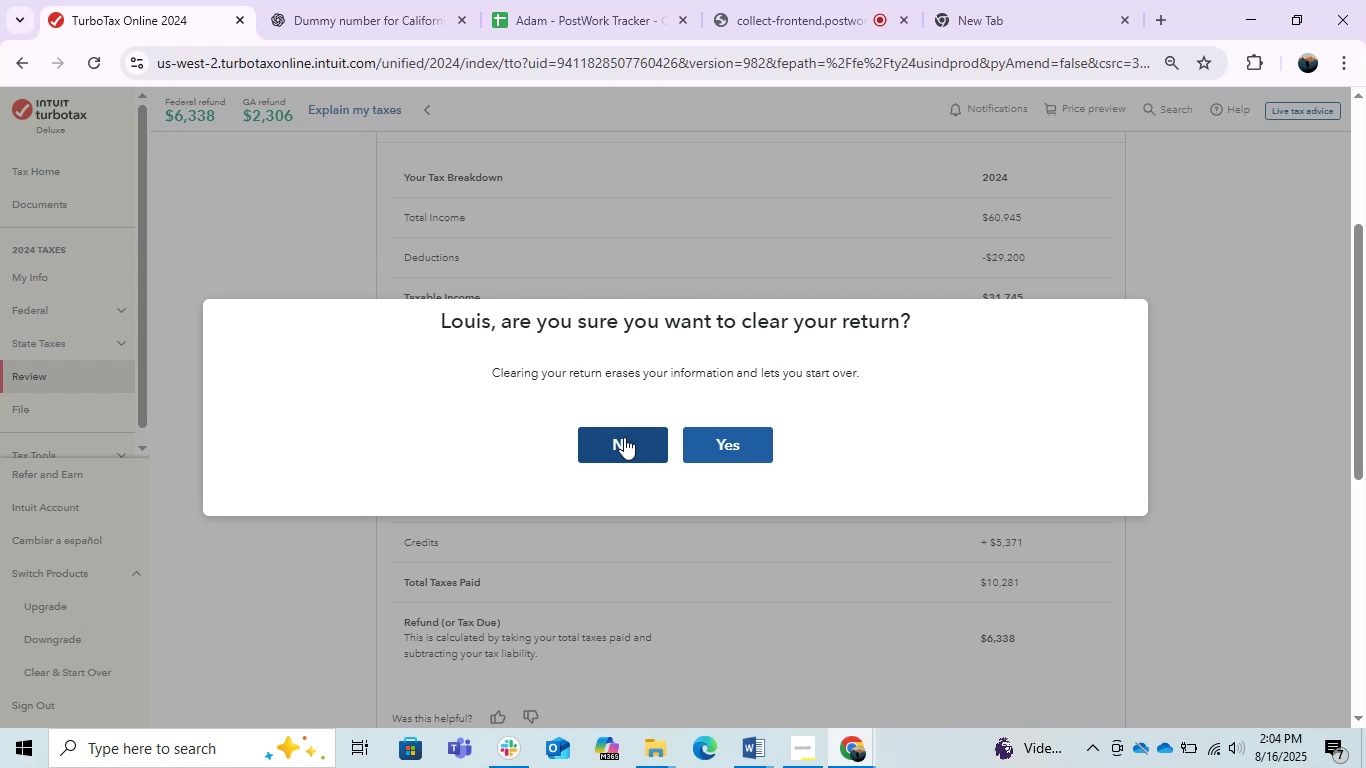 
left_click([624, 437])
 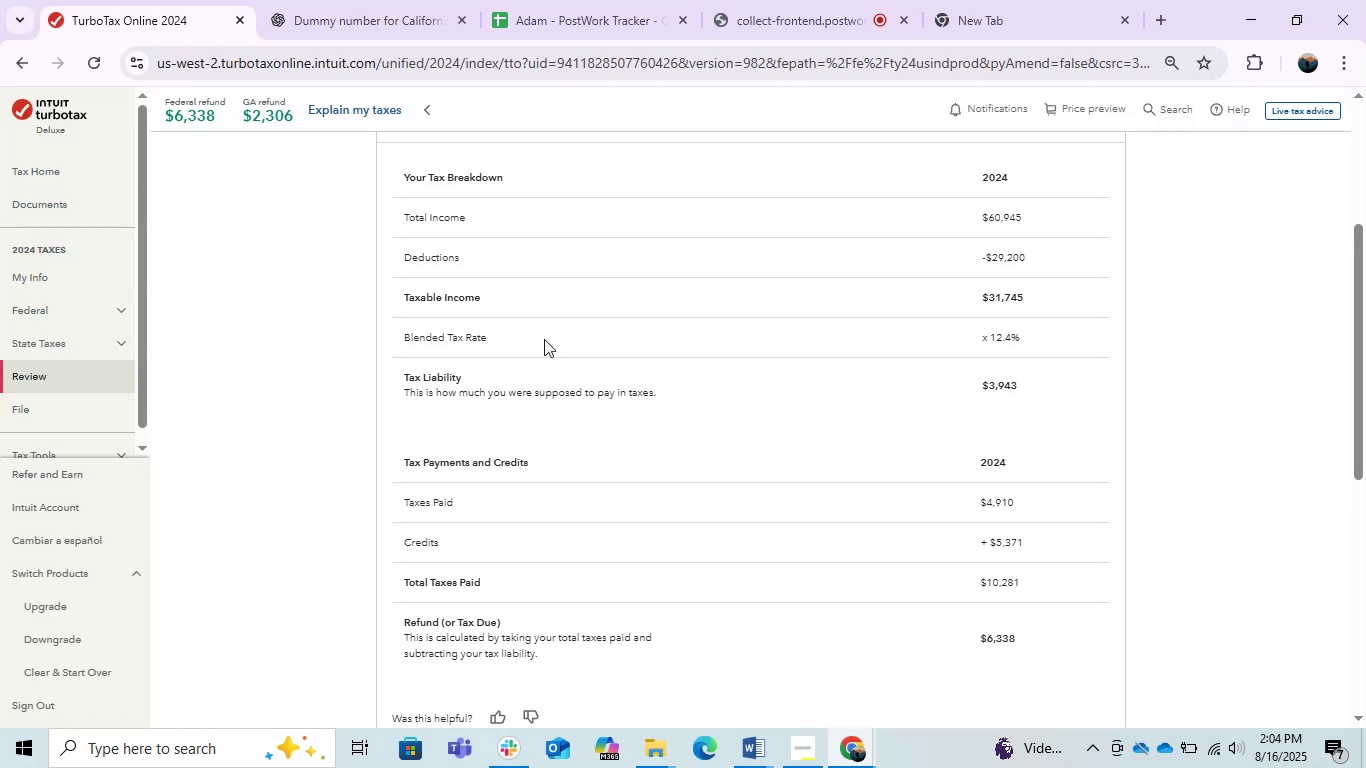 
left_click([143, 304])
 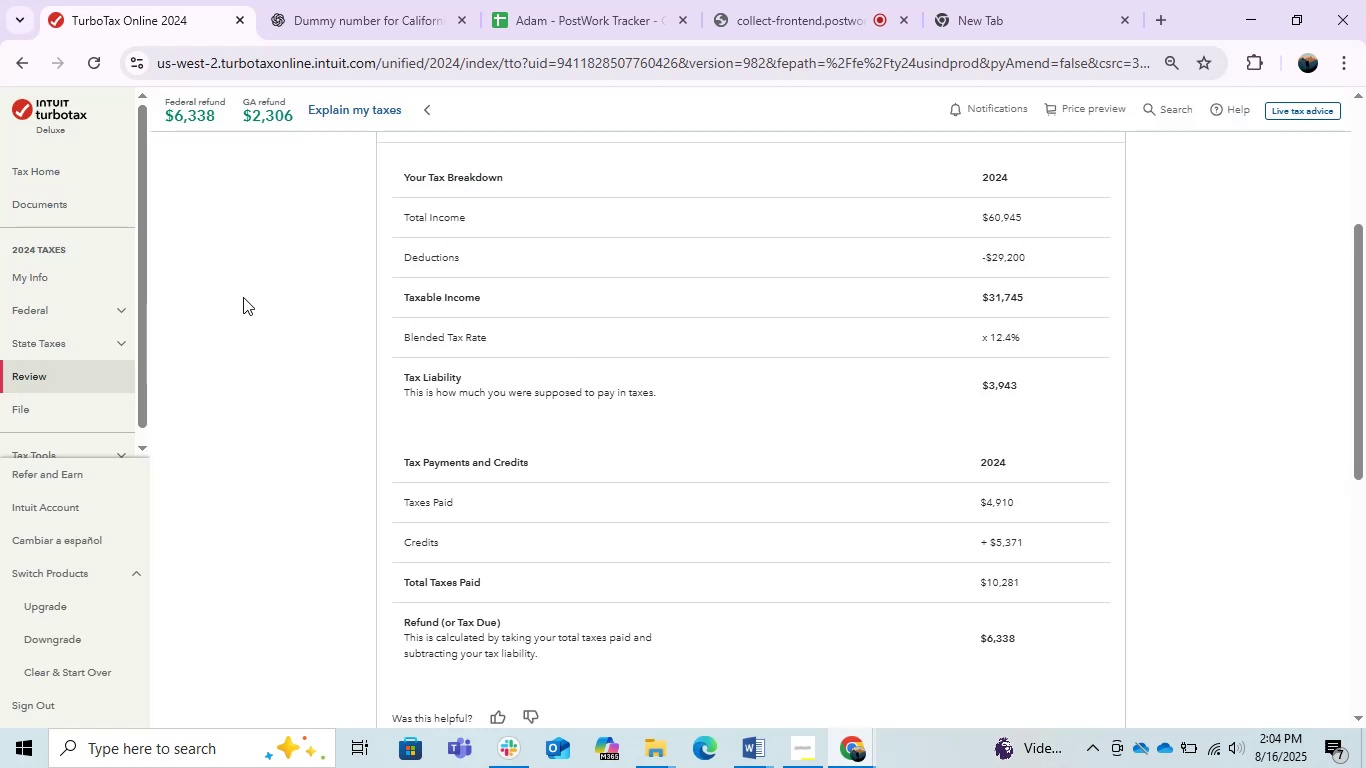 
wait(9.02)
 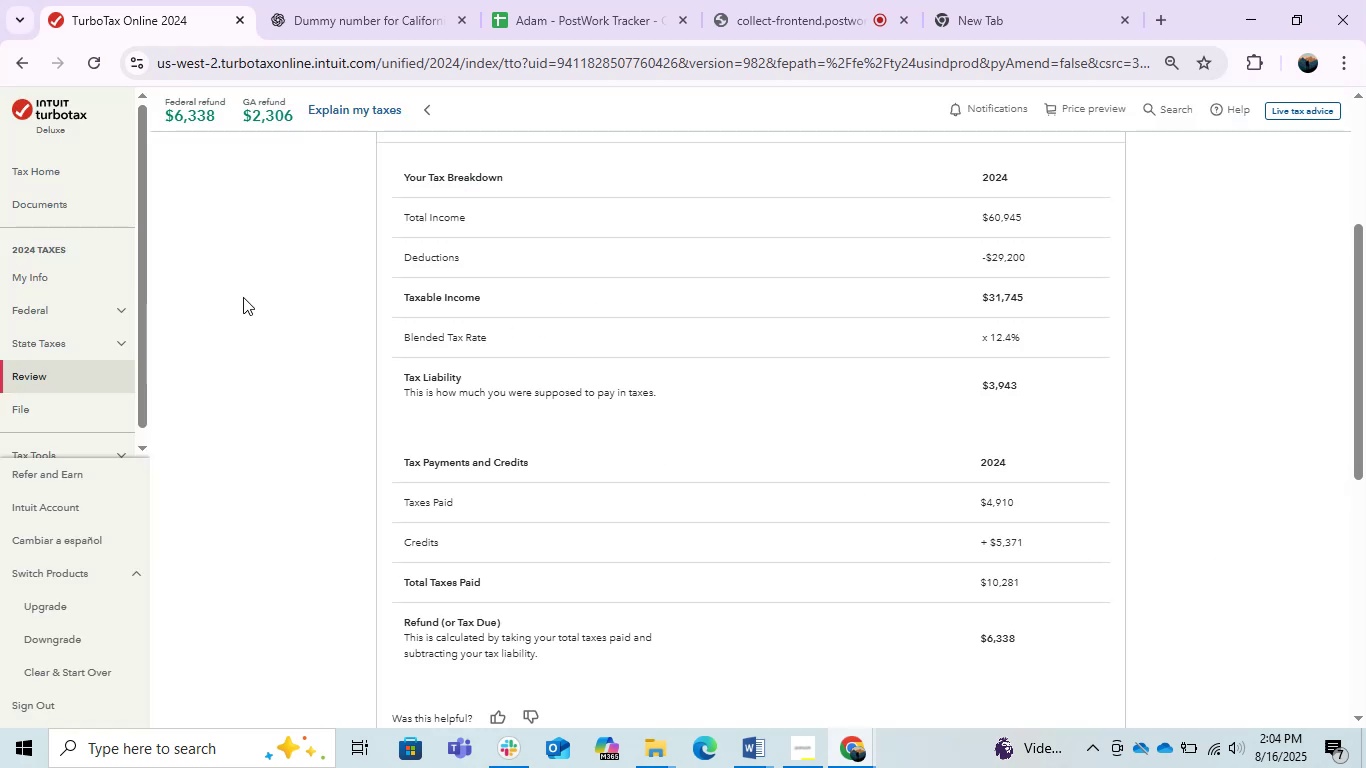 
scroll: coordinate [622, 329], scroll_direction: up, amount: 1.0
 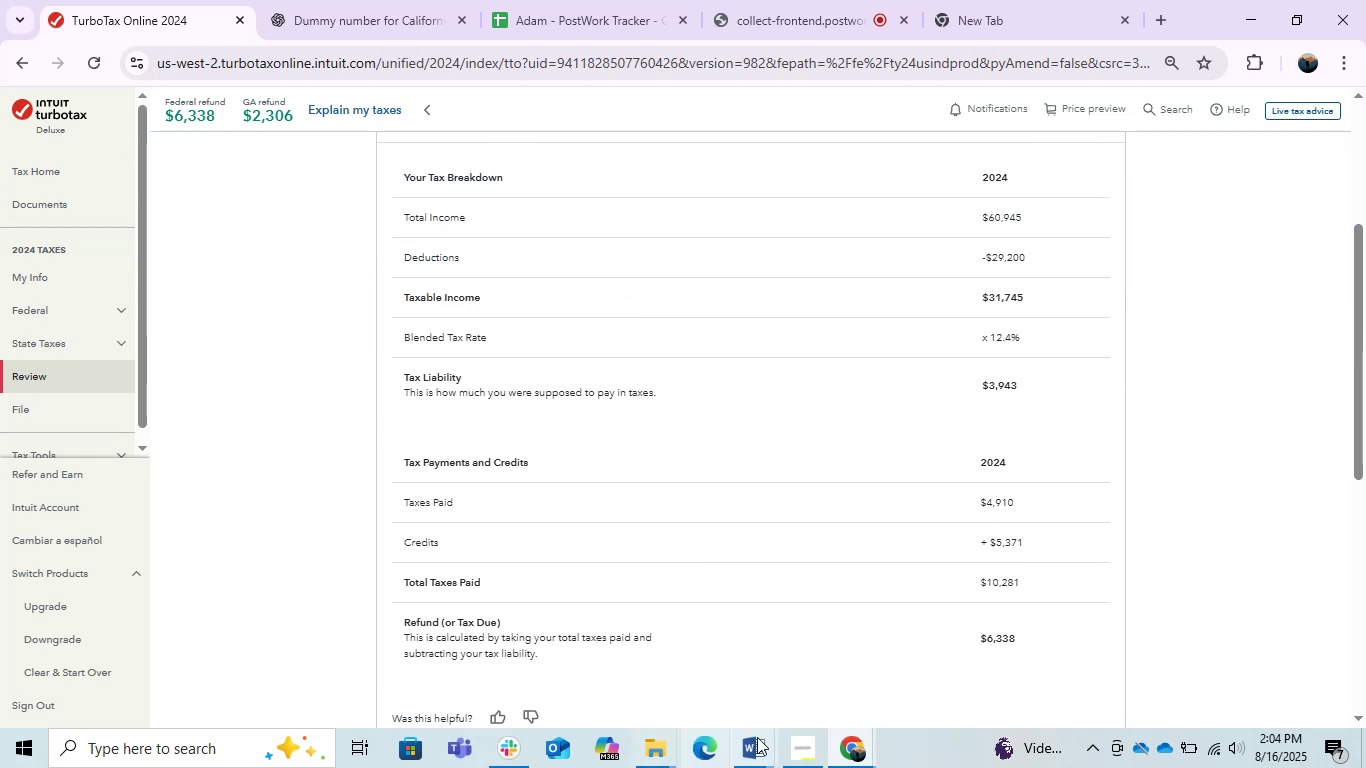 
left_click([757, 732])
 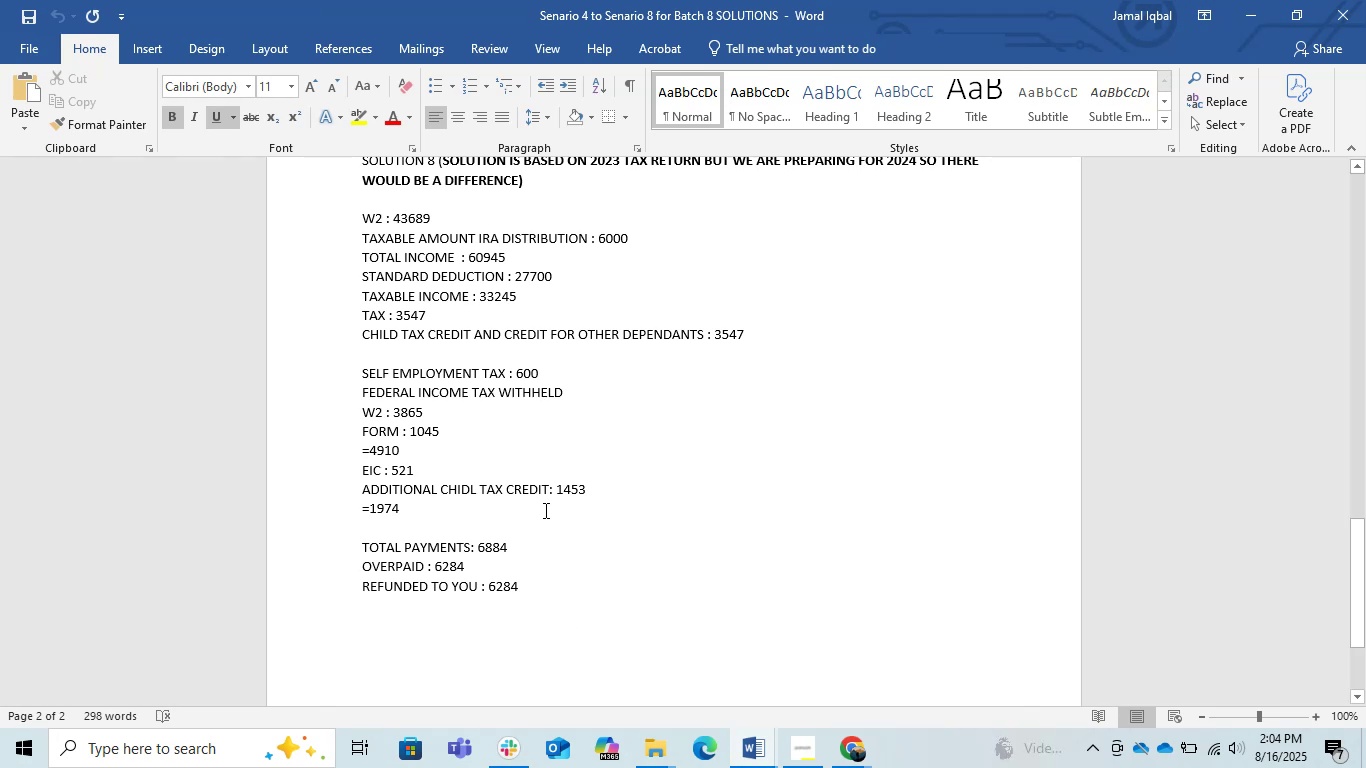 
wait(21.43)
 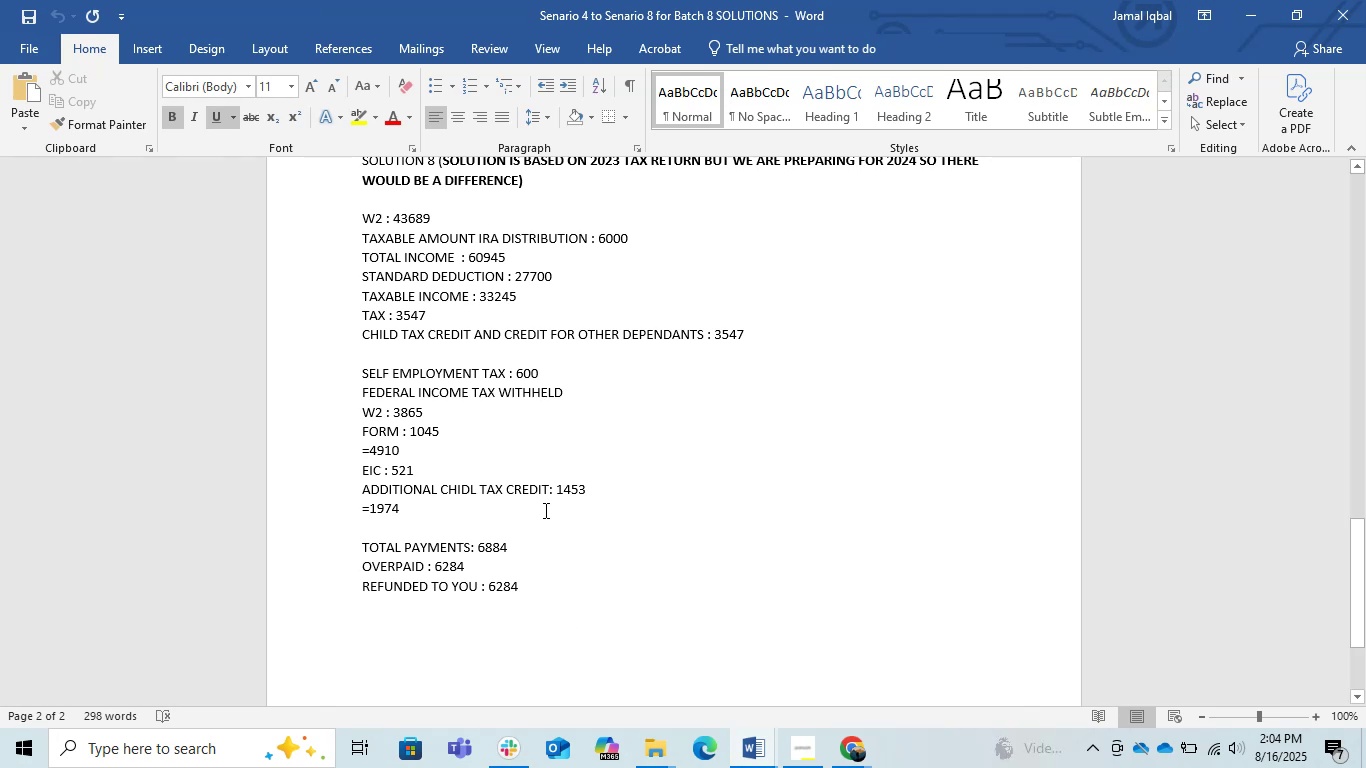 
left_click([1260, 0])
 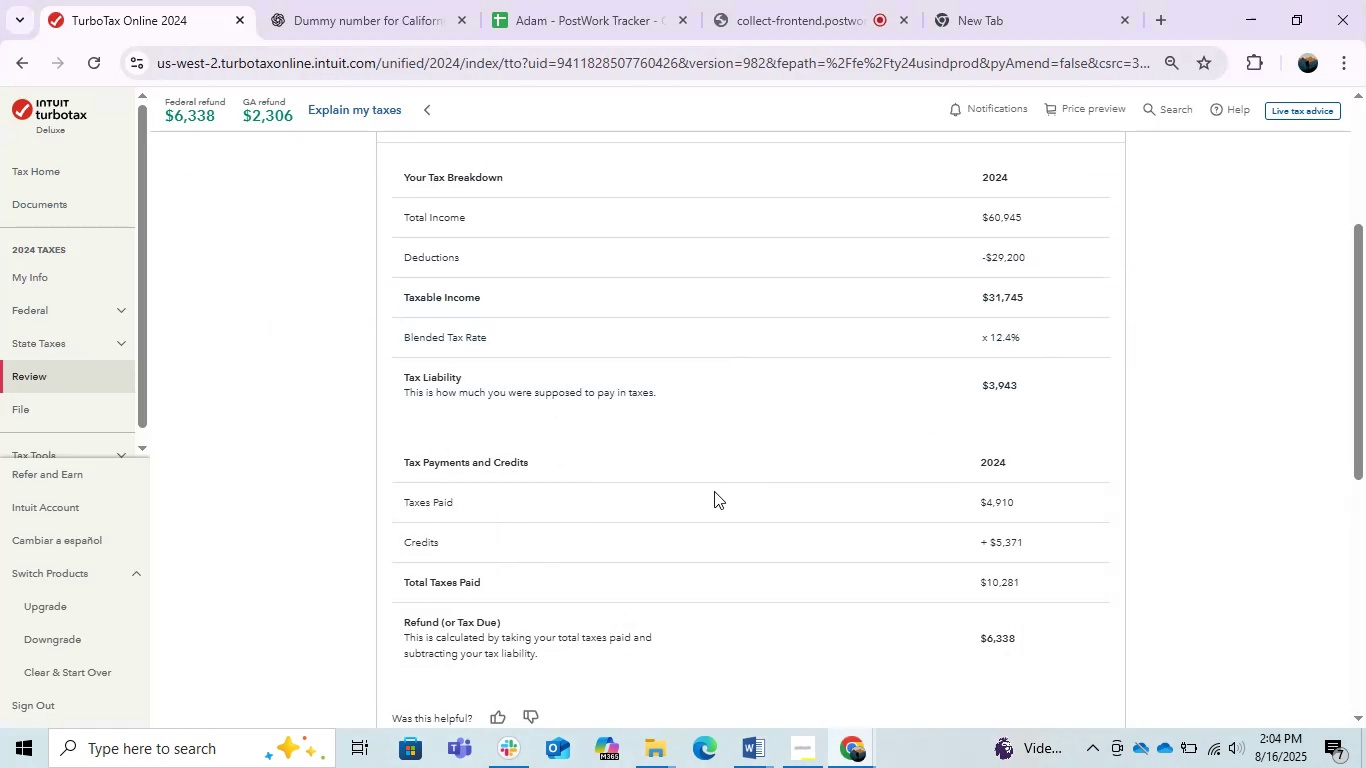 
scroll: coordinate [714, 491], scroll_direction: down, amount: 1.0
 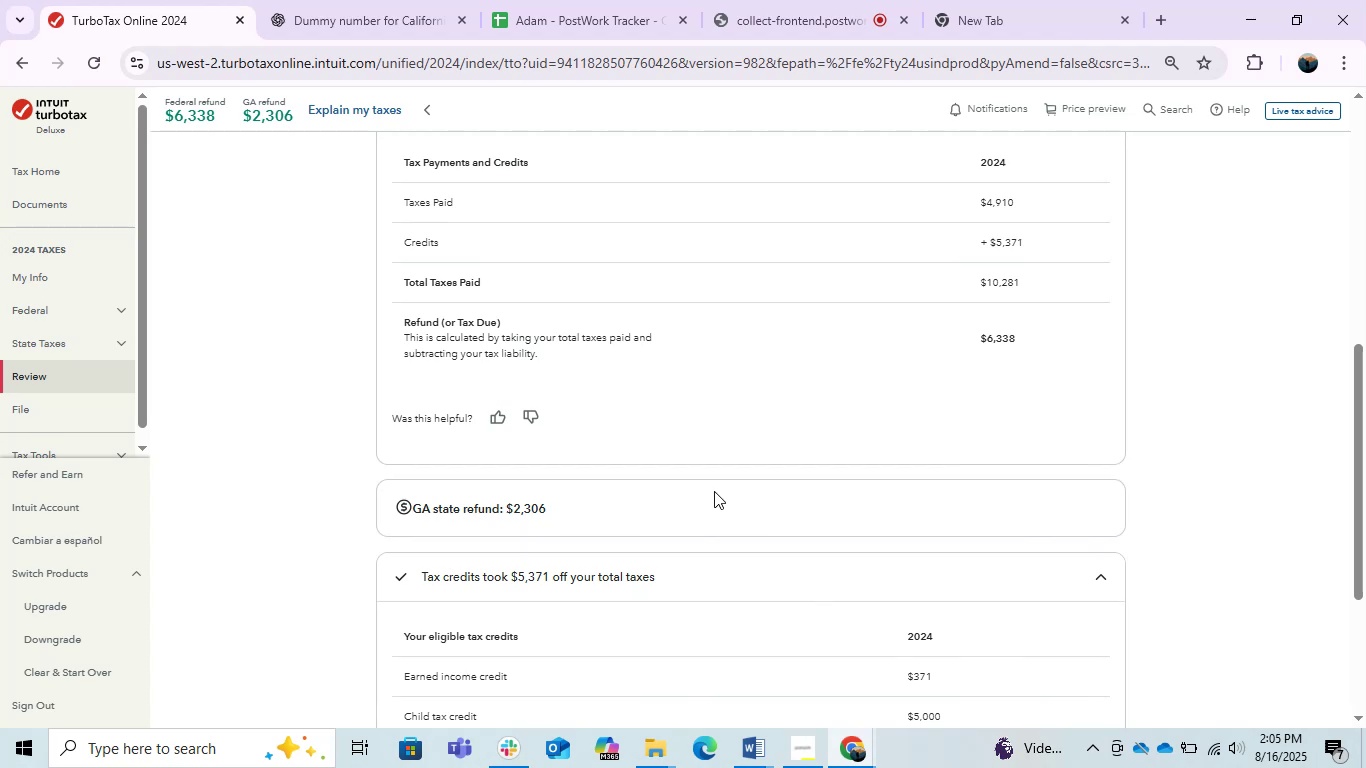 
wait(7.97)
 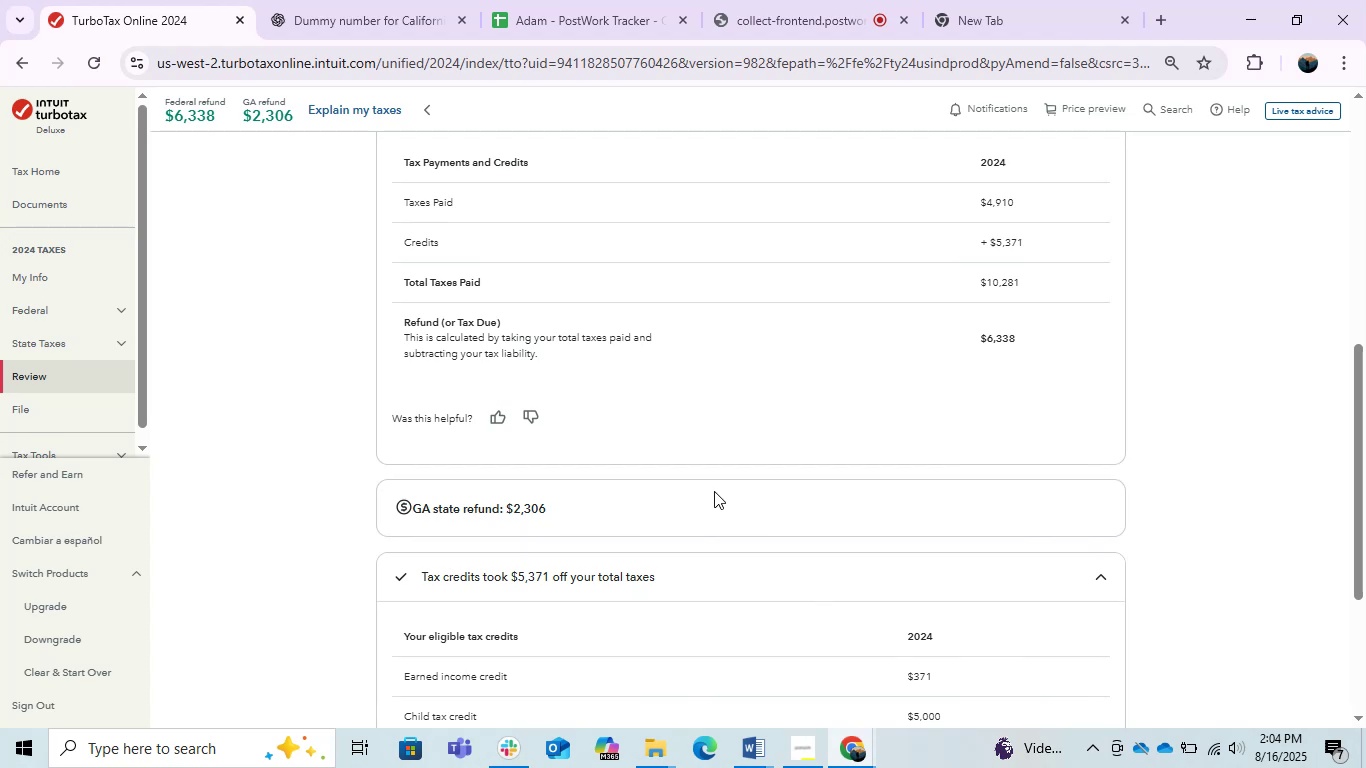 
left_click([756, 737])
 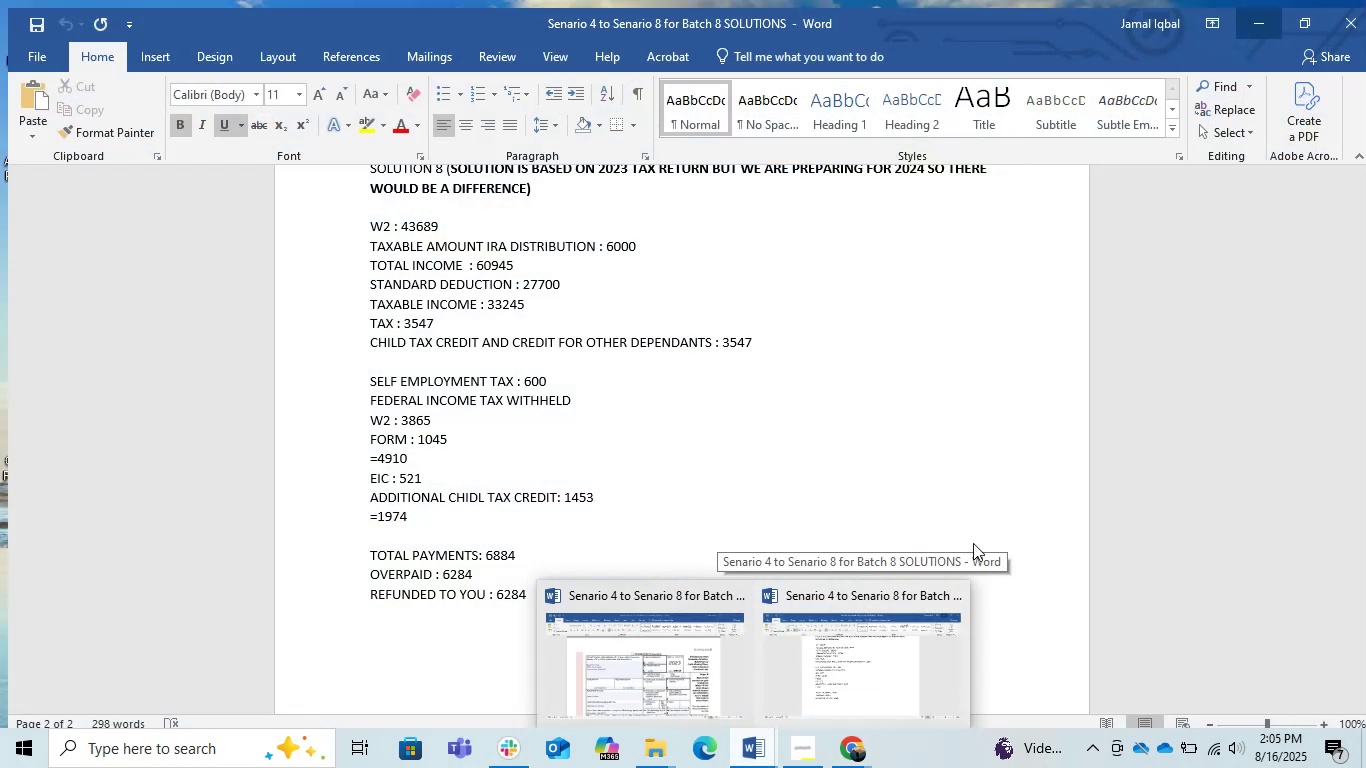 
left_click_drag(start_coordinate=[1159, 399], to_coordinate=[1164, 399])
 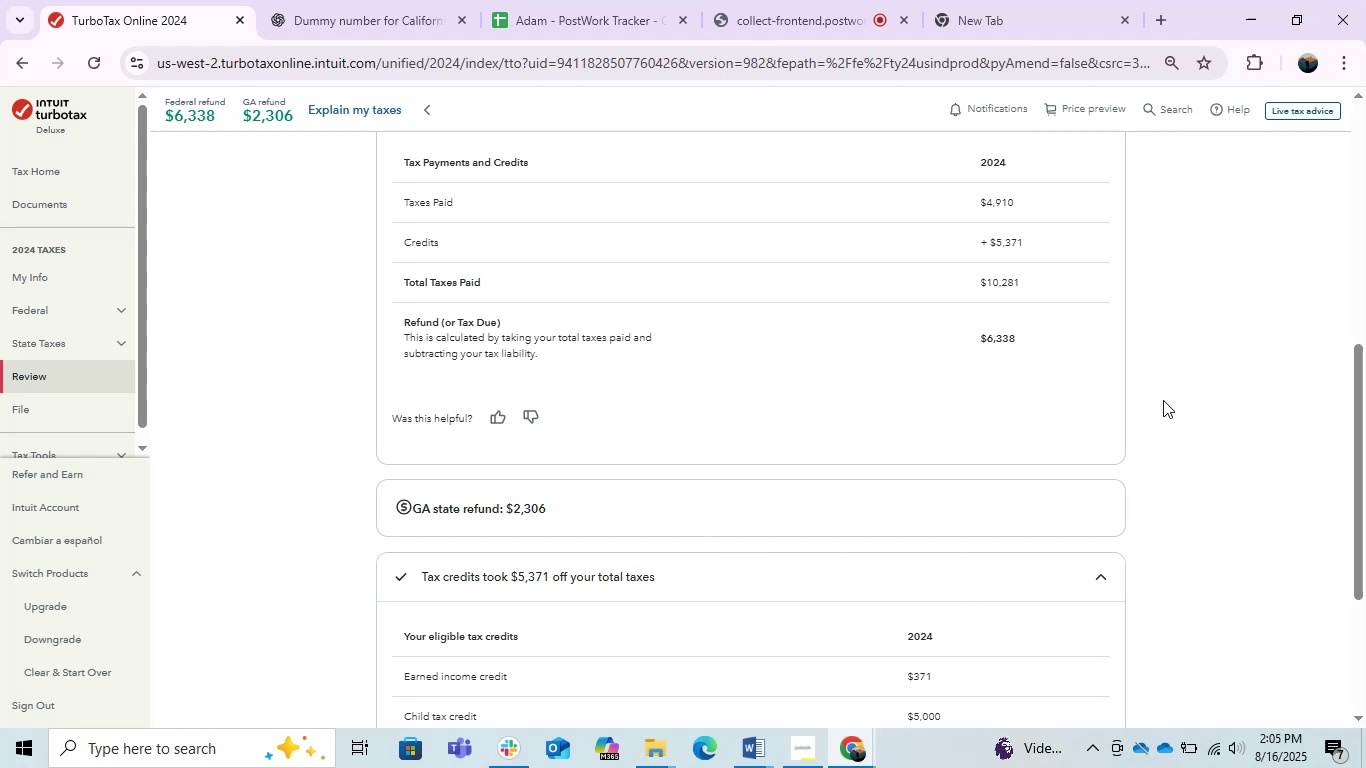 
wait(12.18)
 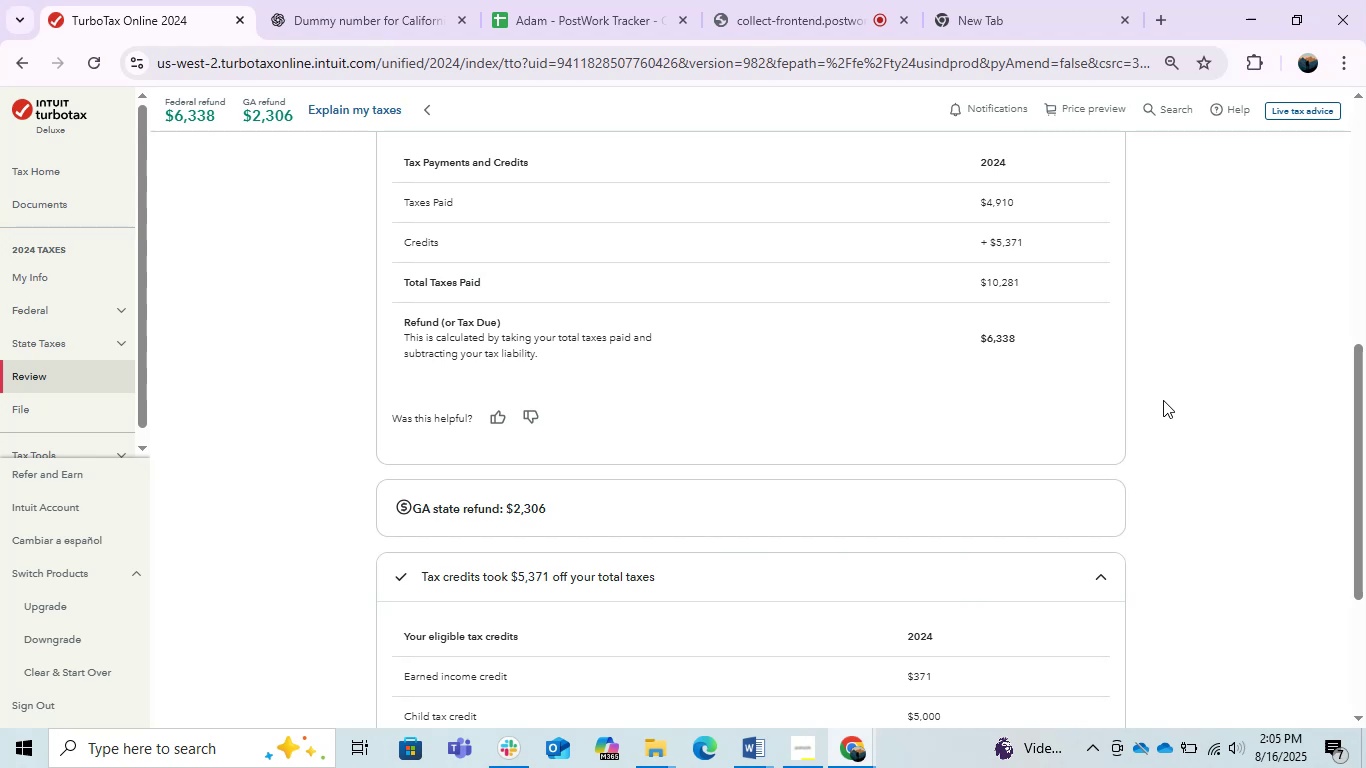 
left_click_drag(start_coordinate=[1009, 338], to_coordinate=[976, 343])
 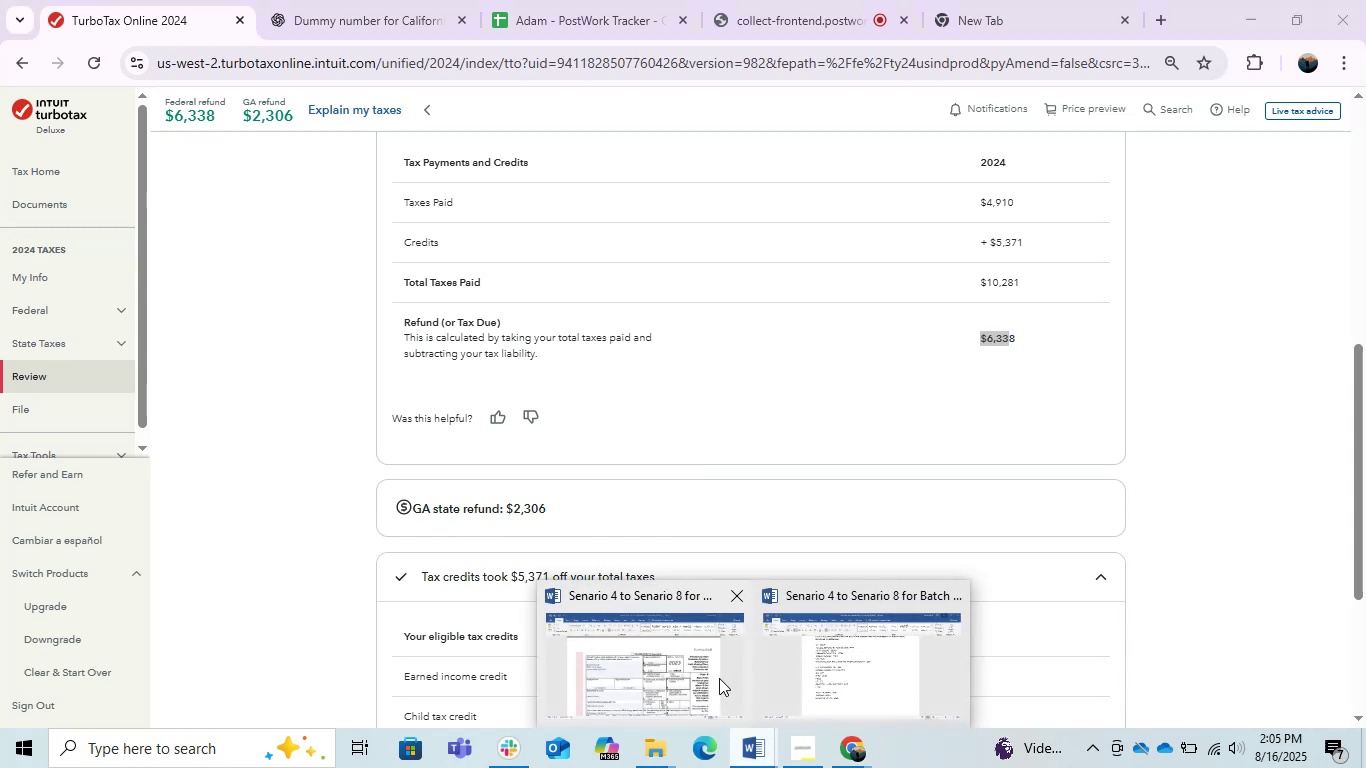 
left_click([826, 686])
 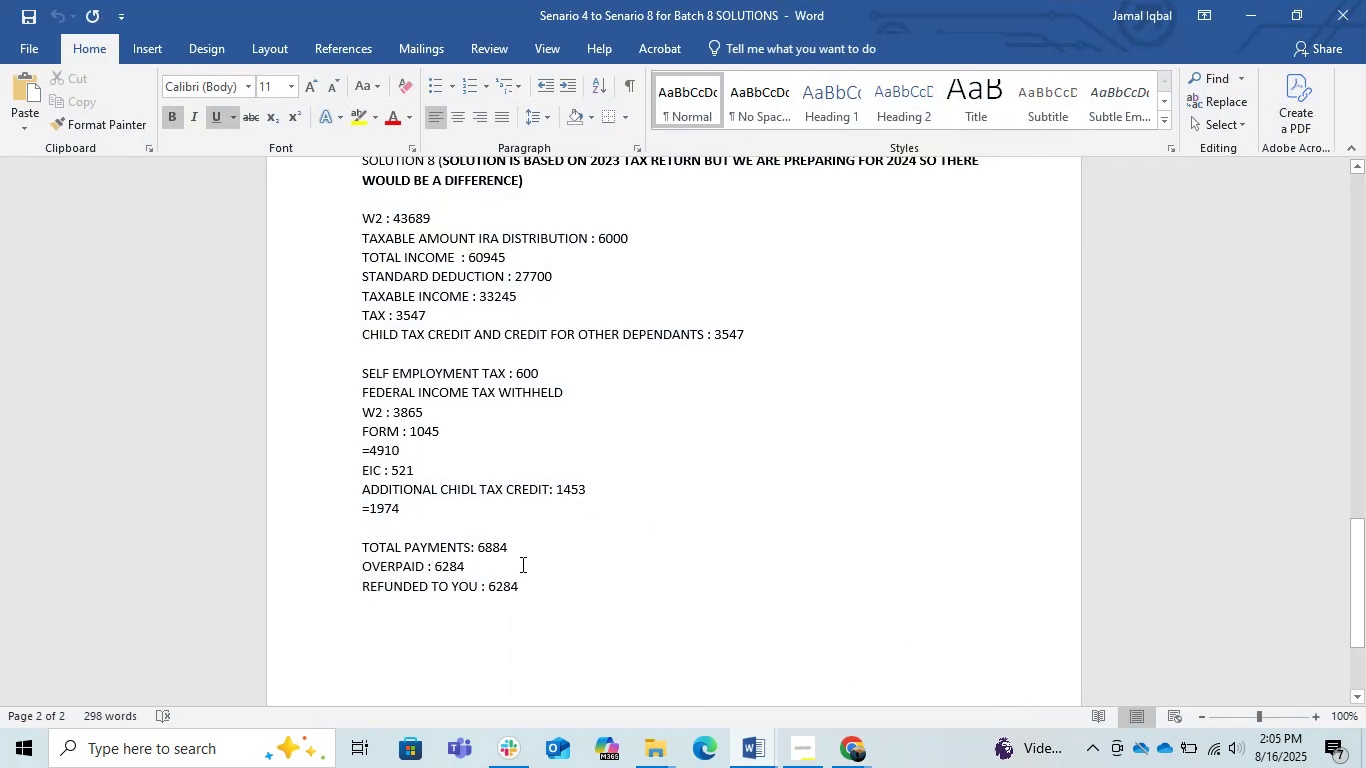 
left_click_drag(start_coordinate=[473, 566], to_coordinate=[430, 567])
 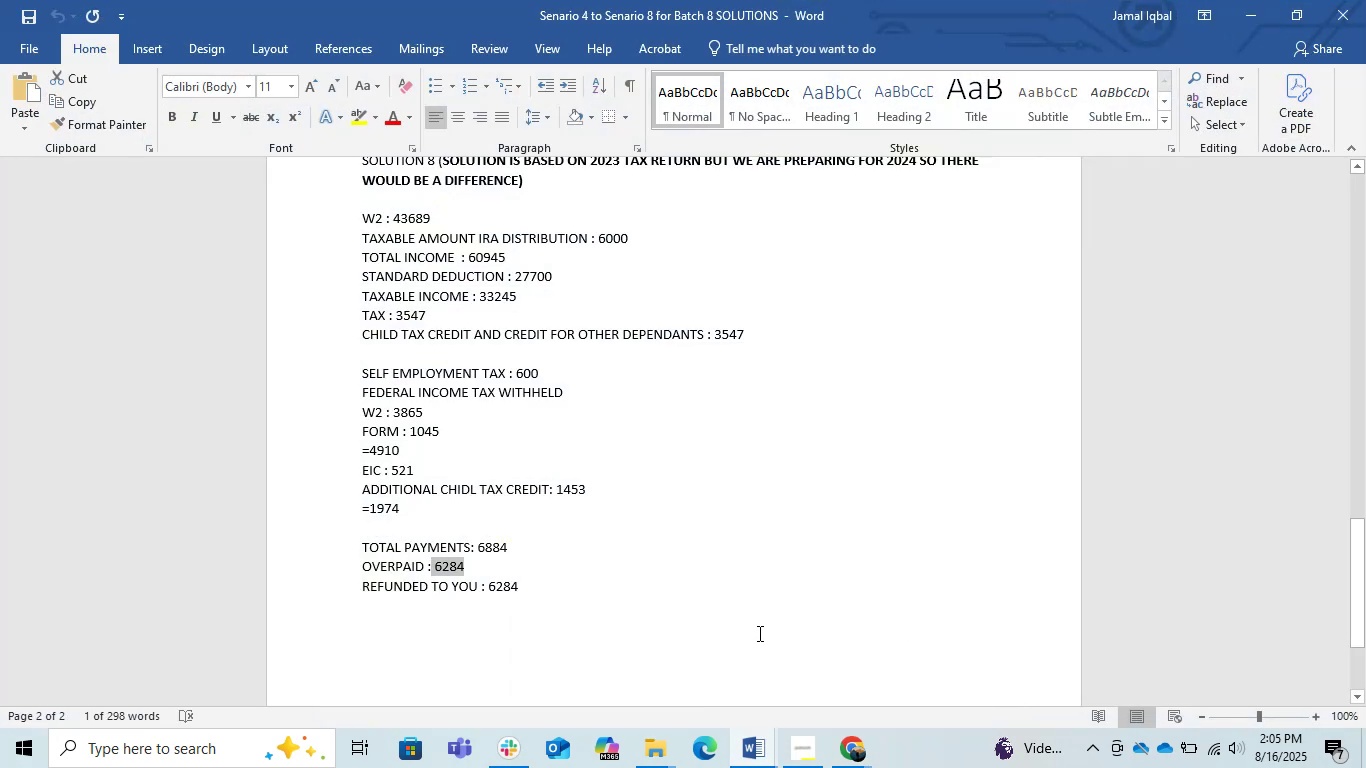 
left_click_drag(start_coordinate=[765, 749], to_coordinate=[765, 755])
 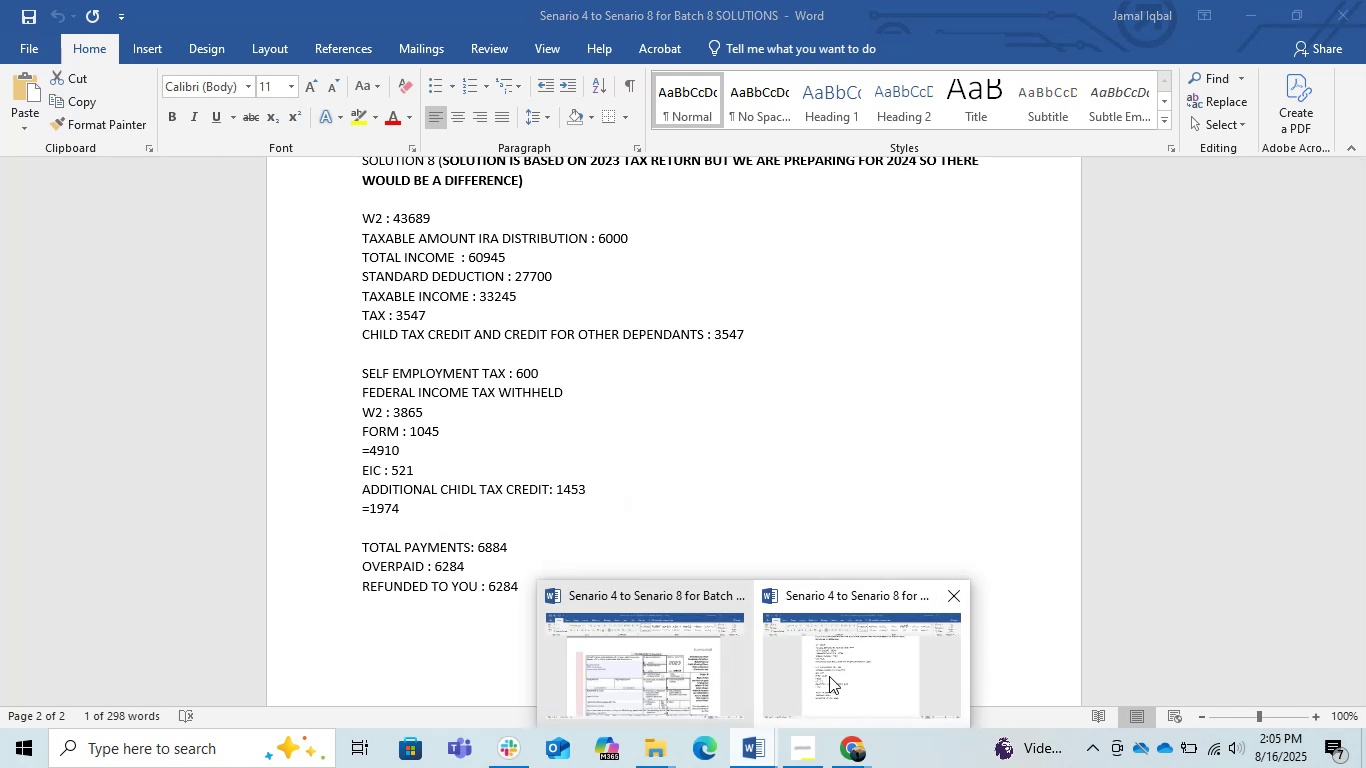 
left_click([843, 665])
 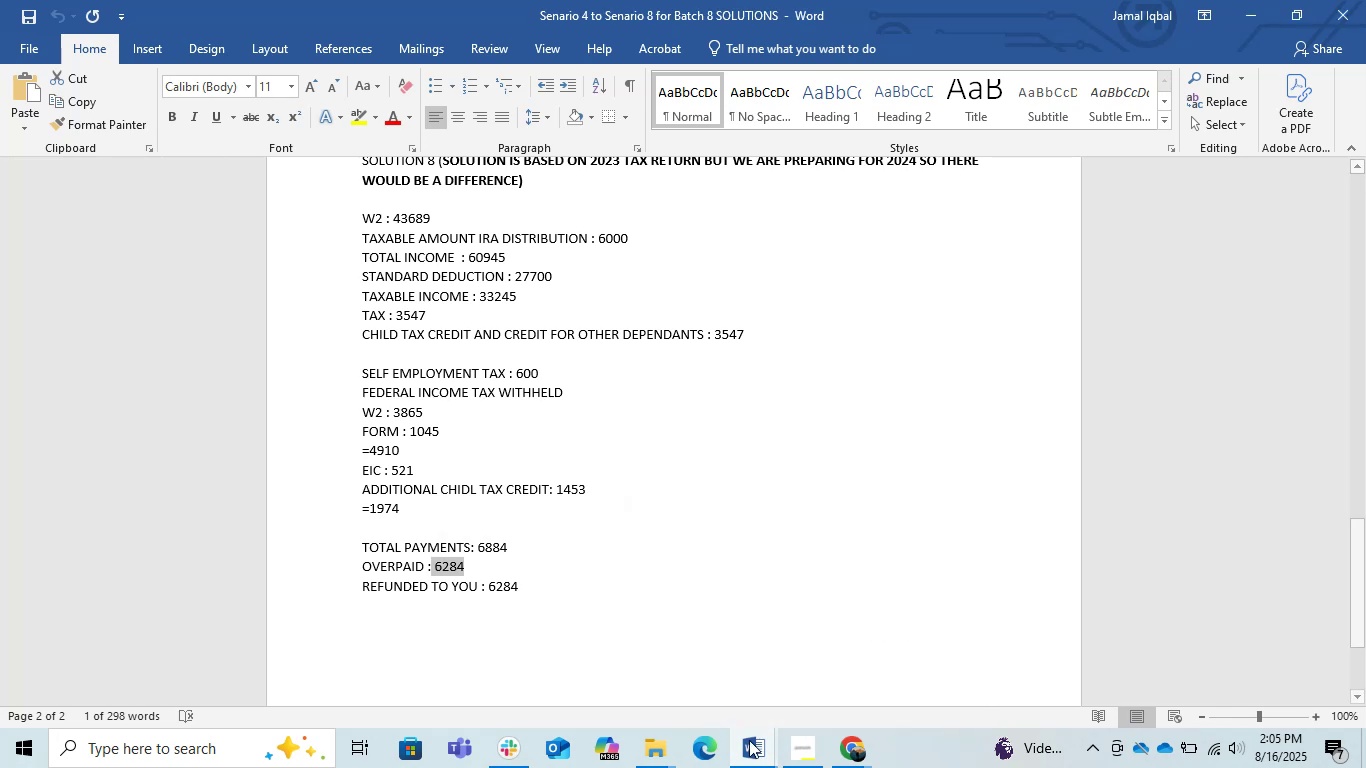 
left_click([745, 743])
 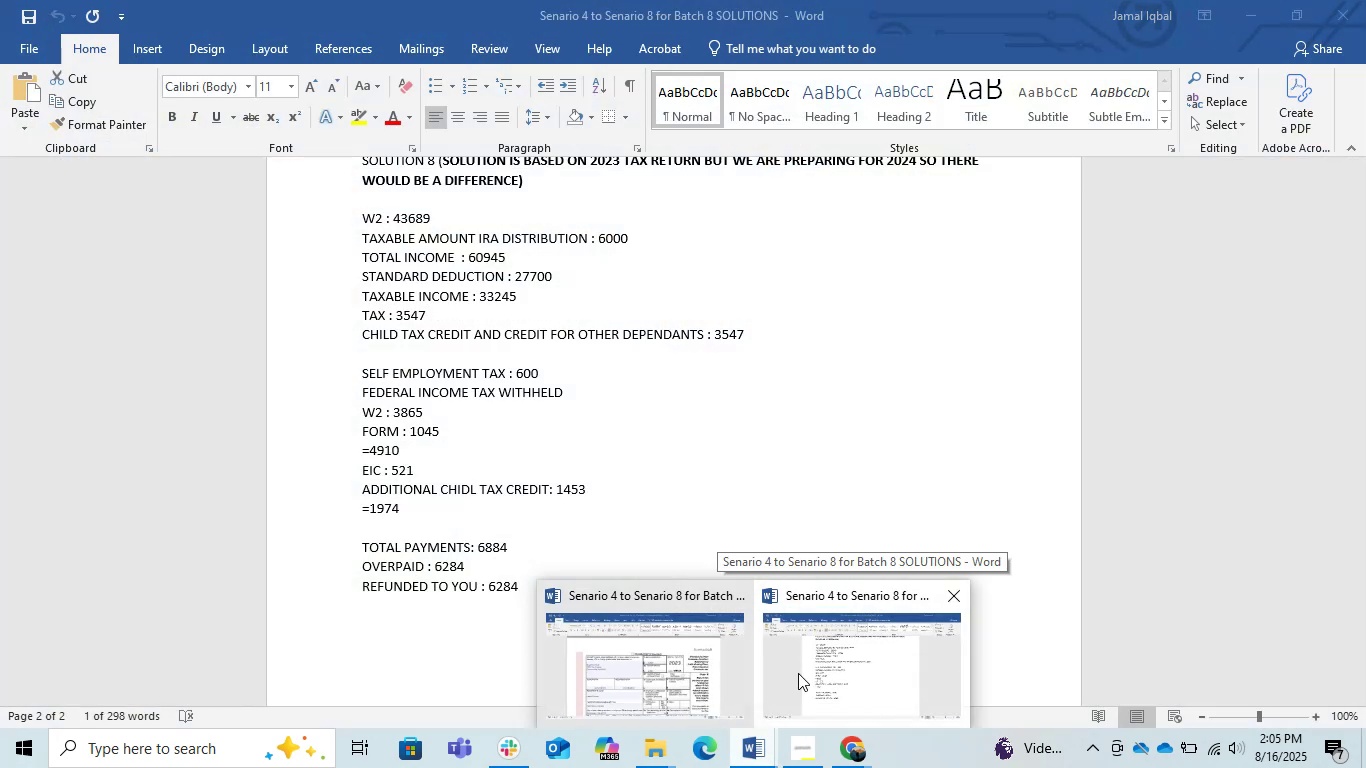 
left_click([798, 673])
 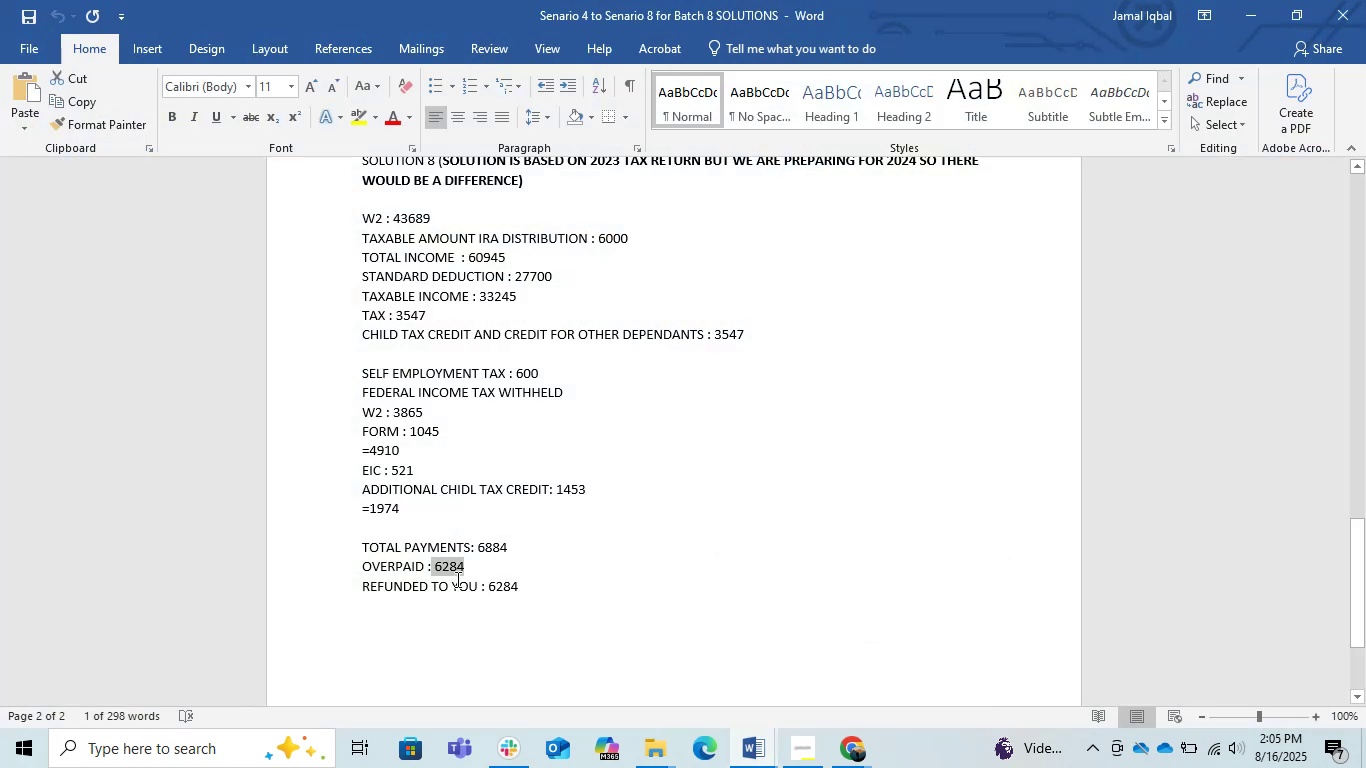 
left_click([759, 738])
 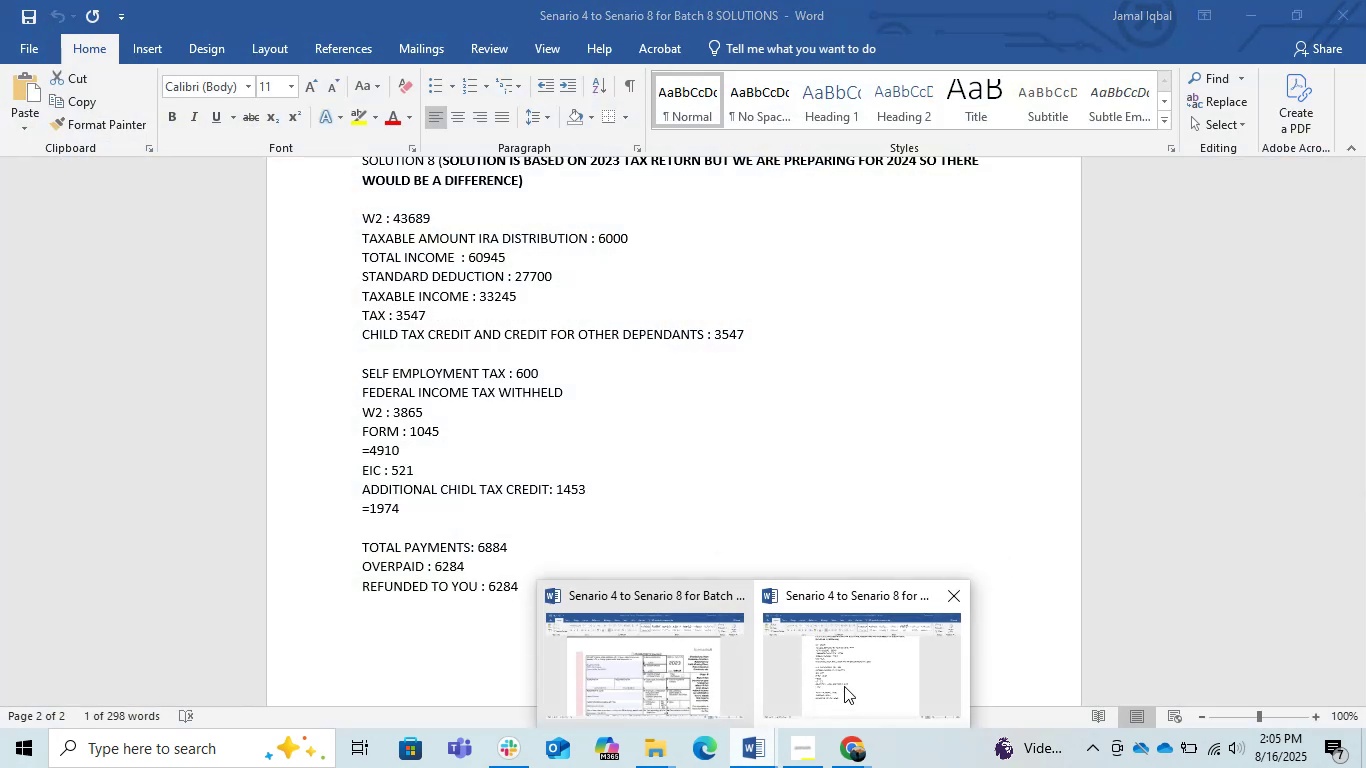 
left_click([855, 681])
 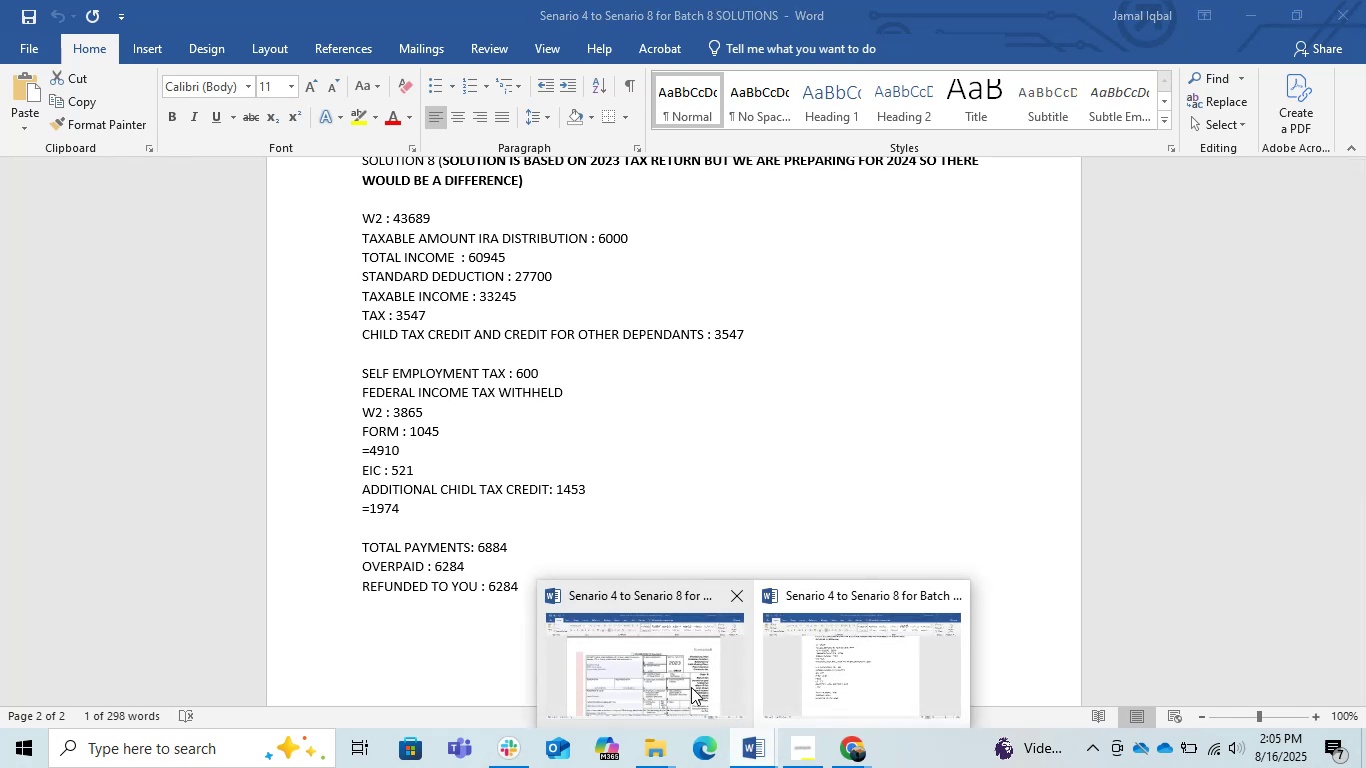 
left_click([869, 731])
 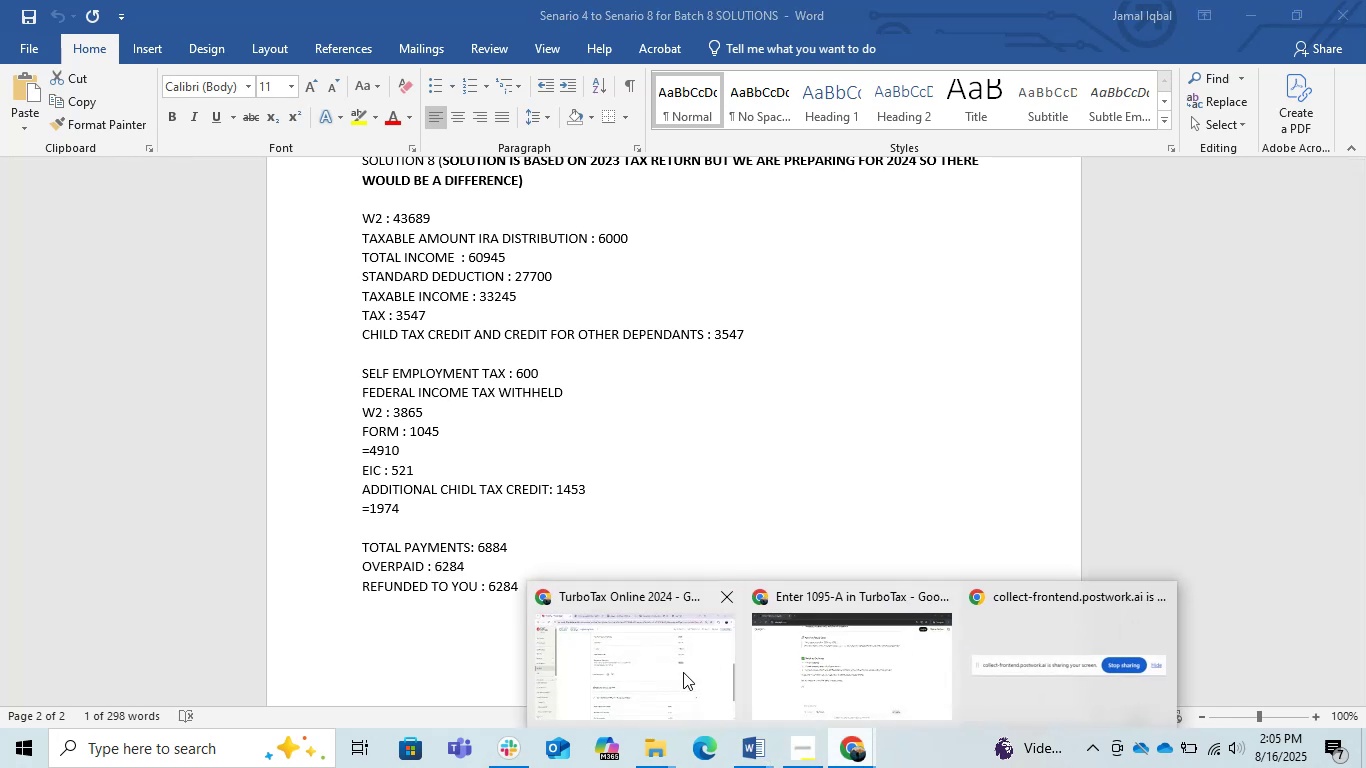 
left_click([624, 655])
 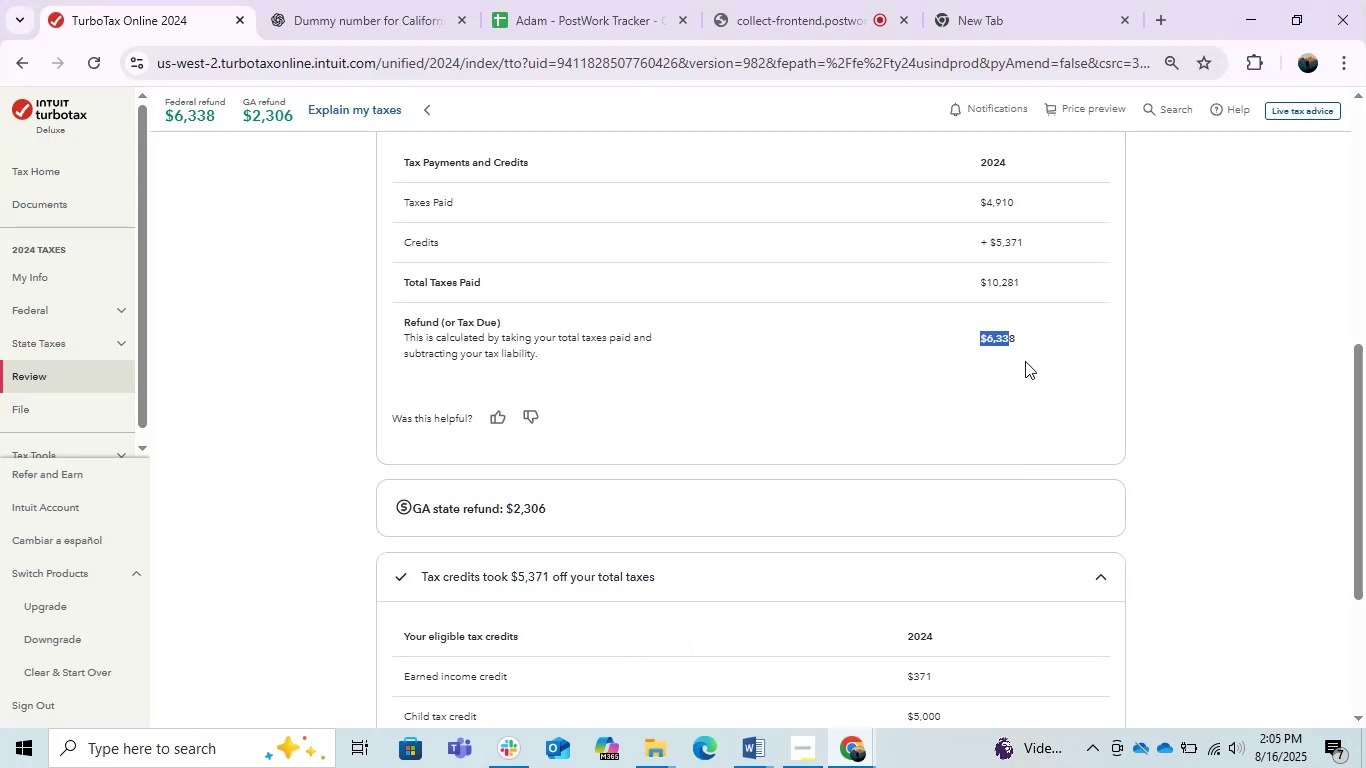 
left_click([1016, 385])
 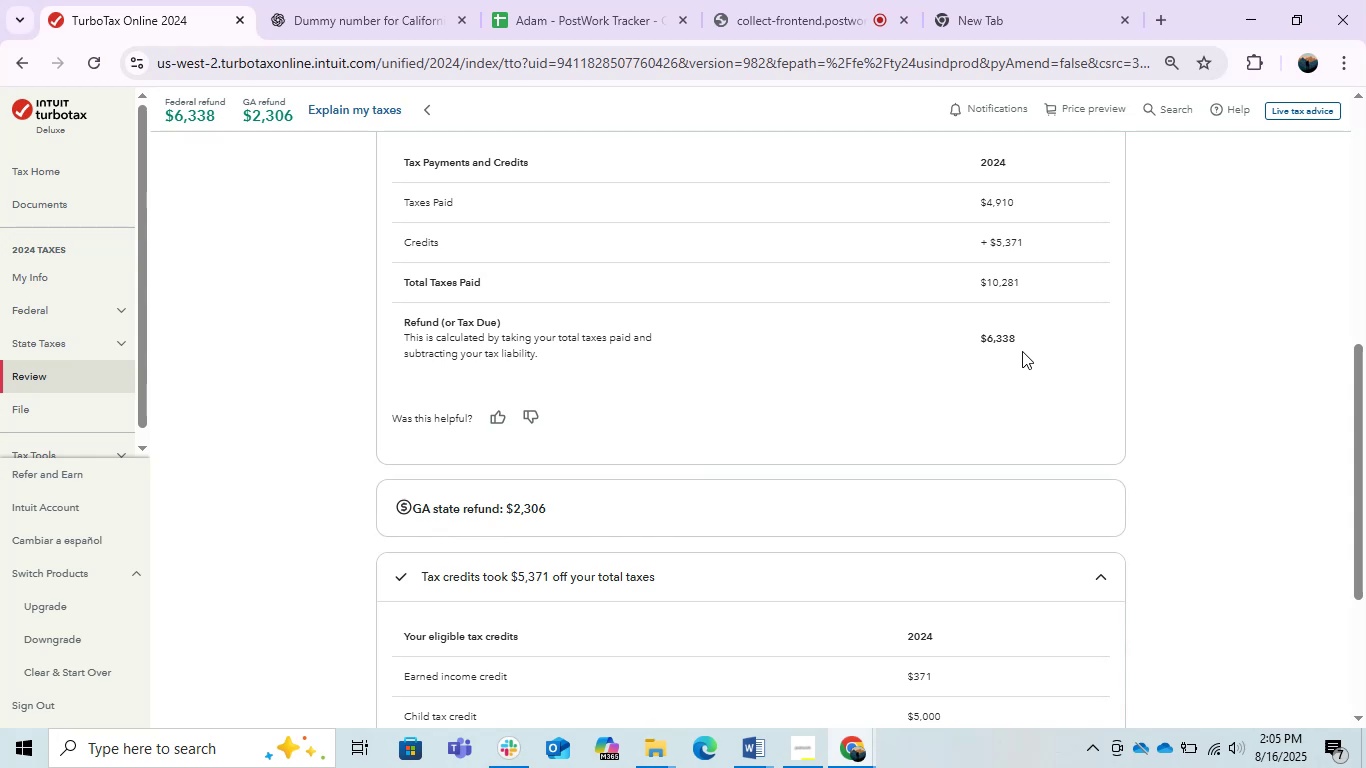 
wait(7.53)
 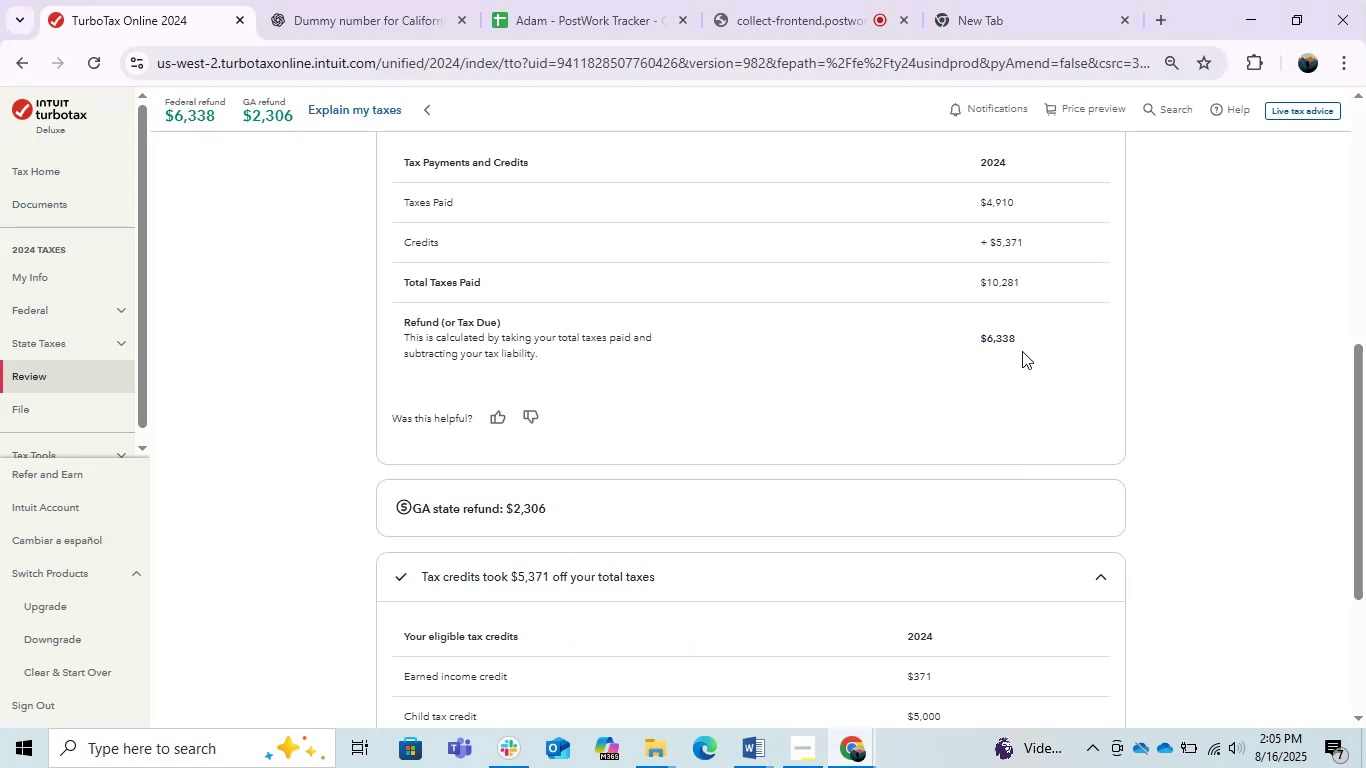 
left_click([332, 369])
 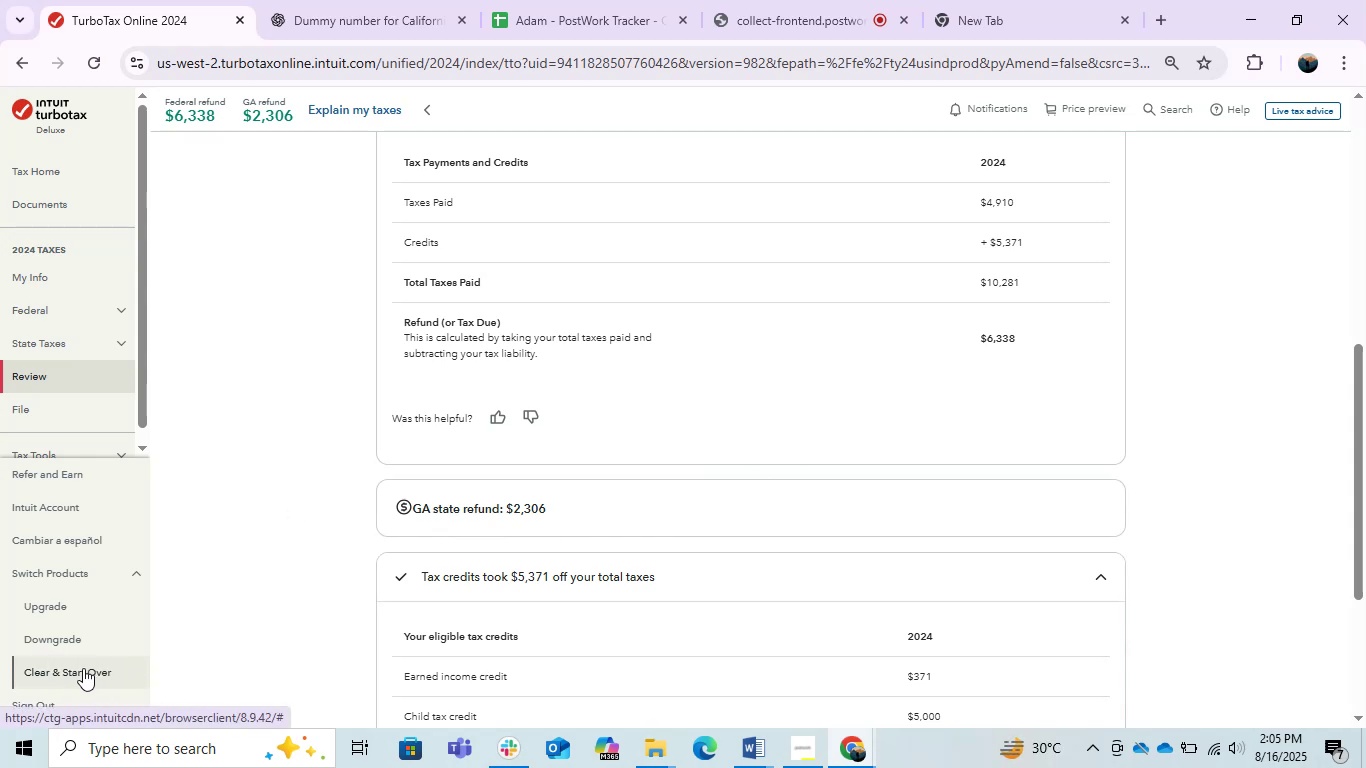 
wait(6.56)
 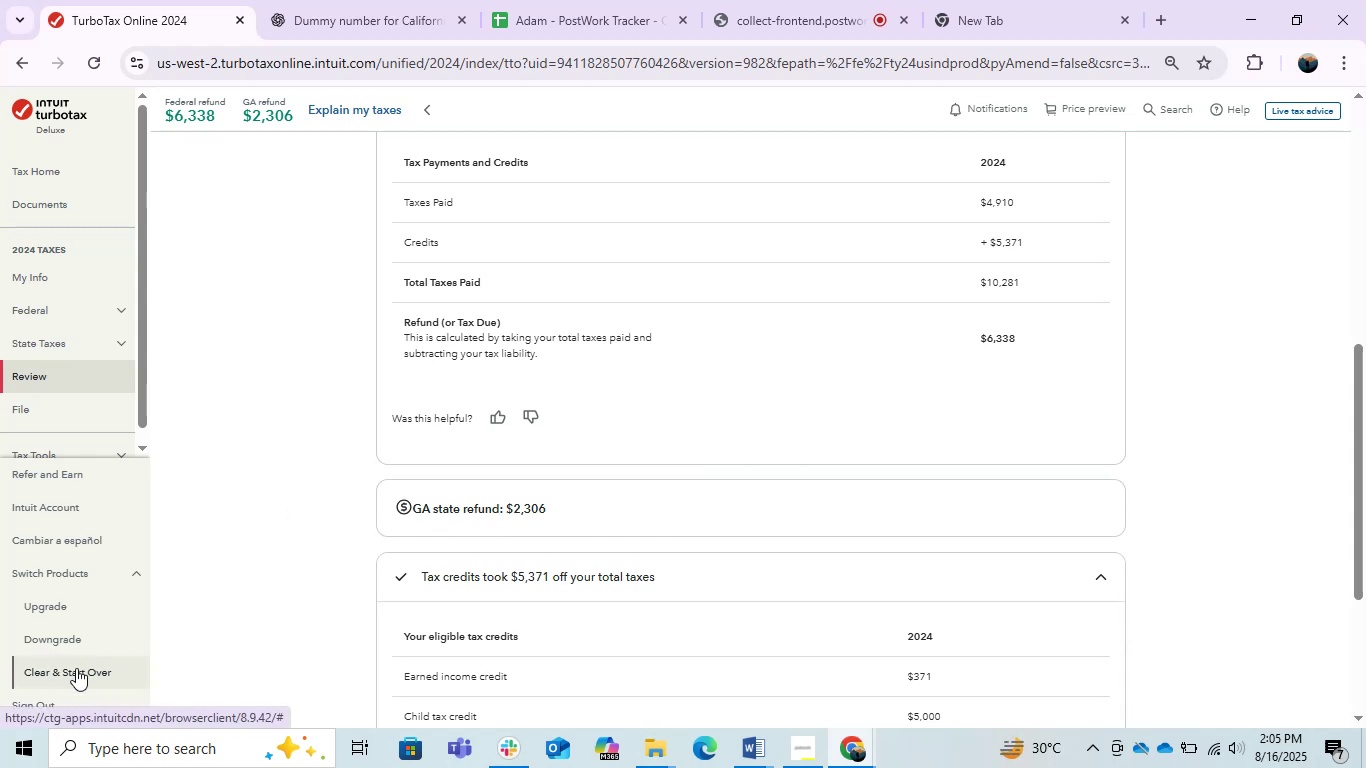 
left_click([83, 668])
 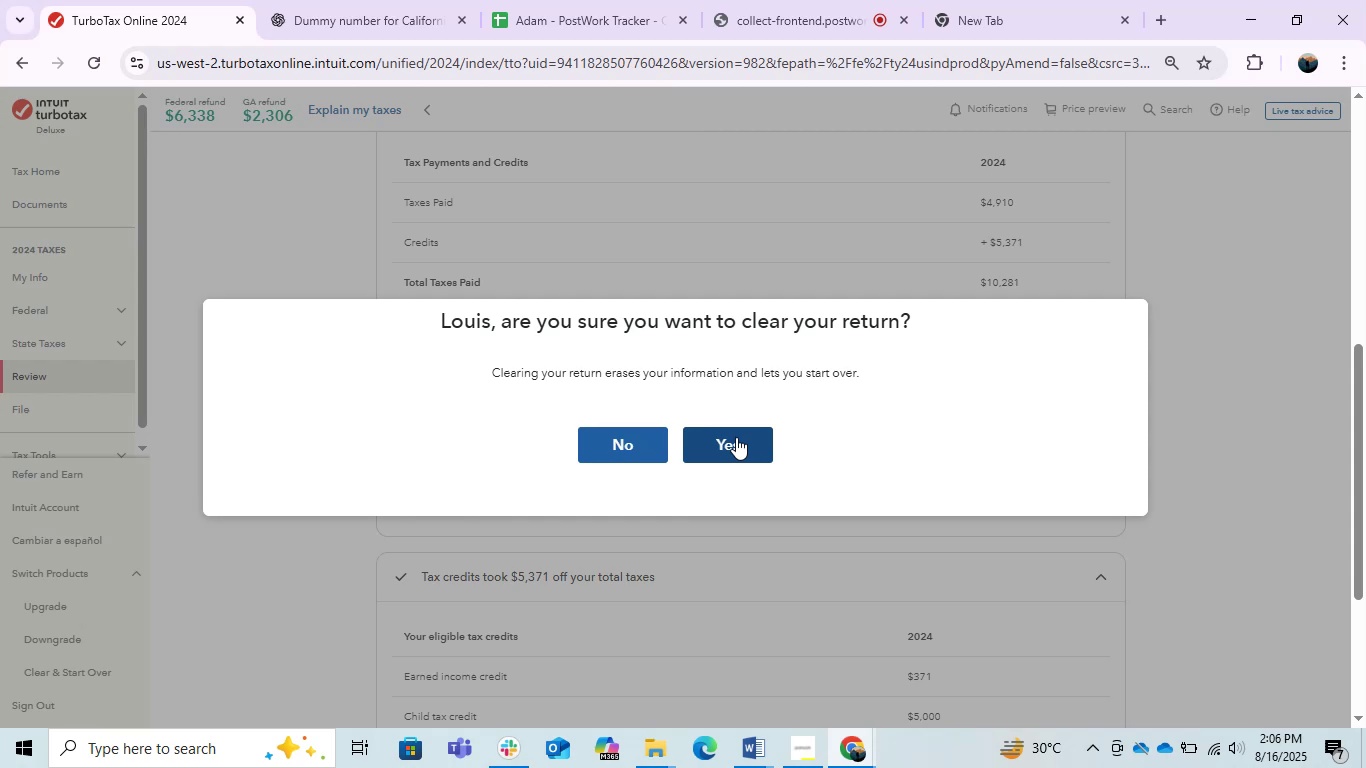 
left_click([736, 437])
 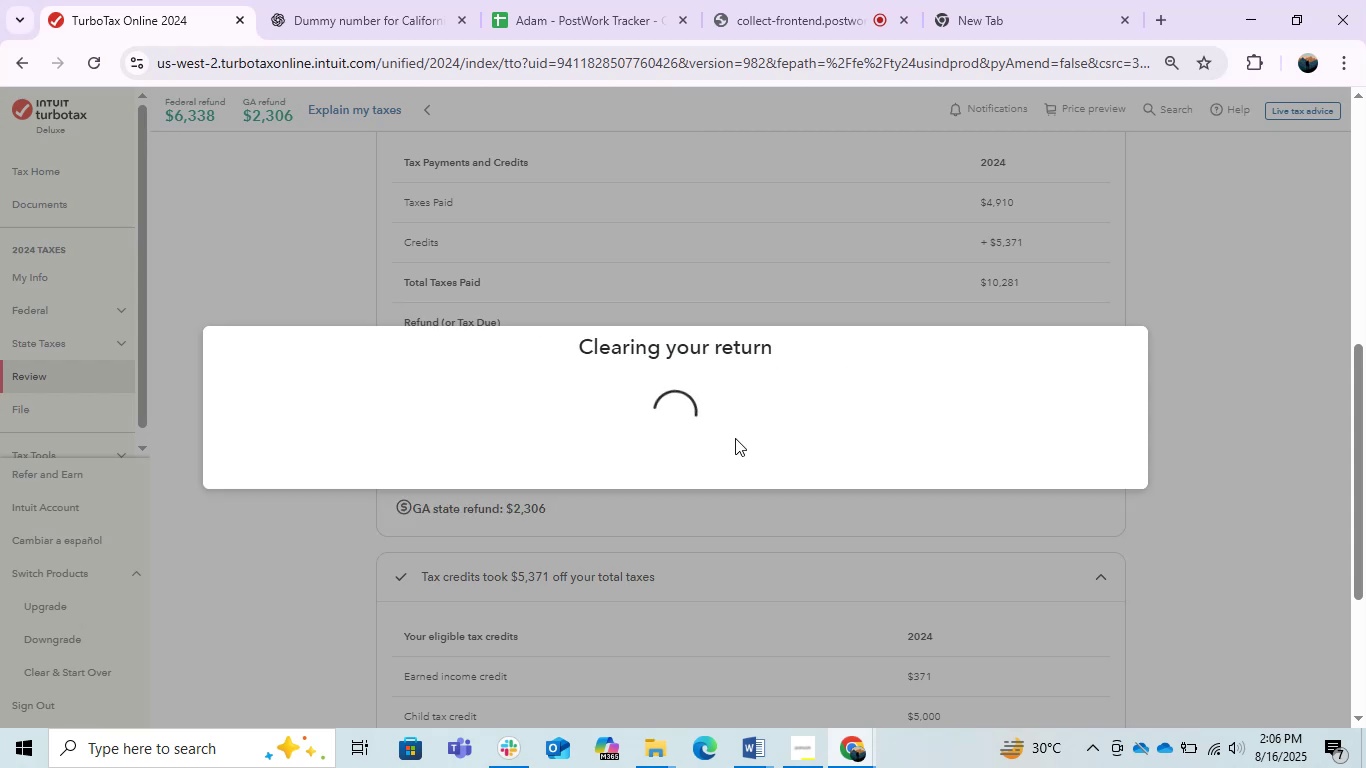 
wait(9.16)
 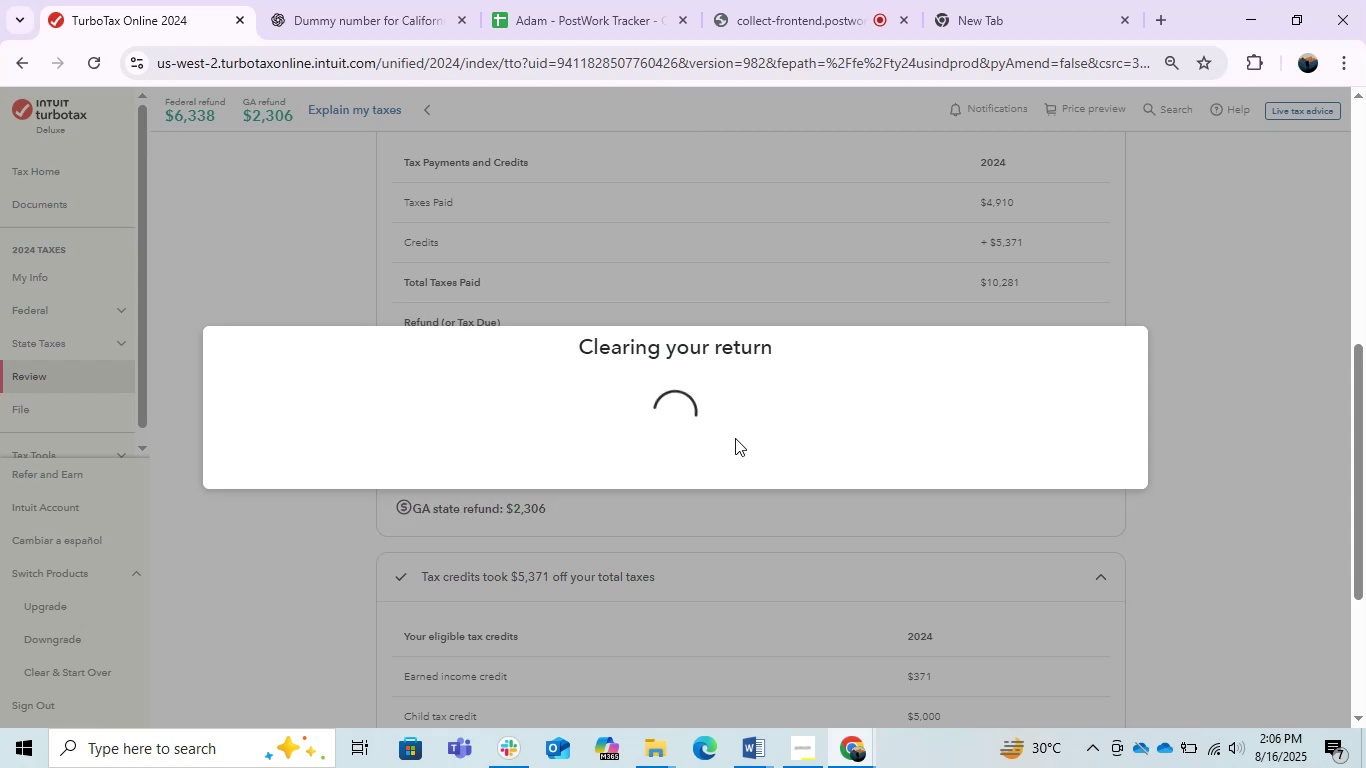 
left_click([672, 424])
 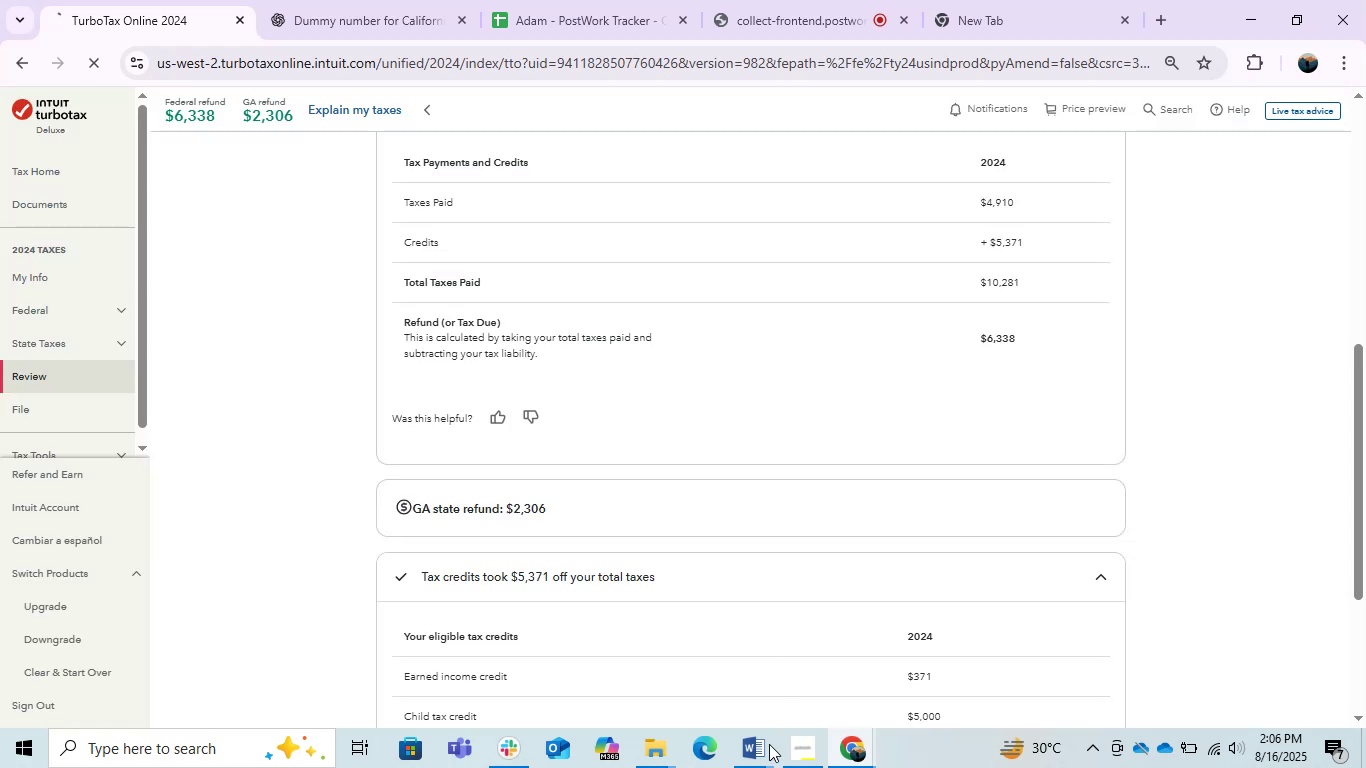 
left_click([762, 752])
 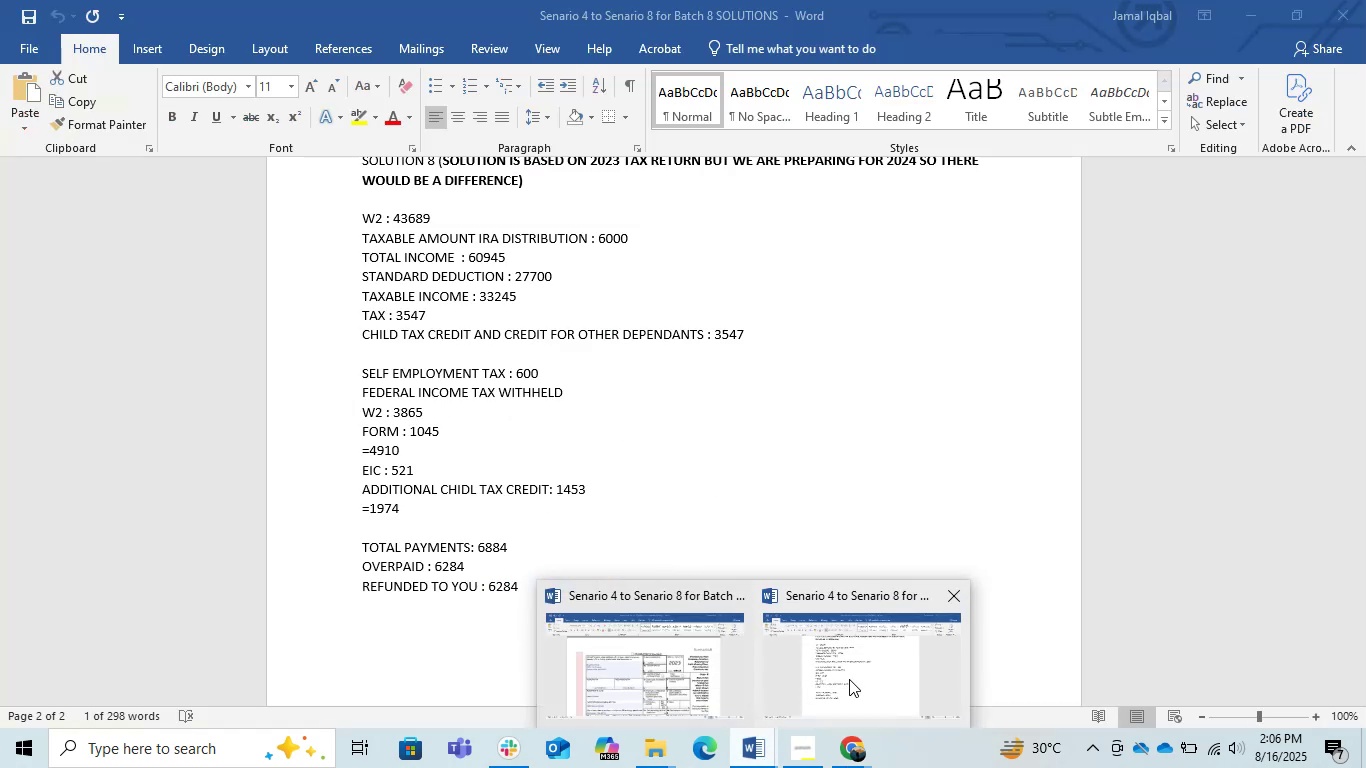 
left_click([849, 679])
 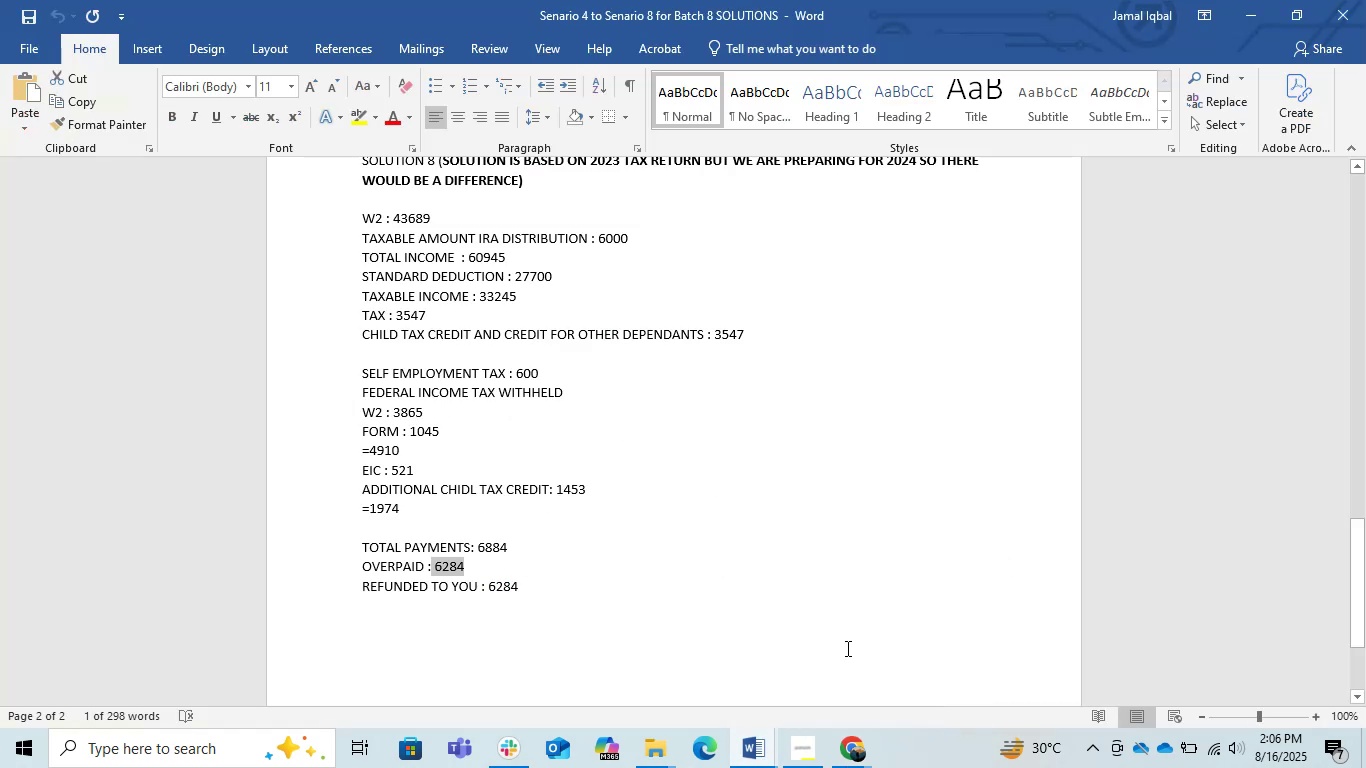 
scroll: coordinate [710, 516], scroll_direction: up, amount: 5.0
 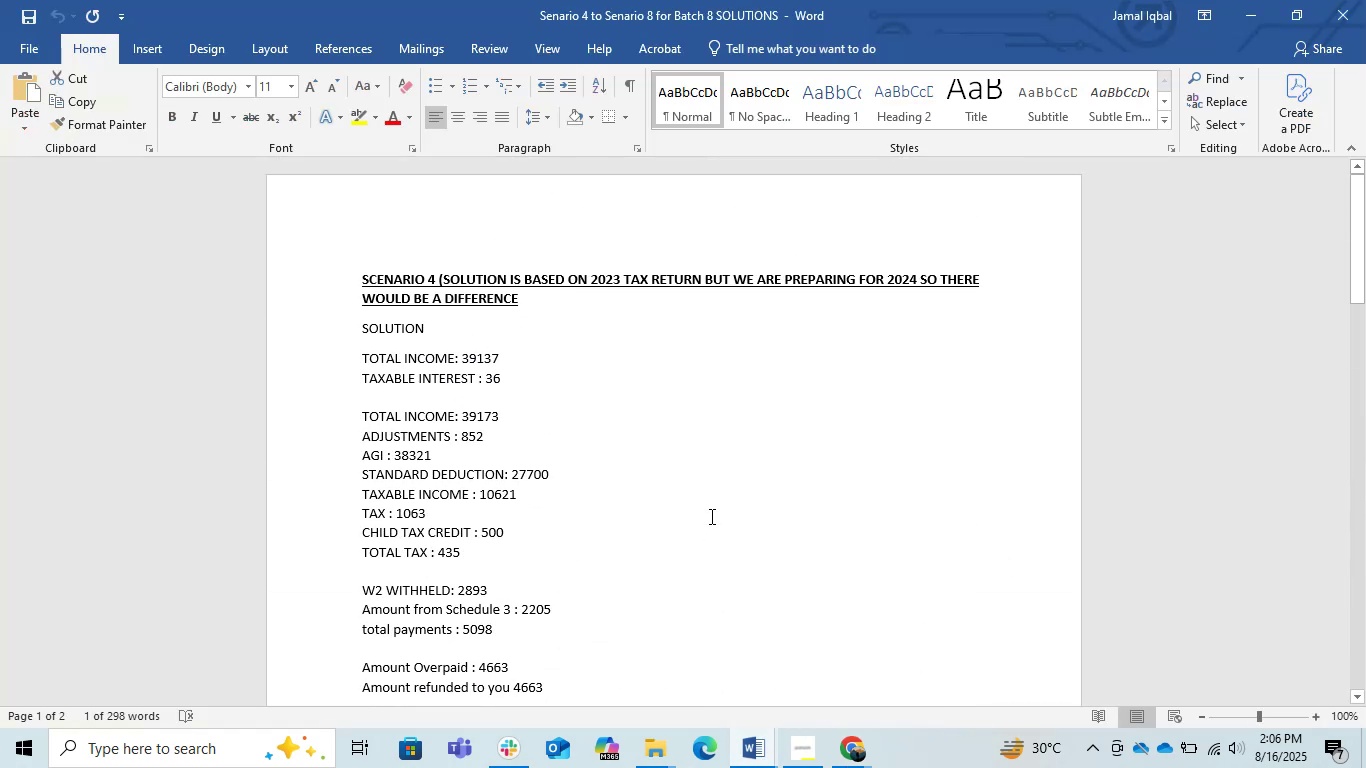 
scroll: coordinate [710, 516], scroll_direction: down, amount: 4.0
 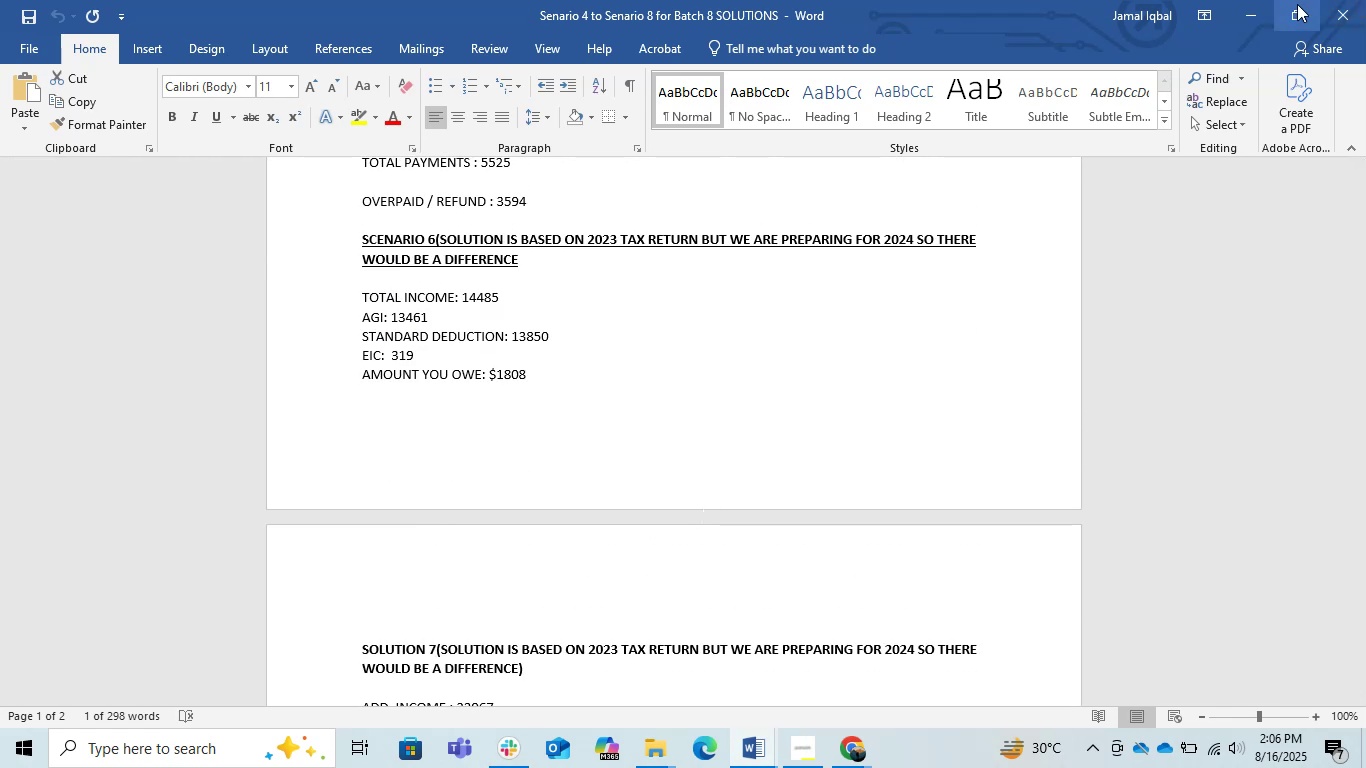 
left_click([1340, 13])
 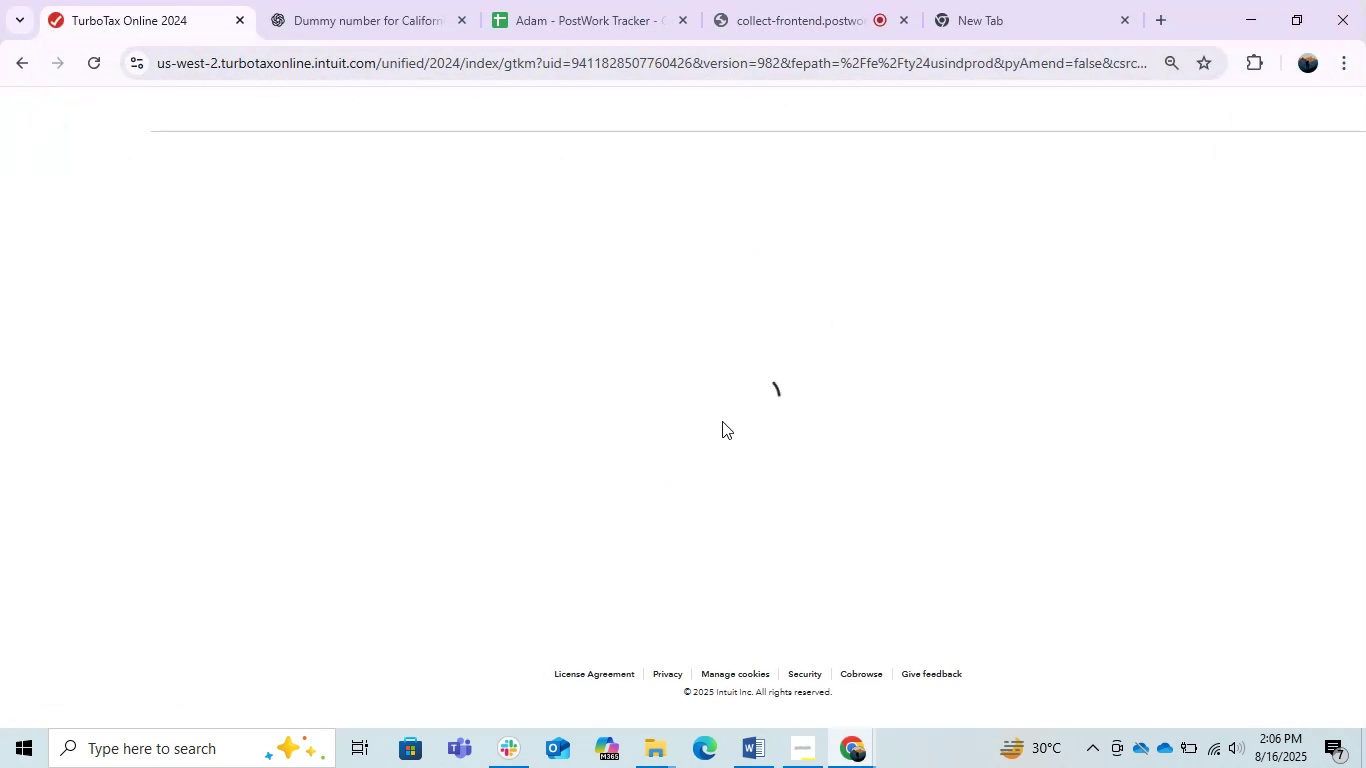 
scroll: coordinate [722, 421], scroll_direction: down, amount: 2.0
 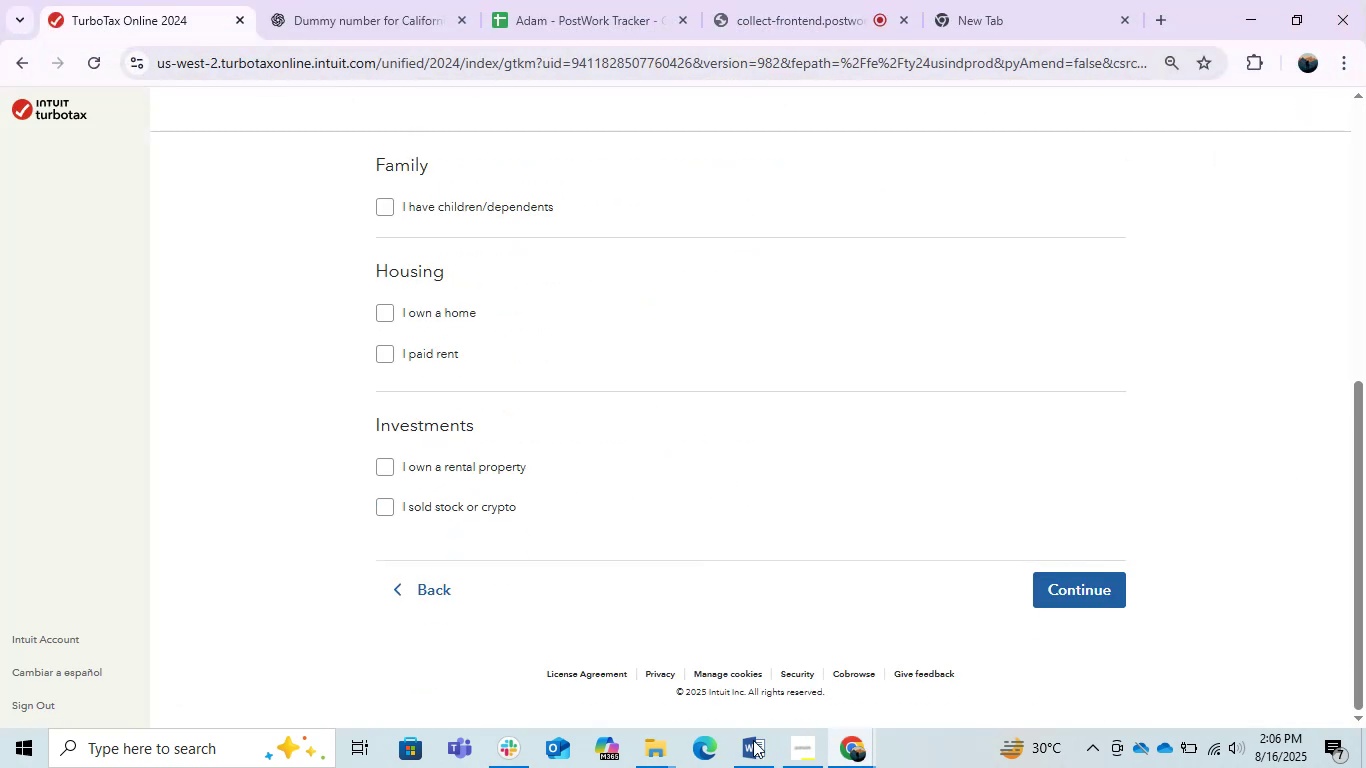 
left_click([756, 758])
 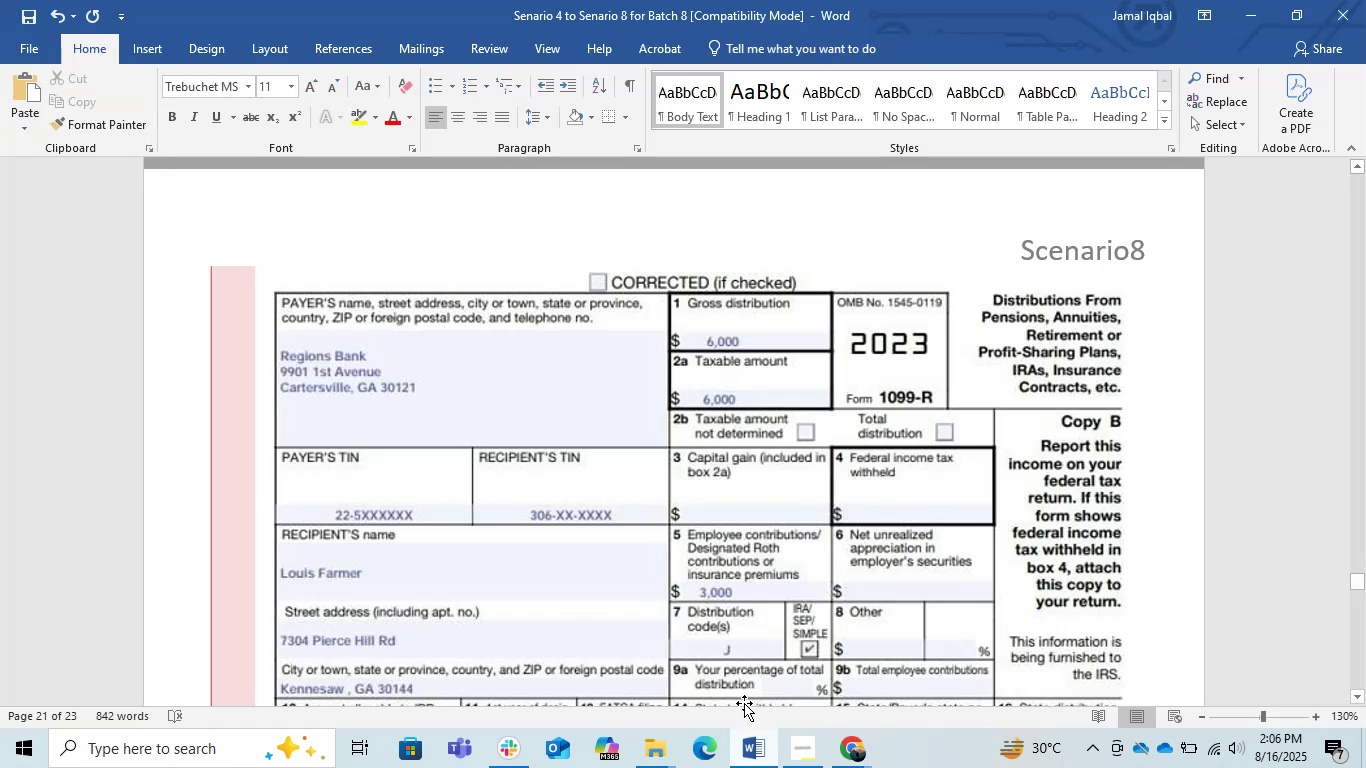 
scroll: coordinate [710, 536], scroll_direction: down, amount: 15.0
 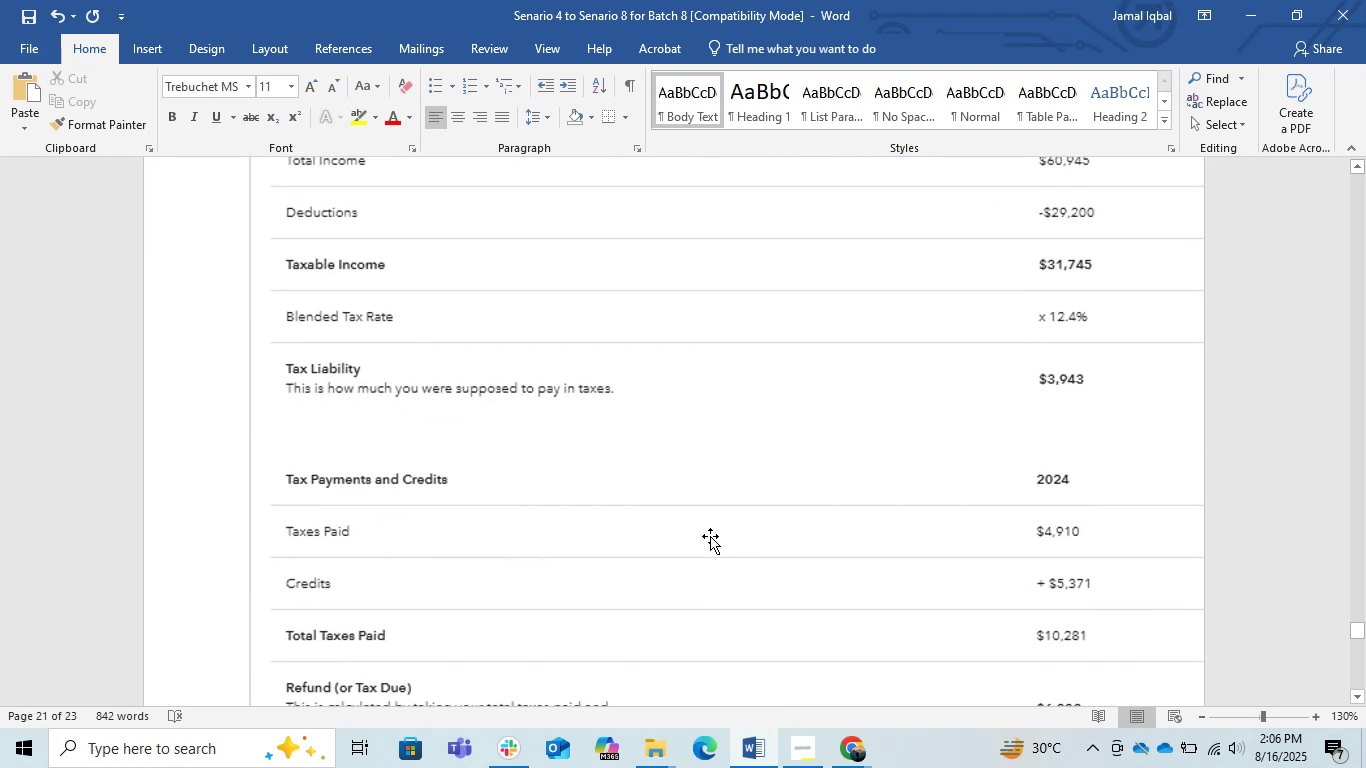 
left_click([709, 534])
 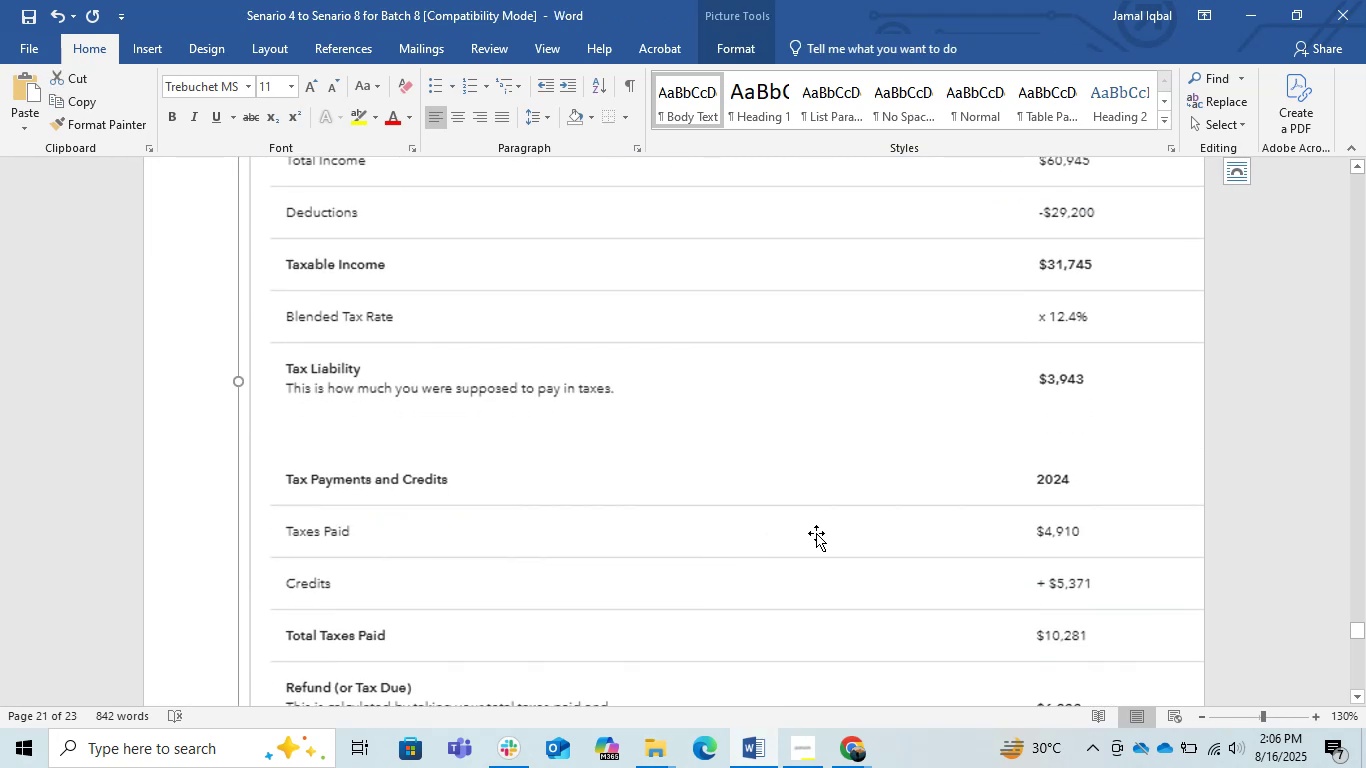 
scroll: coordinate [816, 533], scroll_direction: down, amount: 1.0
 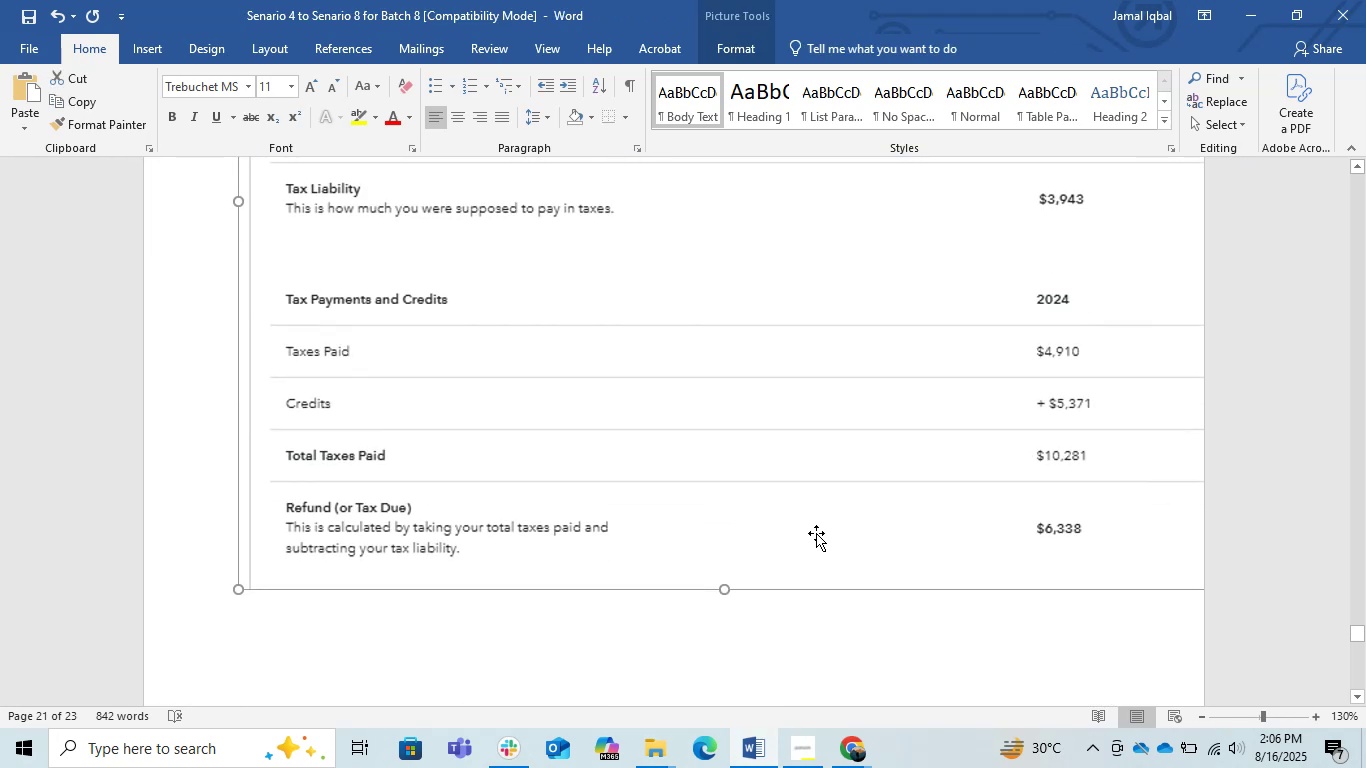 
scroll: coordinate [816, 533], scroll_direction: up, amount: 2.0
 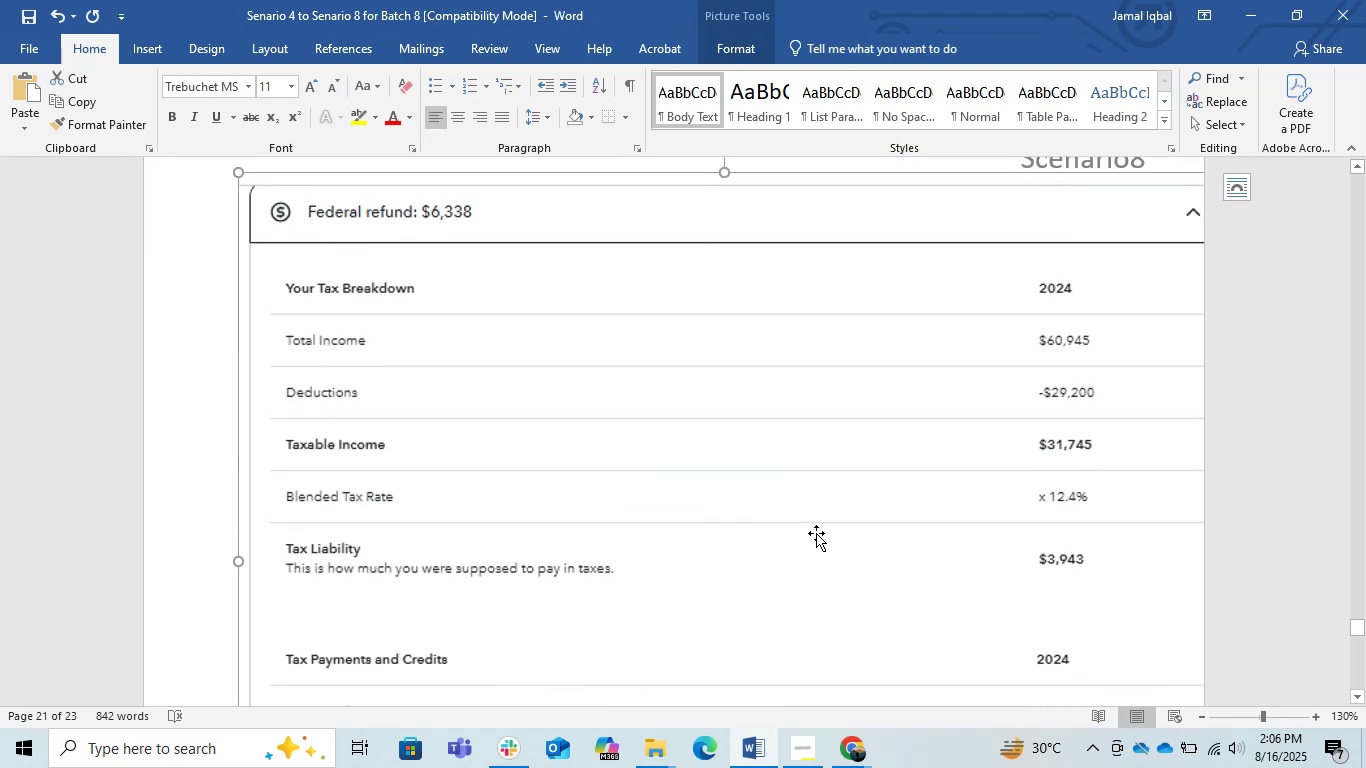 
scroll: coordinate [815, 530], scroll_direction: down, amount: 7.0
 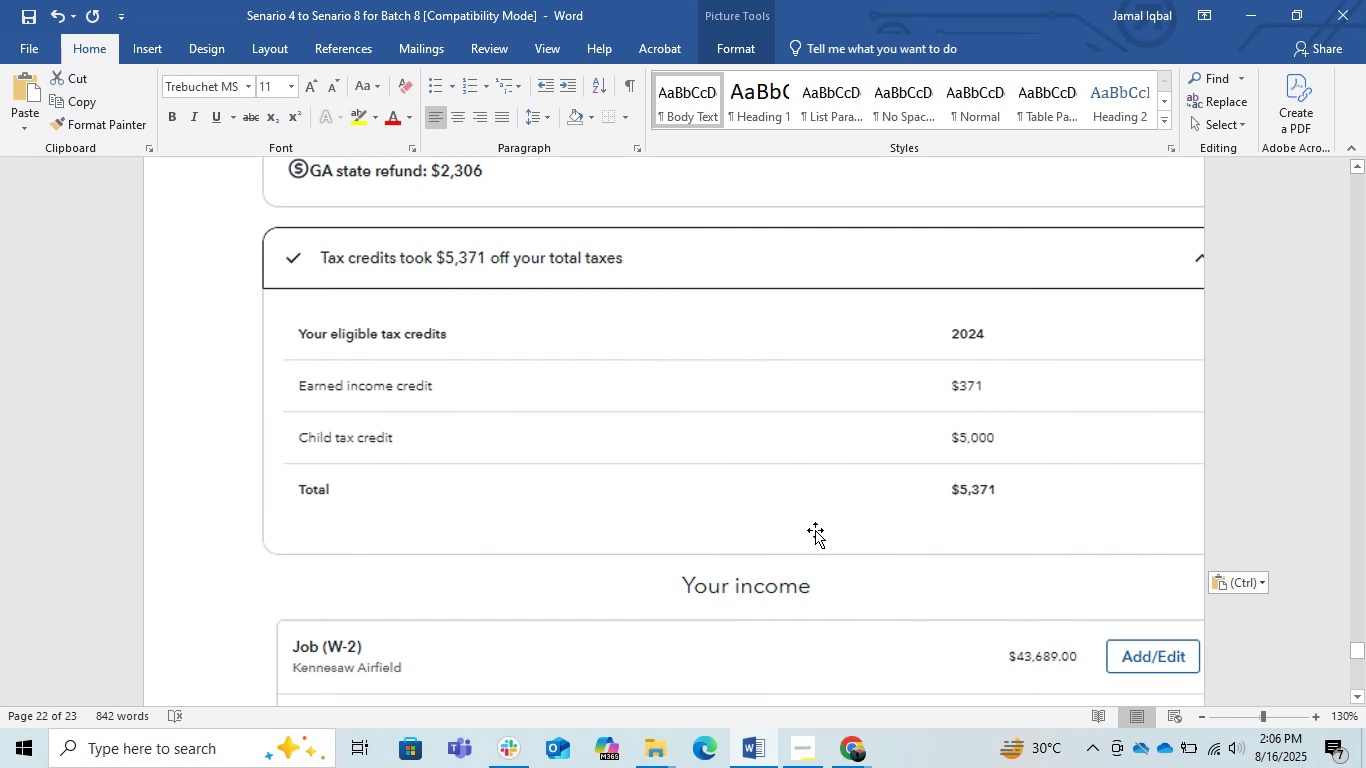 
wait(5.69)
 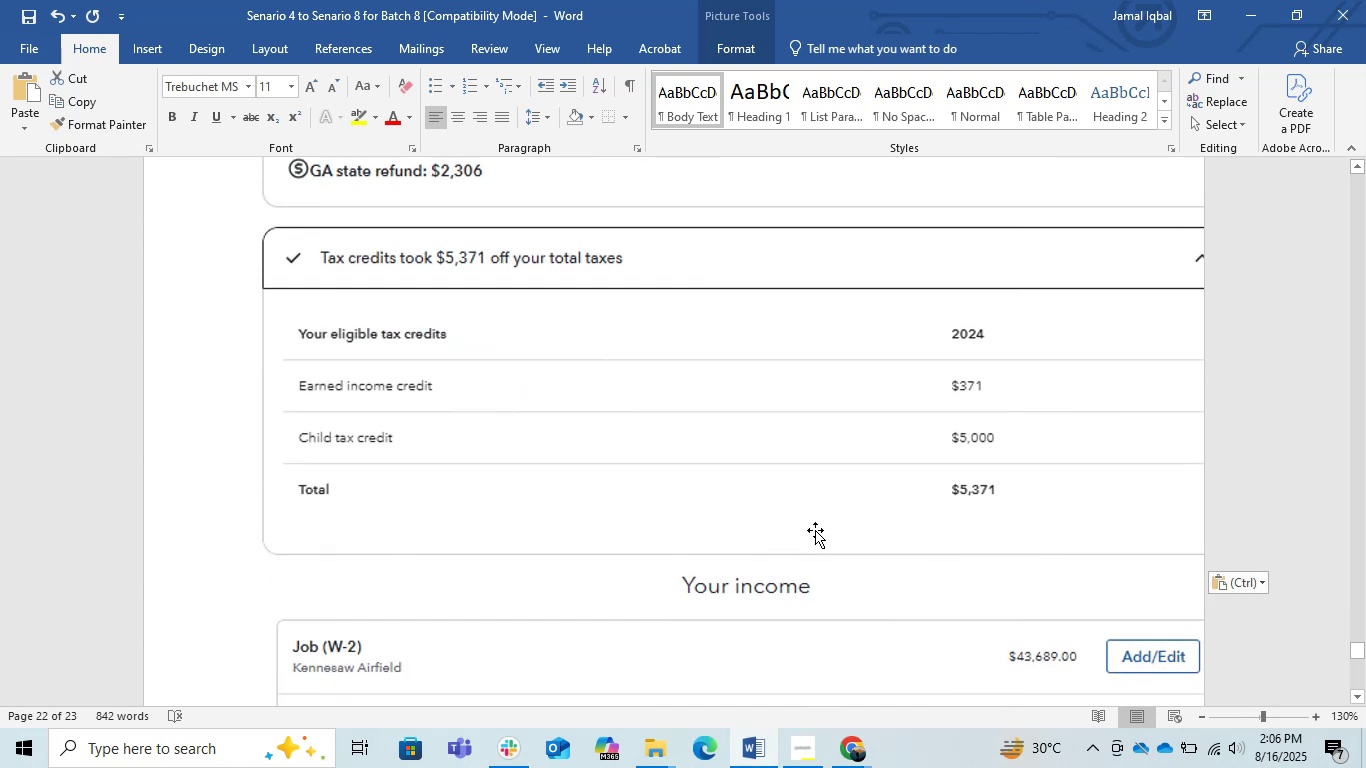 
scroll: coordinate [681, 526], scroll_direction: up, amount: 1.0
 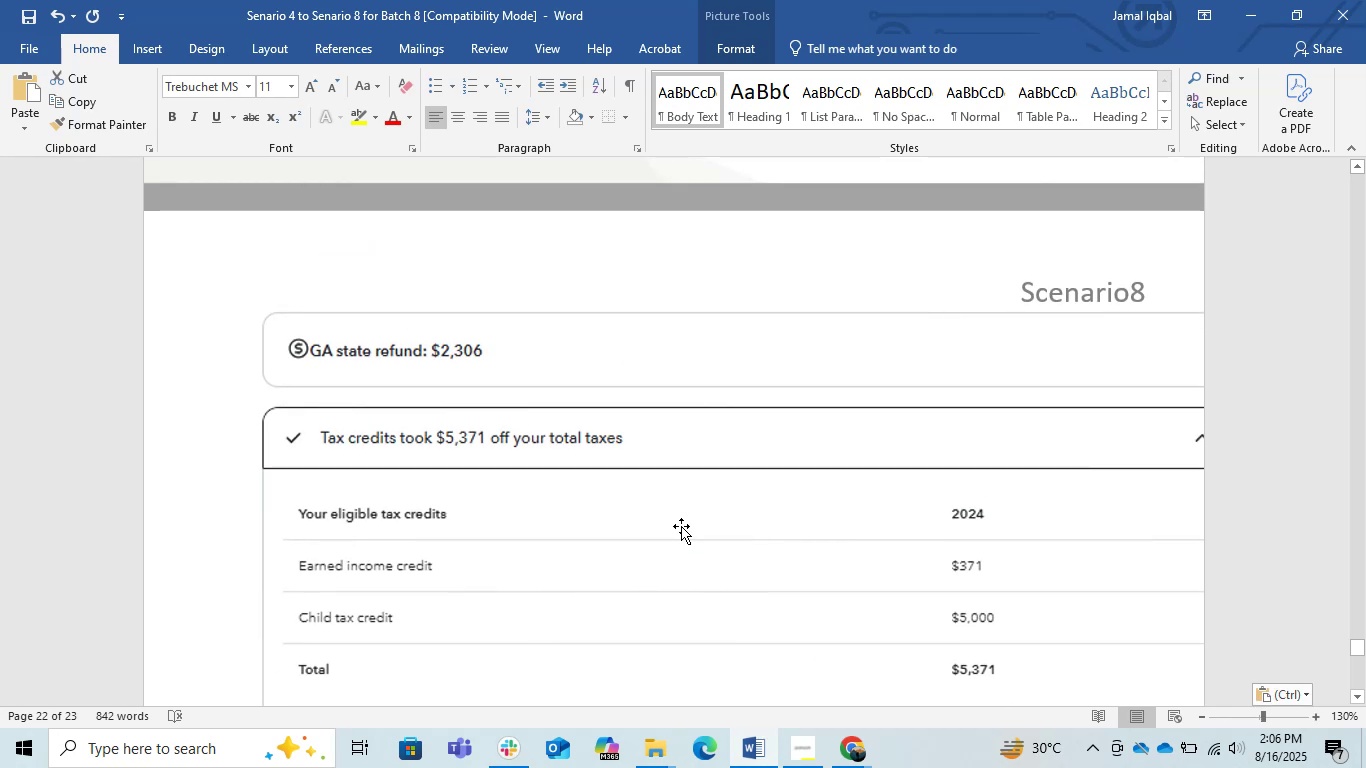 
scroll: coordinate [681, 526], scroll_direction: down, amount: 3.0
 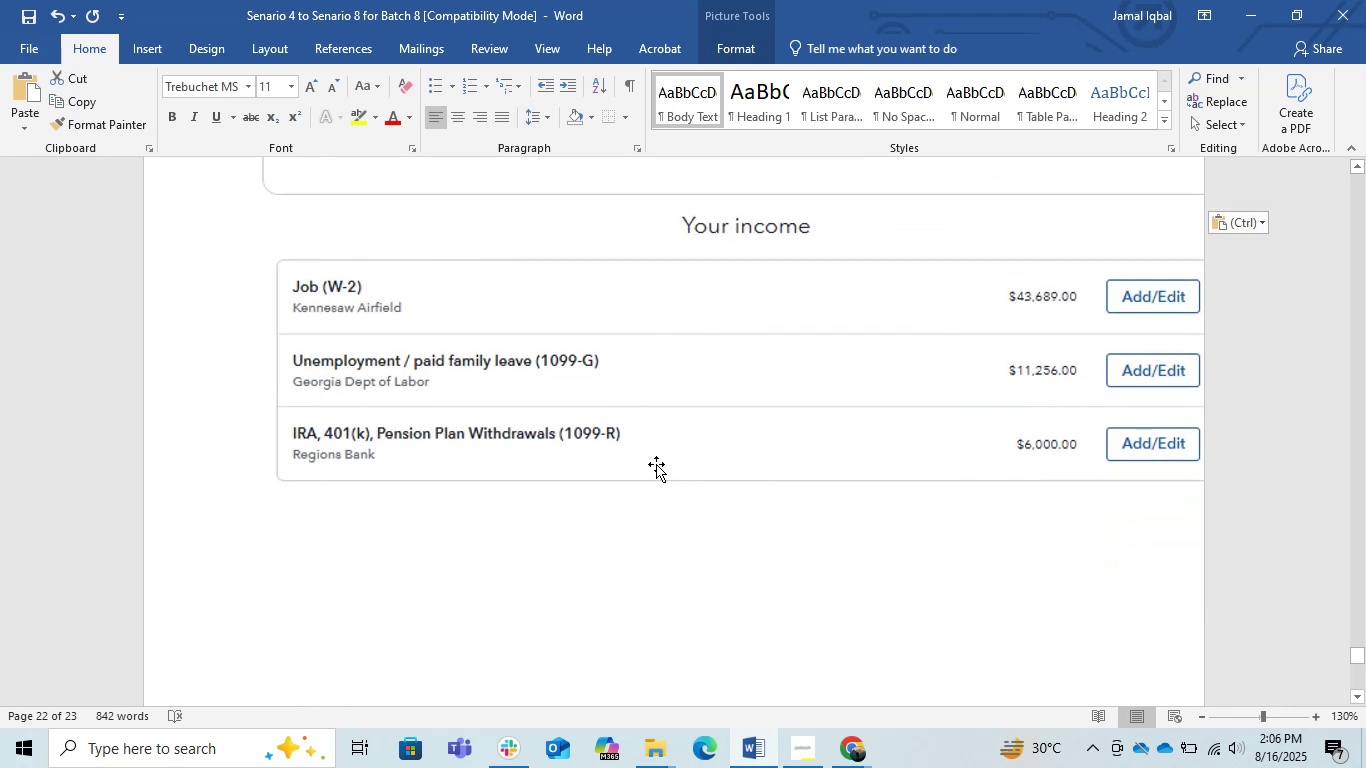 
scroll: coordinate [656, 464], scroll_direction: up, amount: 3.0
 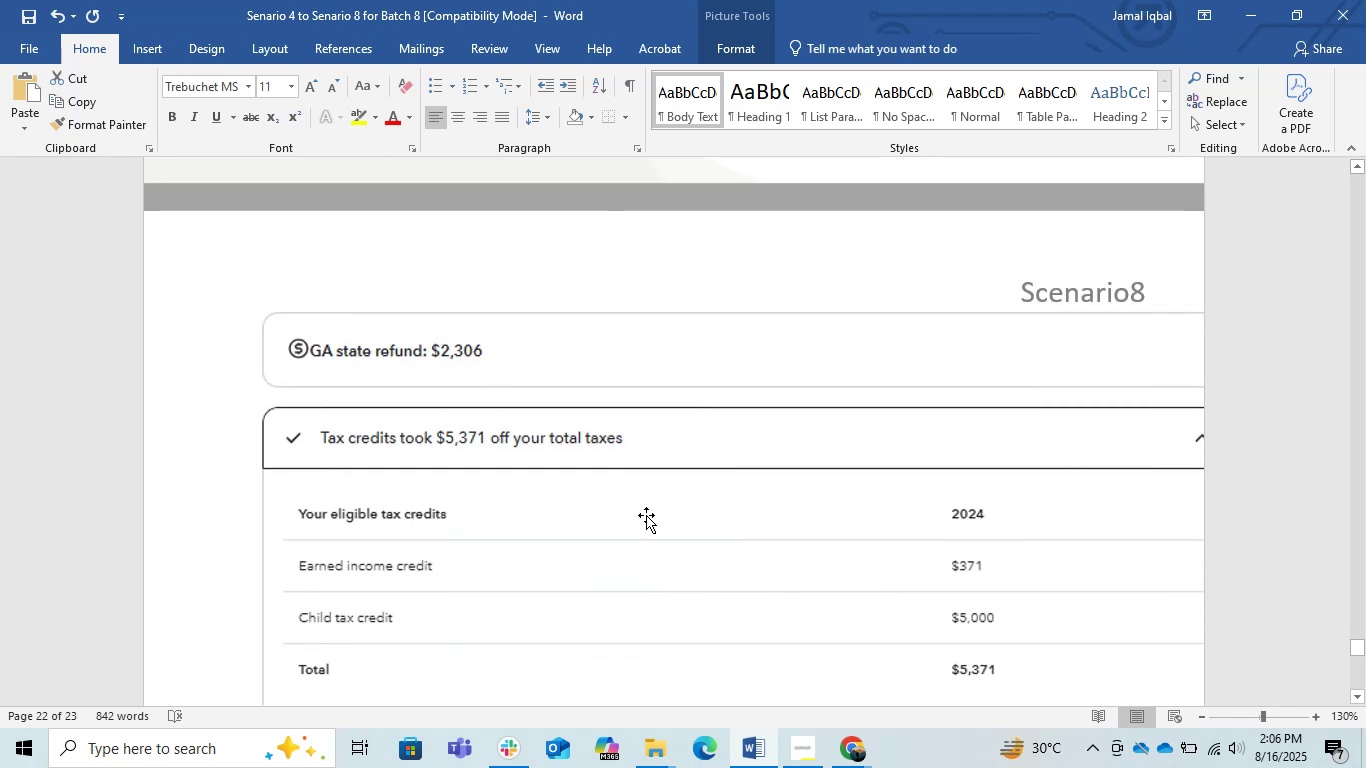 
left_click([642, 541])
 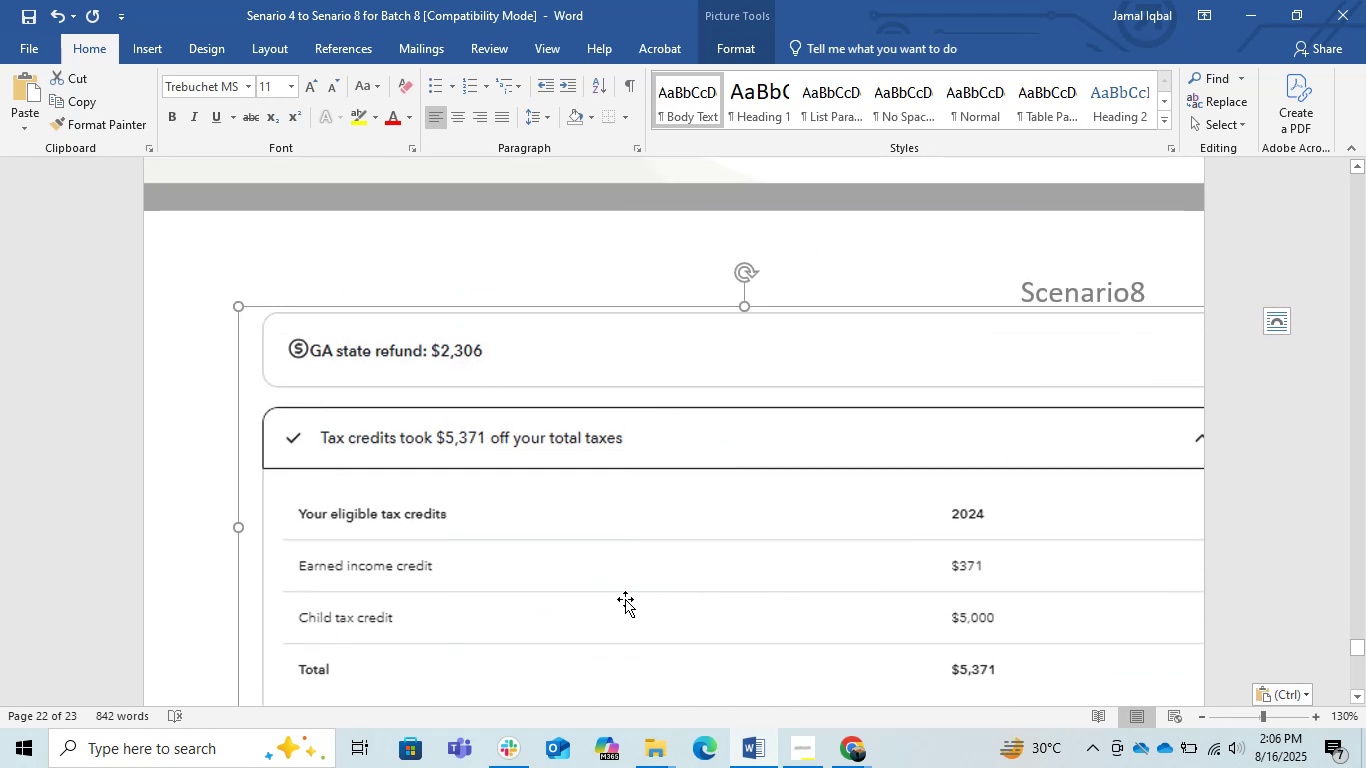 
key(Delete)
 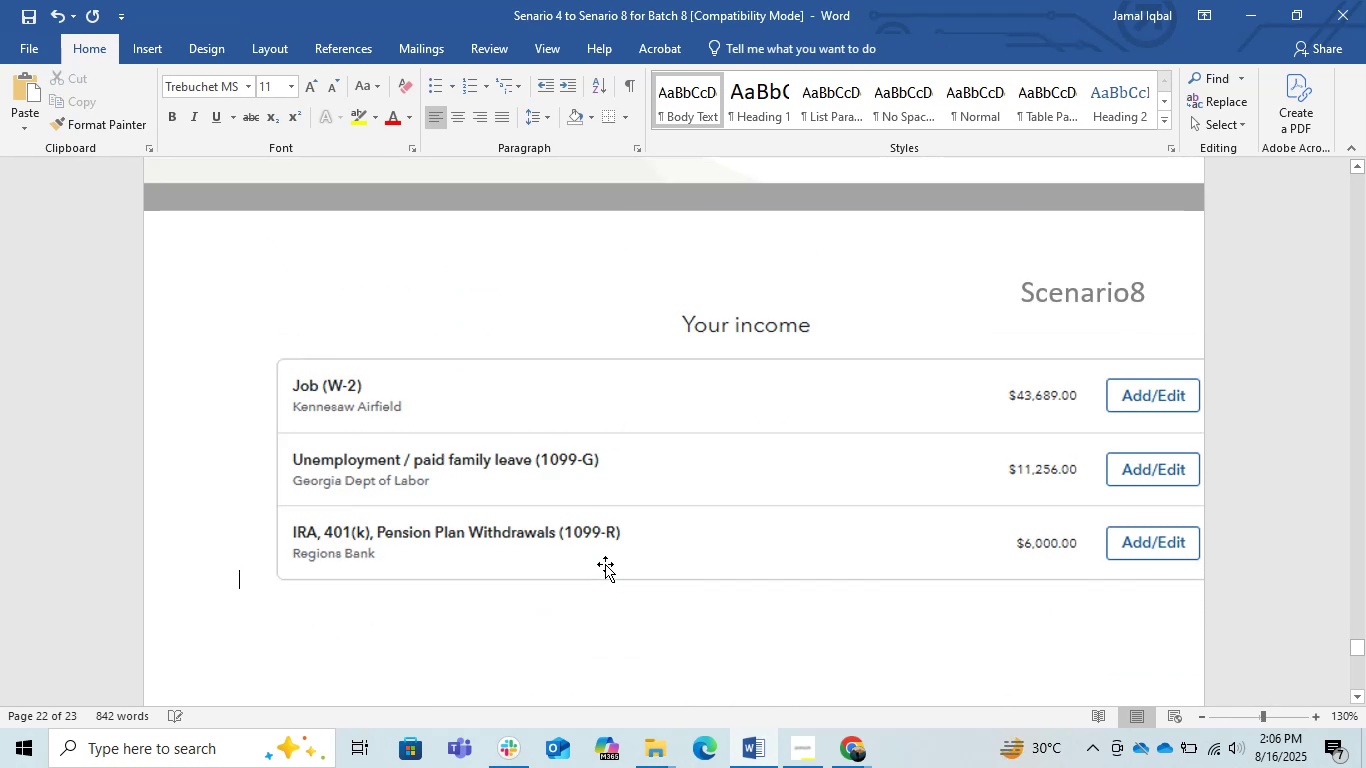 
scroll: coordinate [605, 556], scroll_direction: up, amount: 4.0
 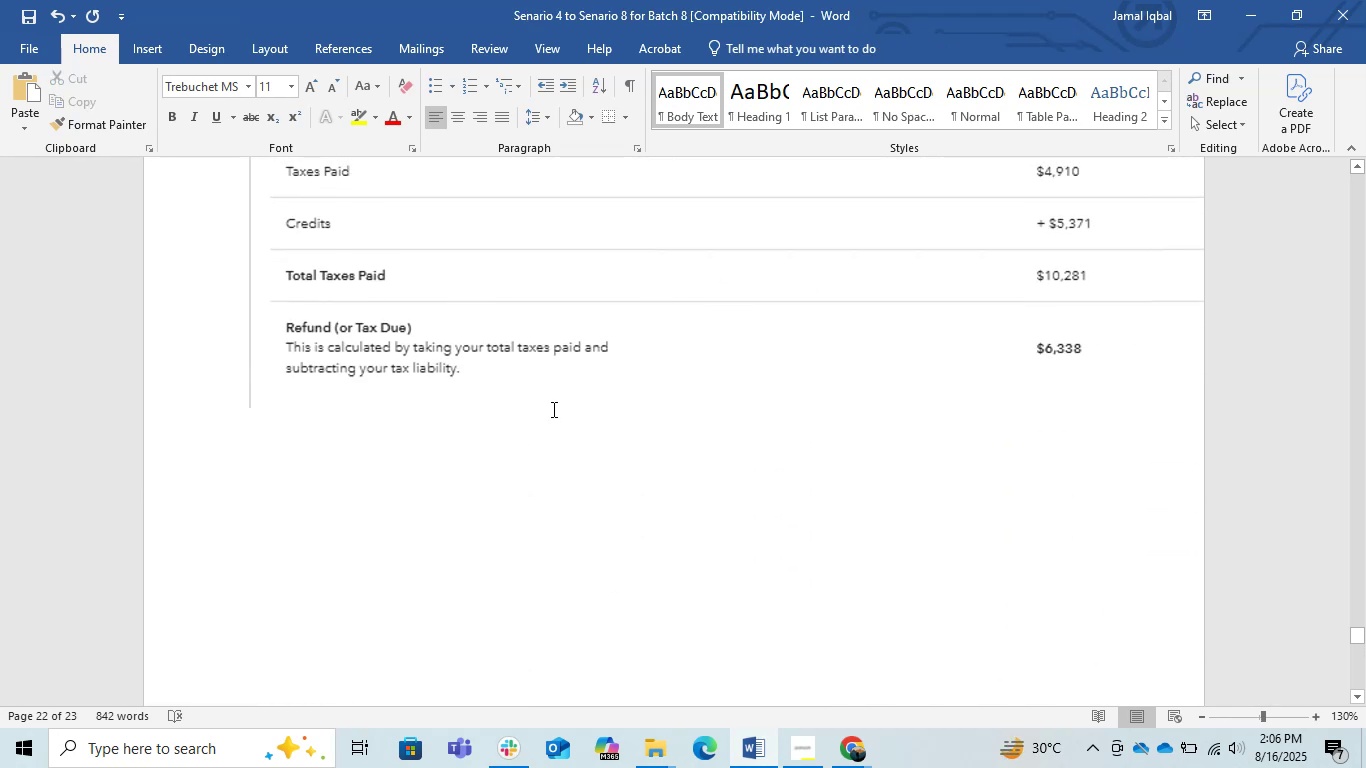 
left_click([541, 370])
 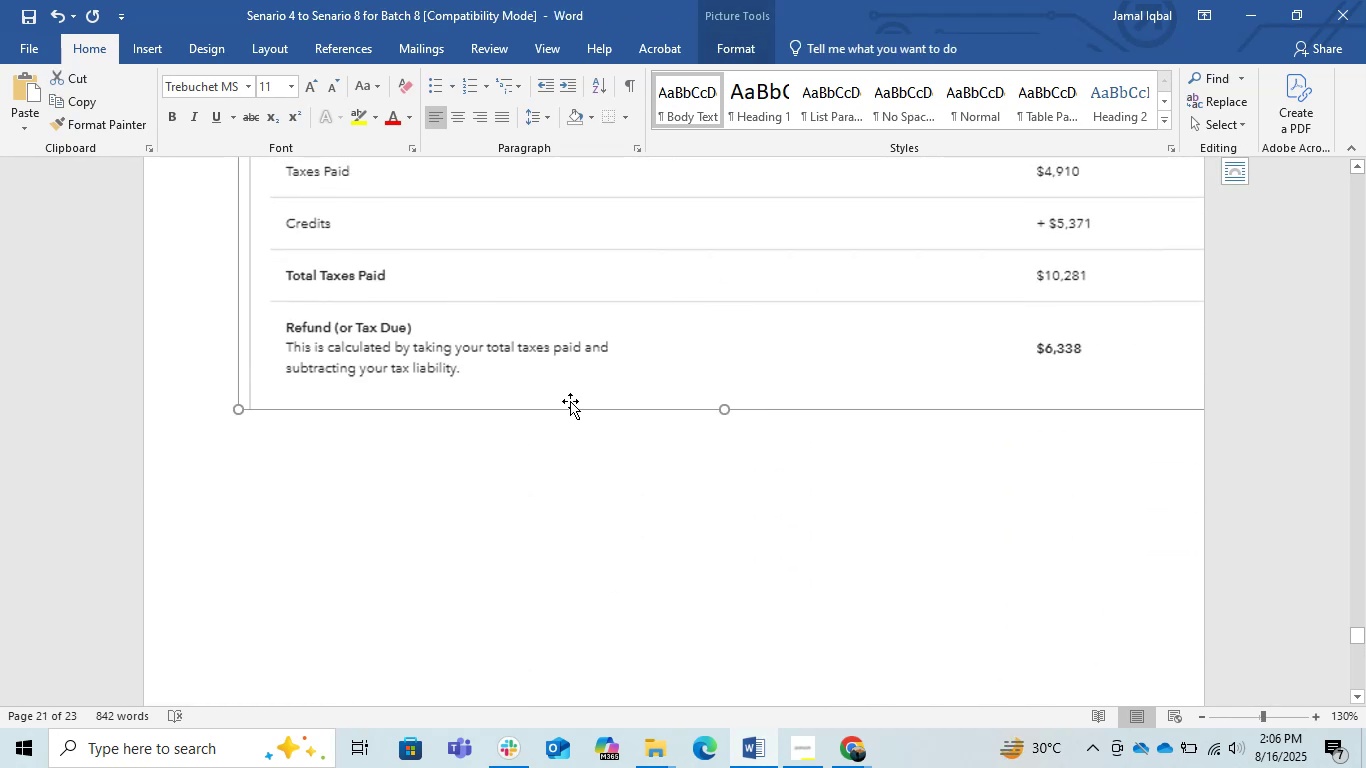 
scroll: coordinate [788, 544], scroll_direction: up, amount: 3.0
 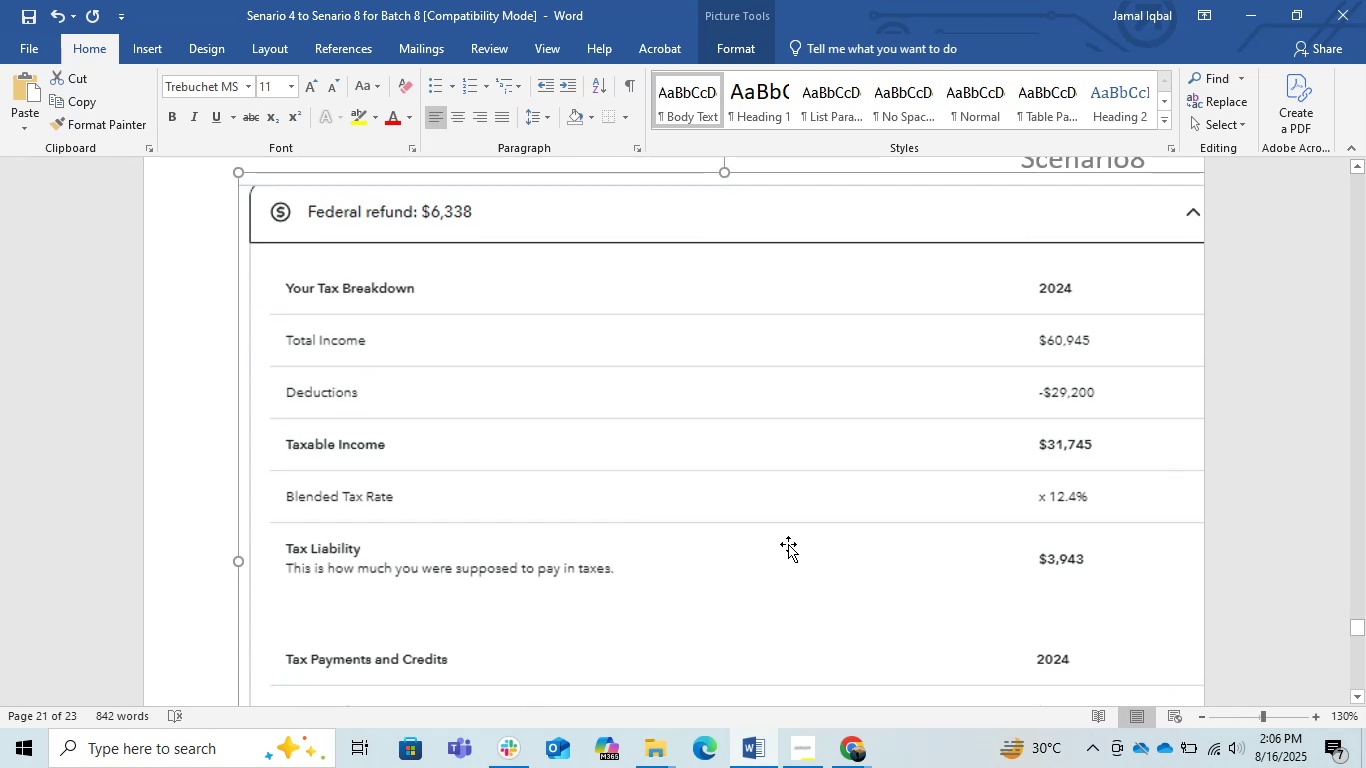 
key(Delete)
 